 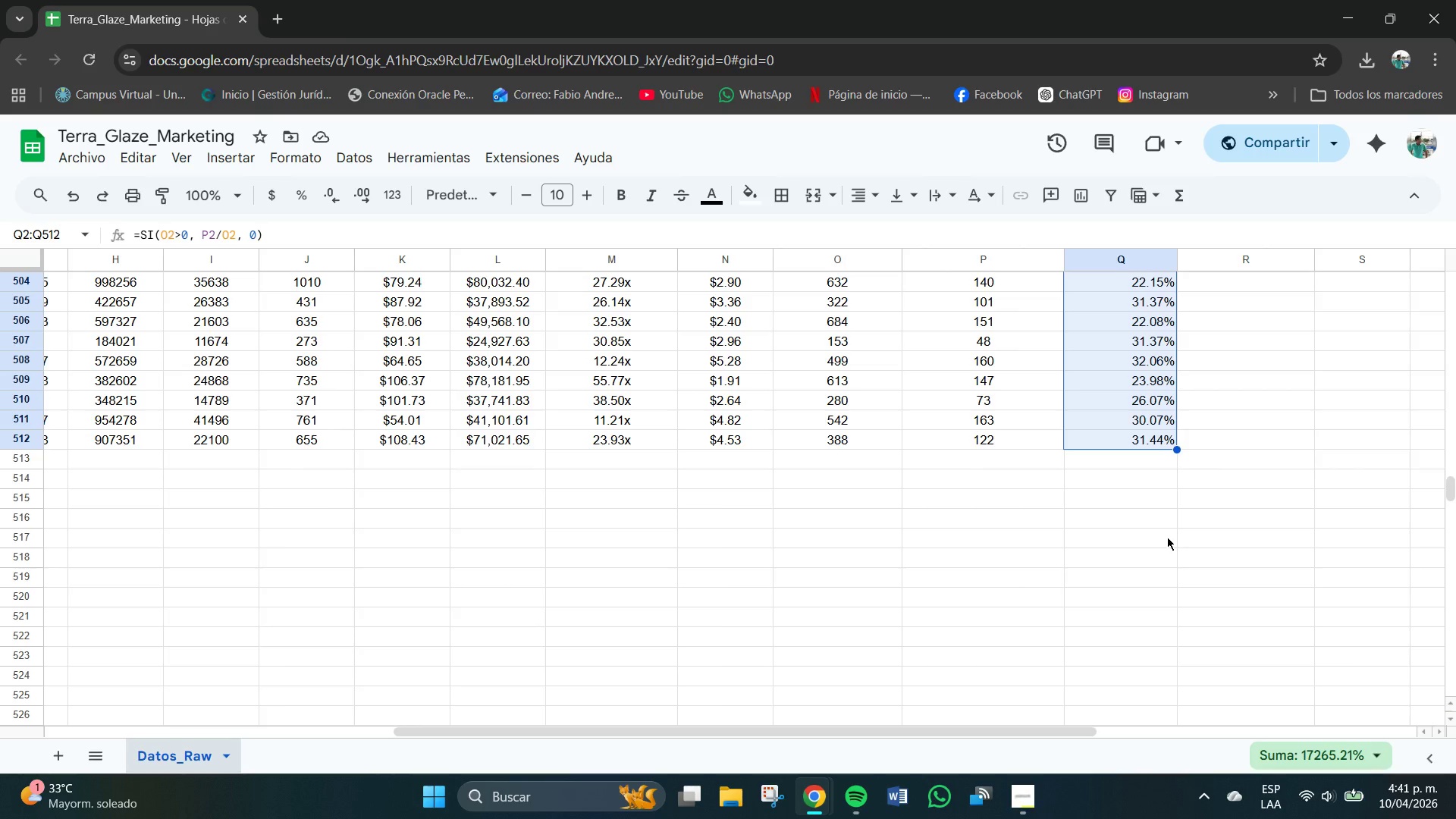 
left_click([874, 192])
 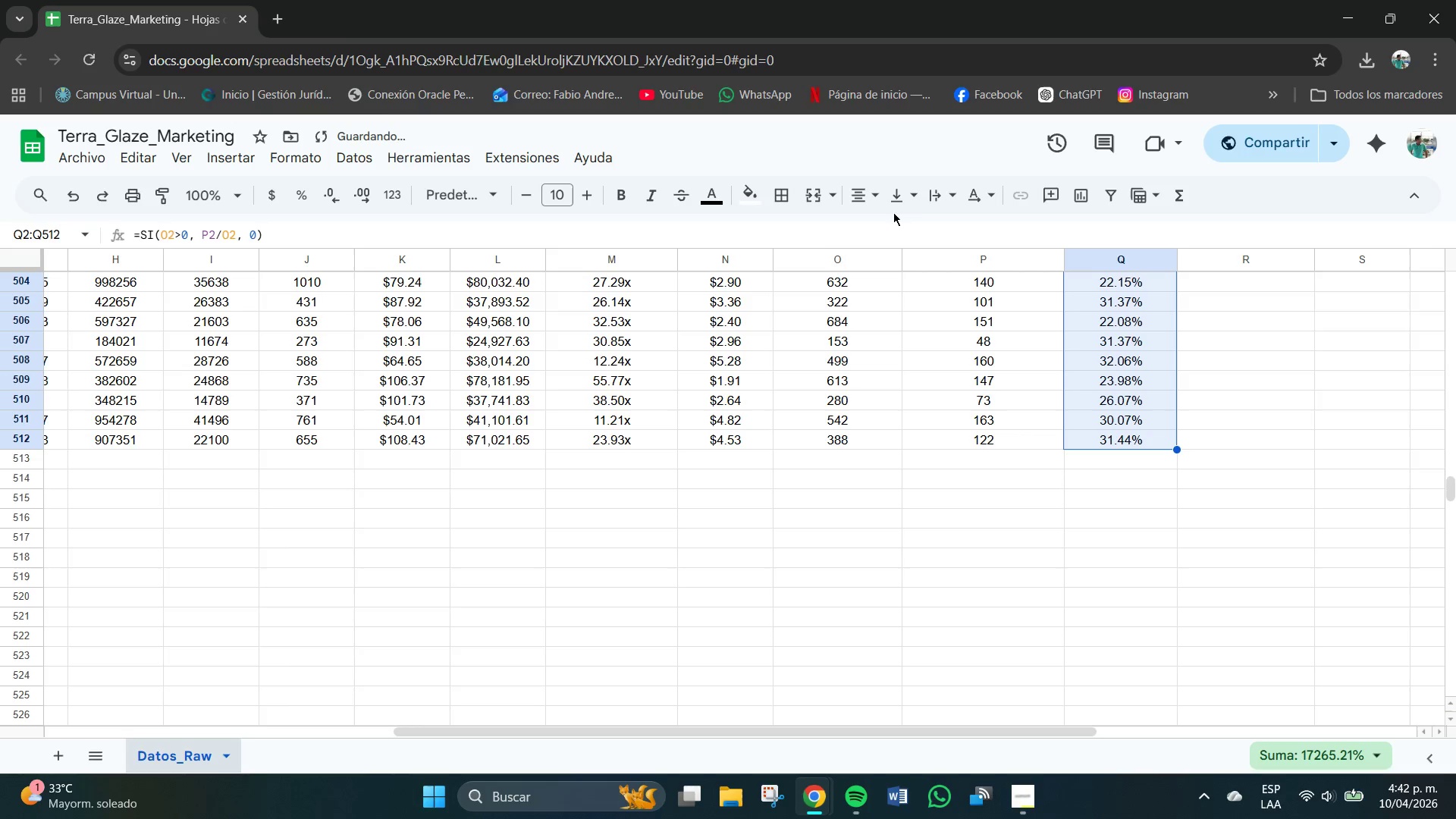 
left_click([901, 197])
 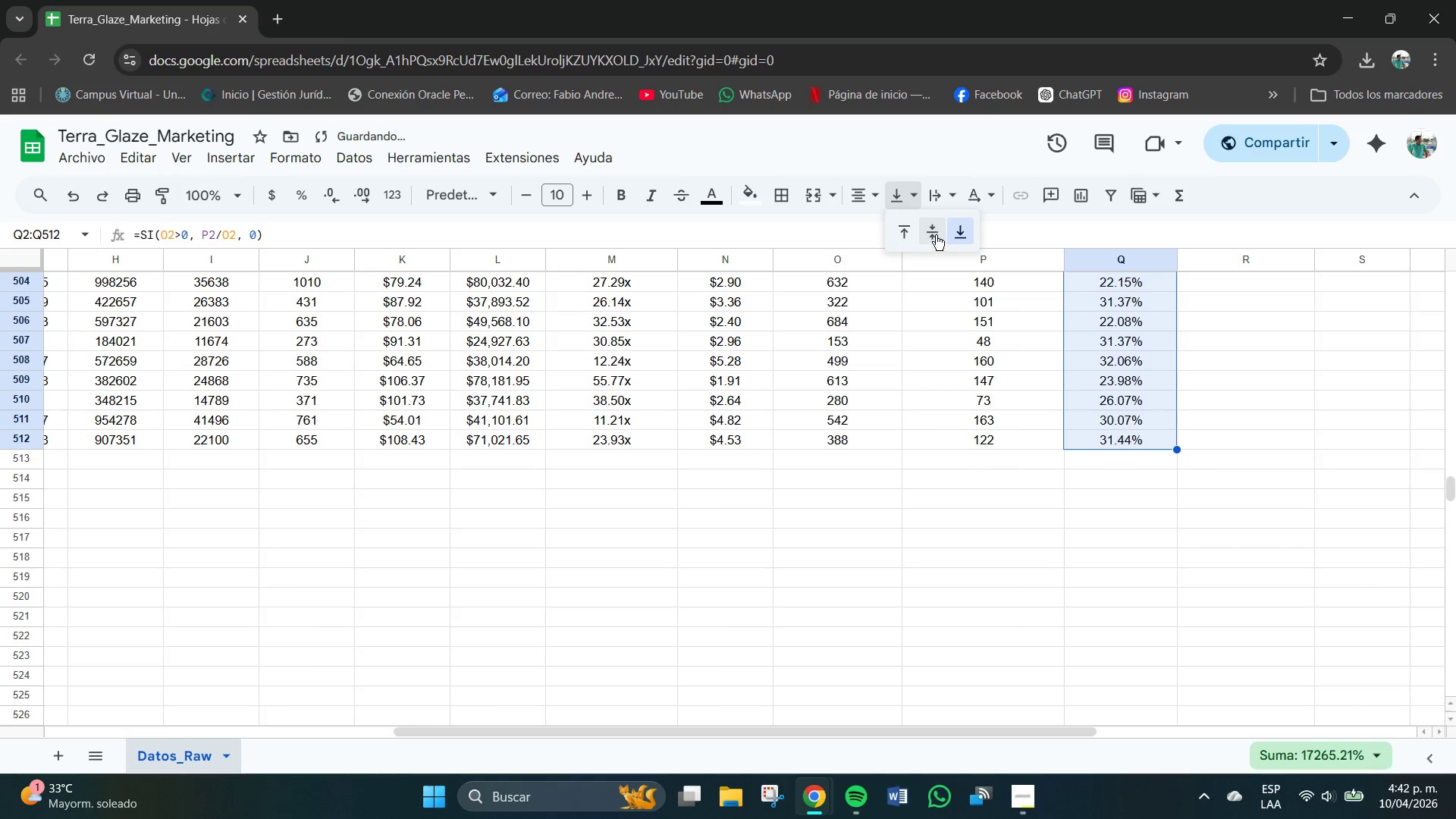 
left_click([934, 234])
 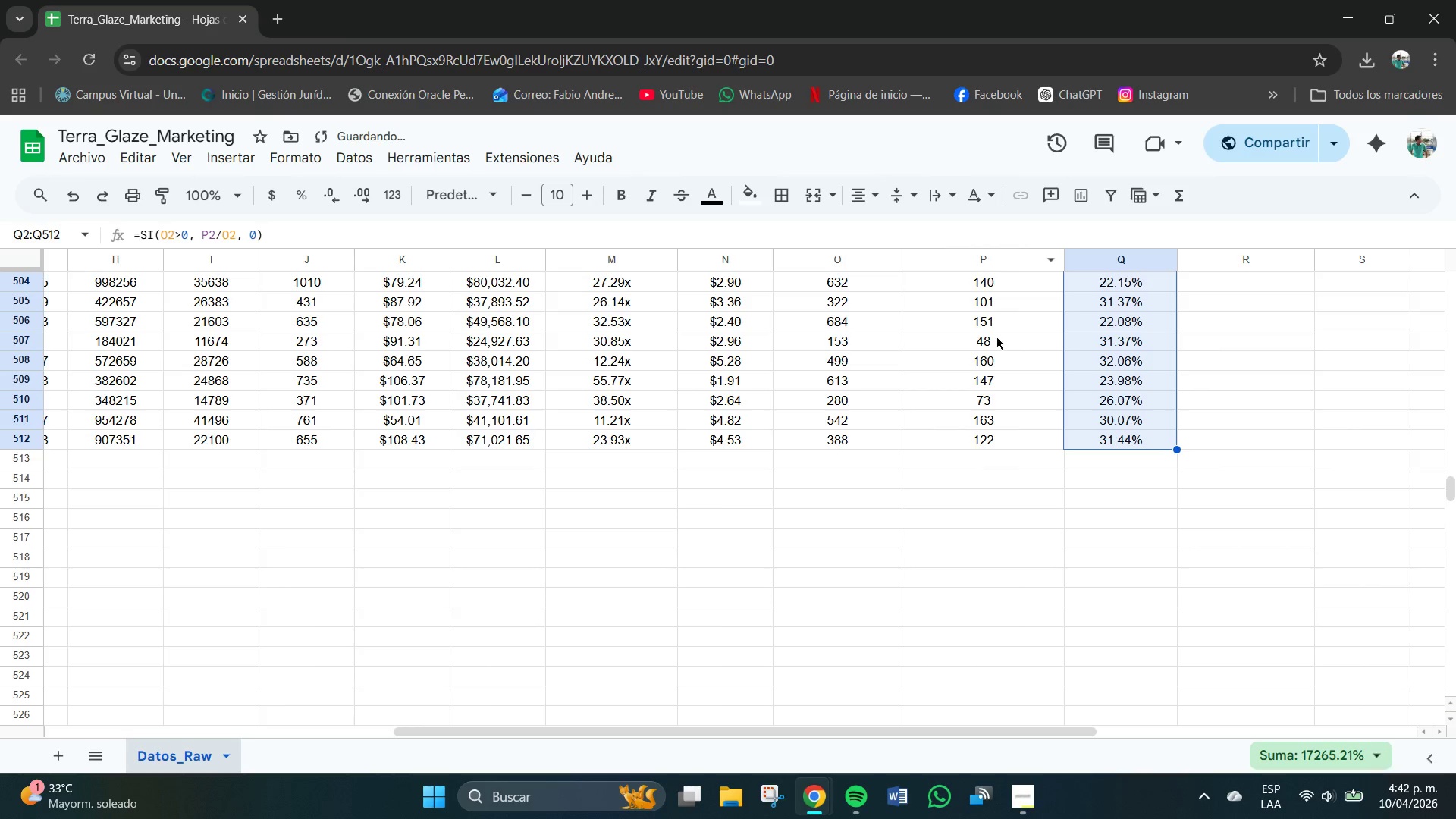 
scroll: coordinate [1254, 413], scroll_direction: up, amount: 32.0
 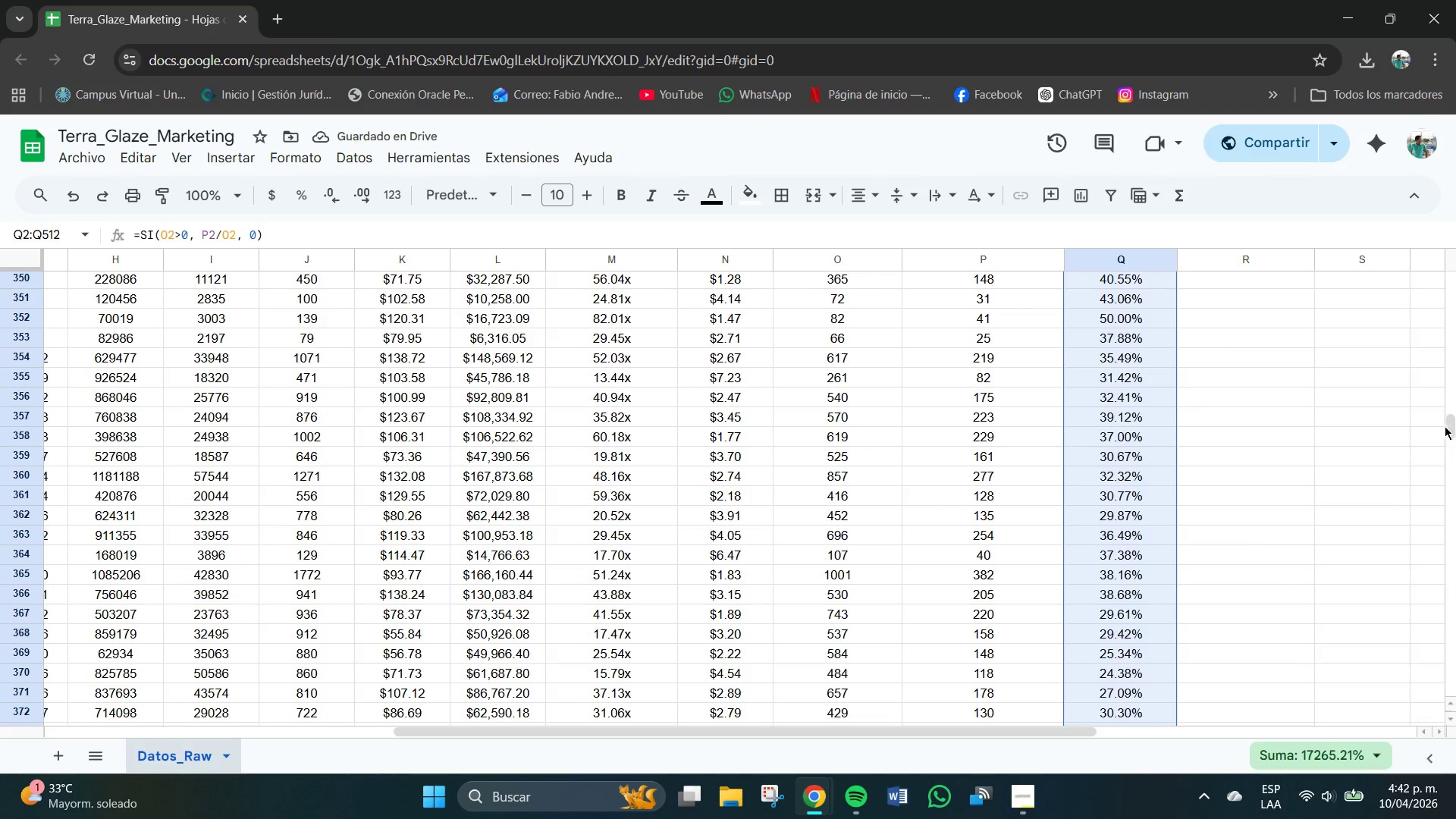 
left_click_drag(start_coordinate=[1453, 430], to_coordinate=[1455, 260])
 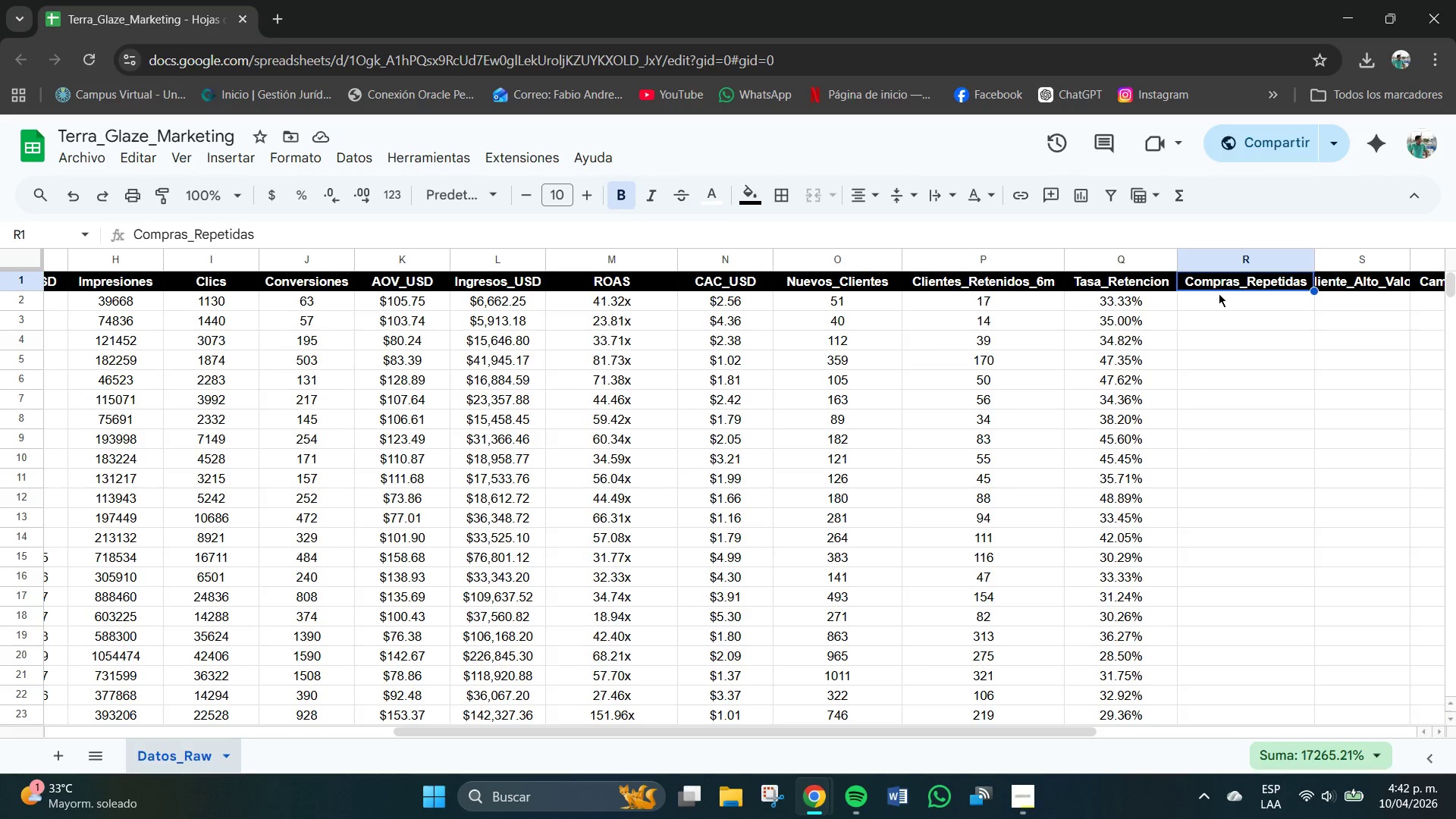 
left_click([1225, 305])
 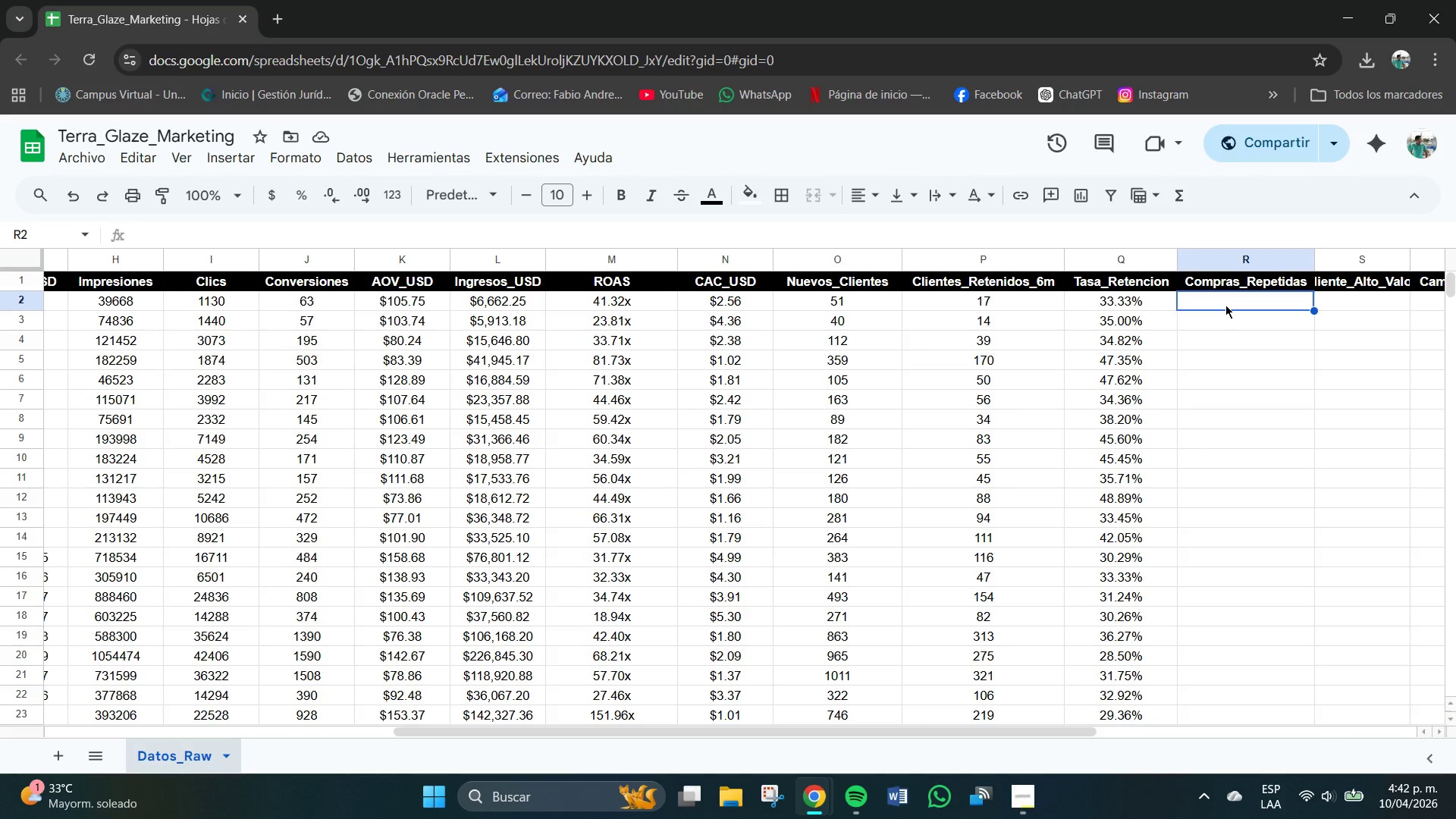 
wait(11.77)
 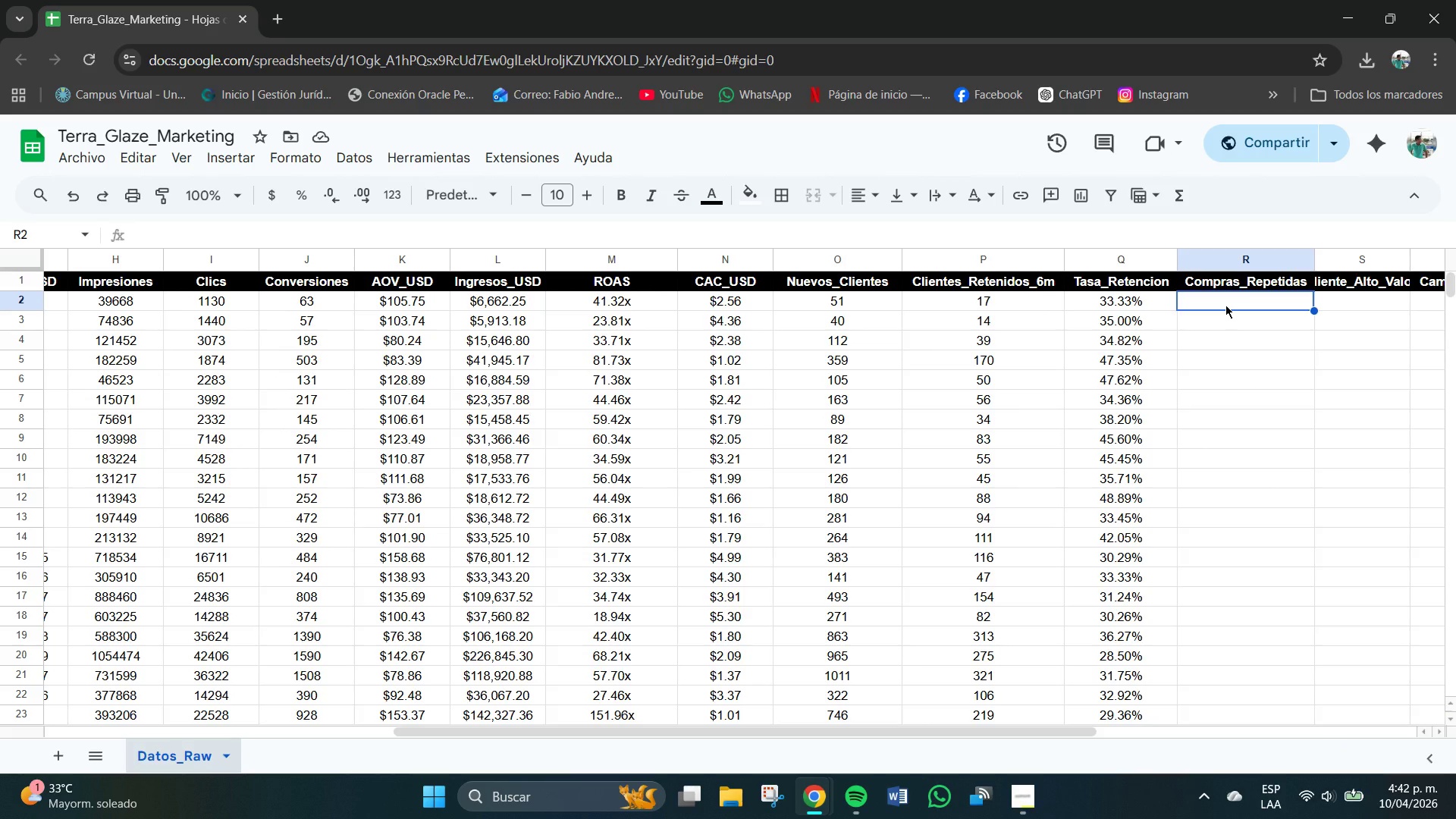 
left_click_drag(start_coordinate=[841, 729], to_coordinate=[1061, 730])
 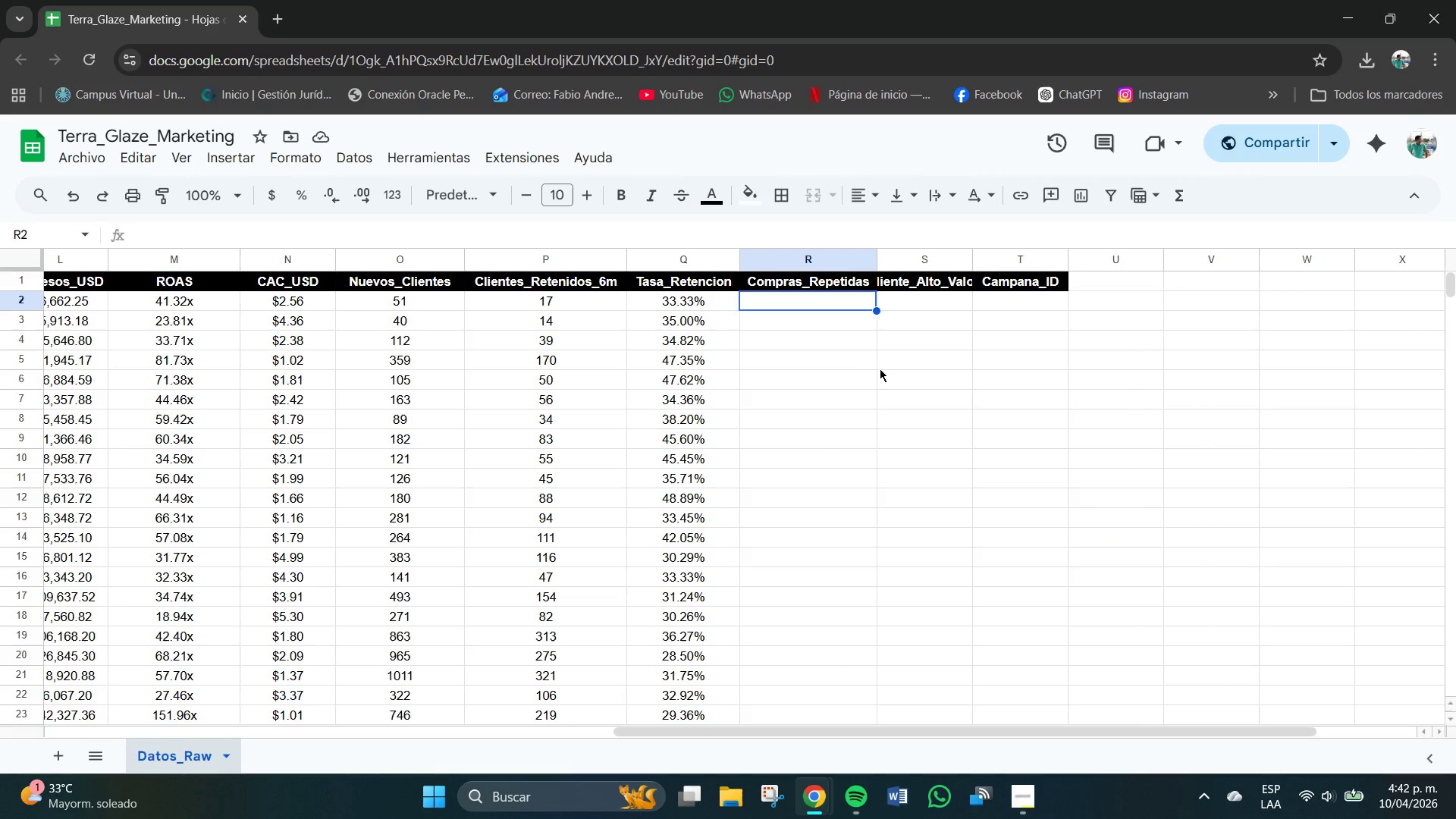 
left_click([915, 315])
 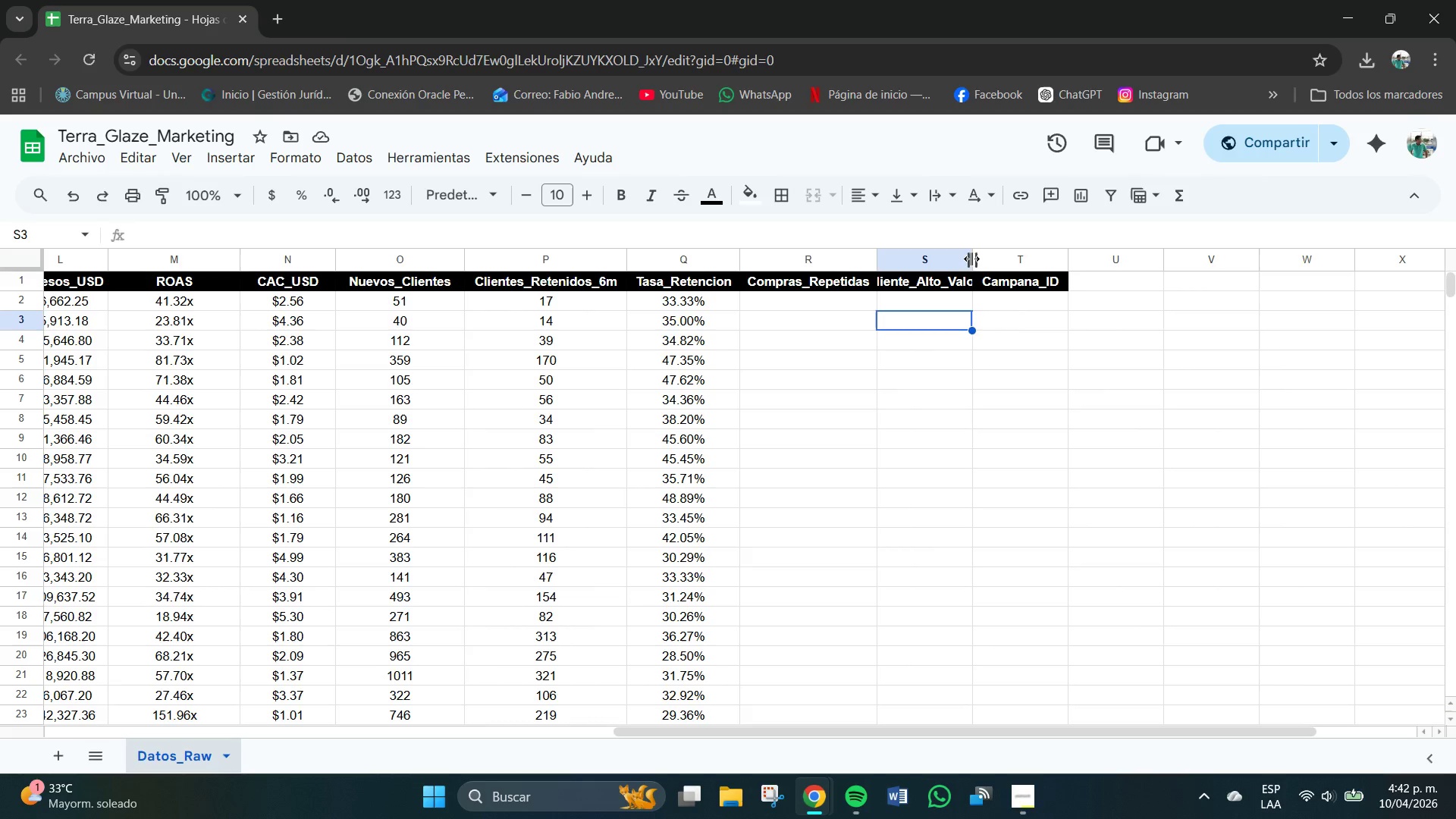 
left_click_drag(start_coordinate=[971, 259], to_coordinate=[1018, 259])
 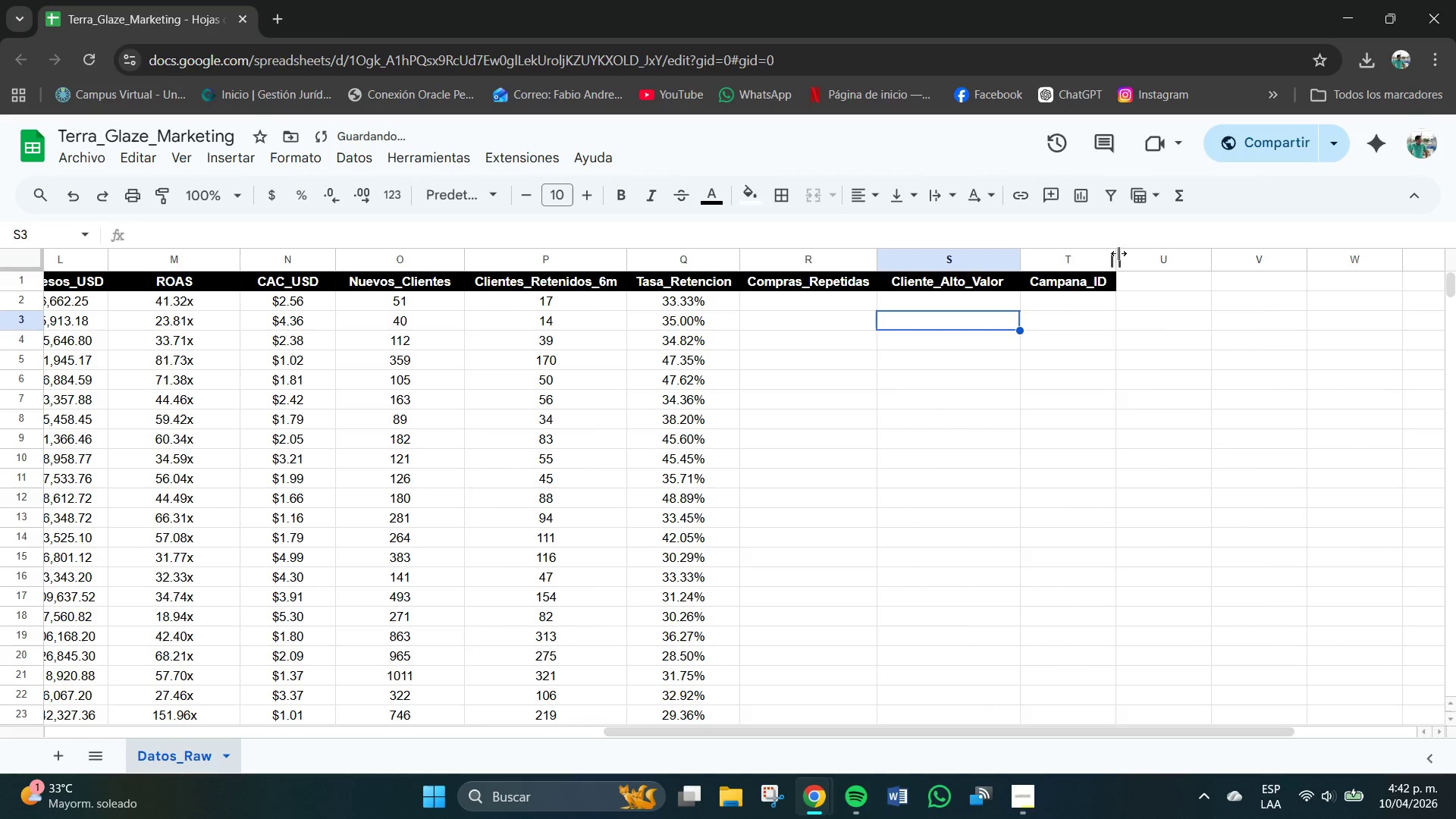 
left_click_drag(start_coordinate=[1119, 256], to_coordinate=[1171, 256])
 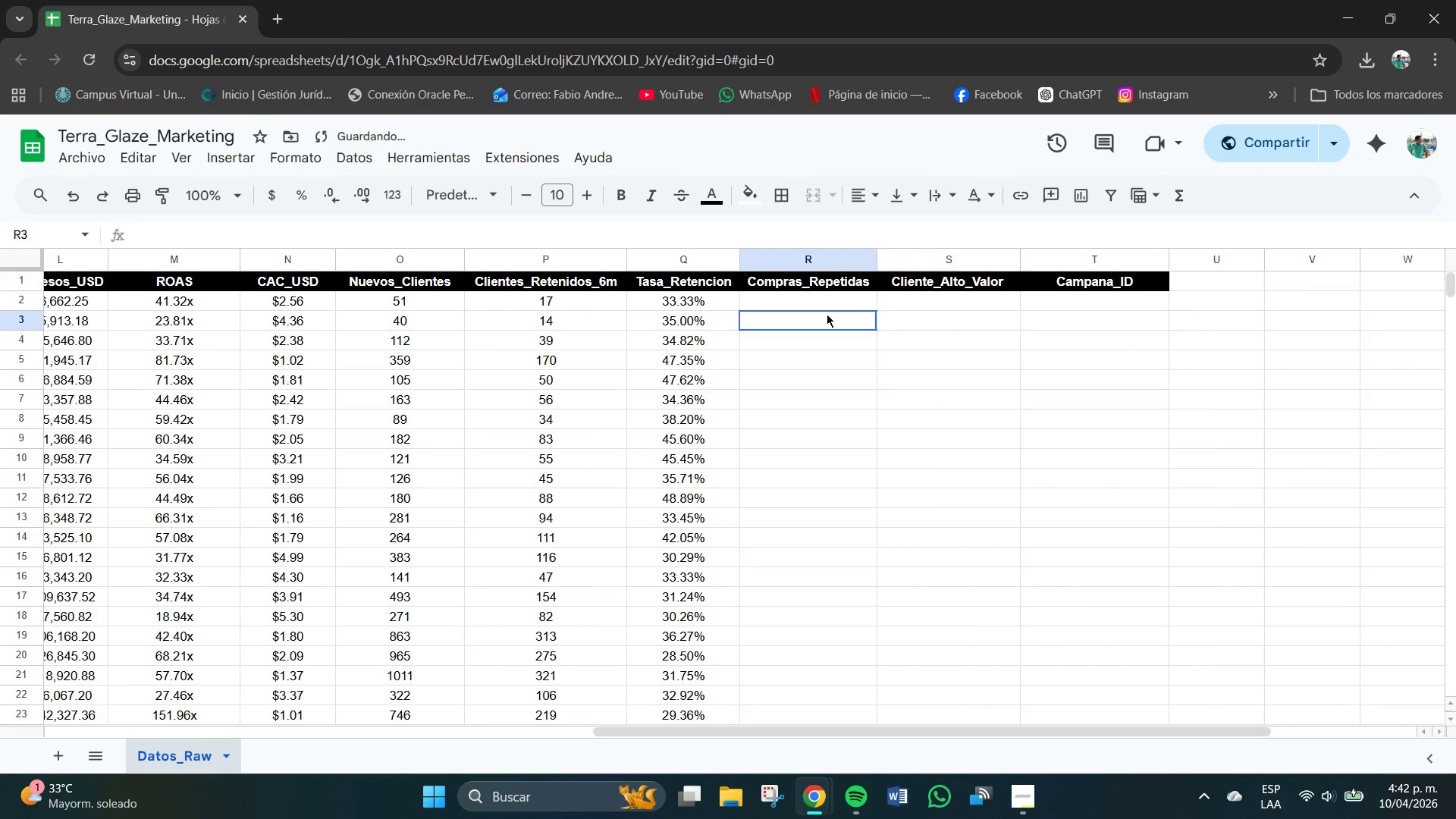 
double_click([812, 307])
 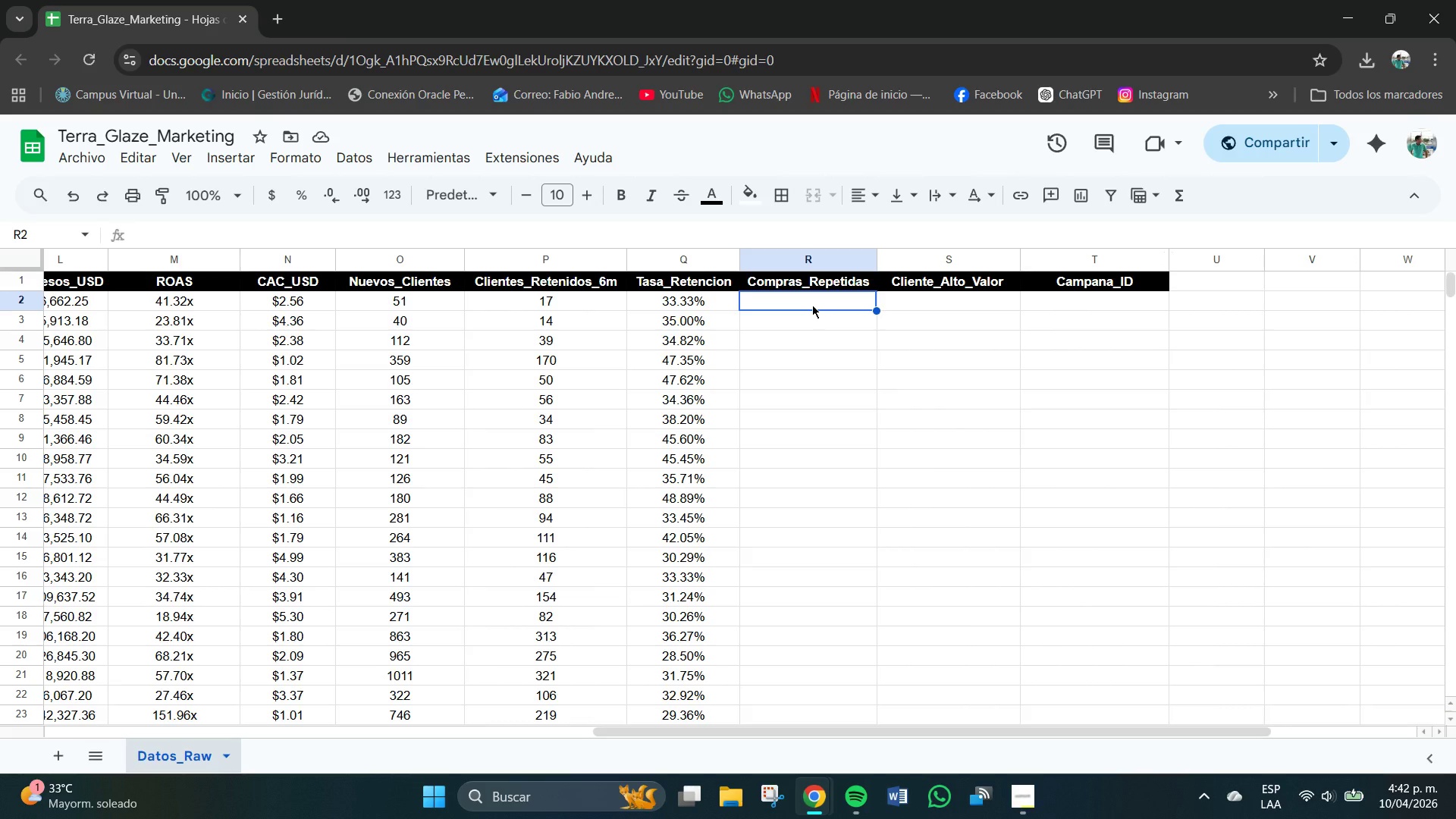 
wait(12.19)
 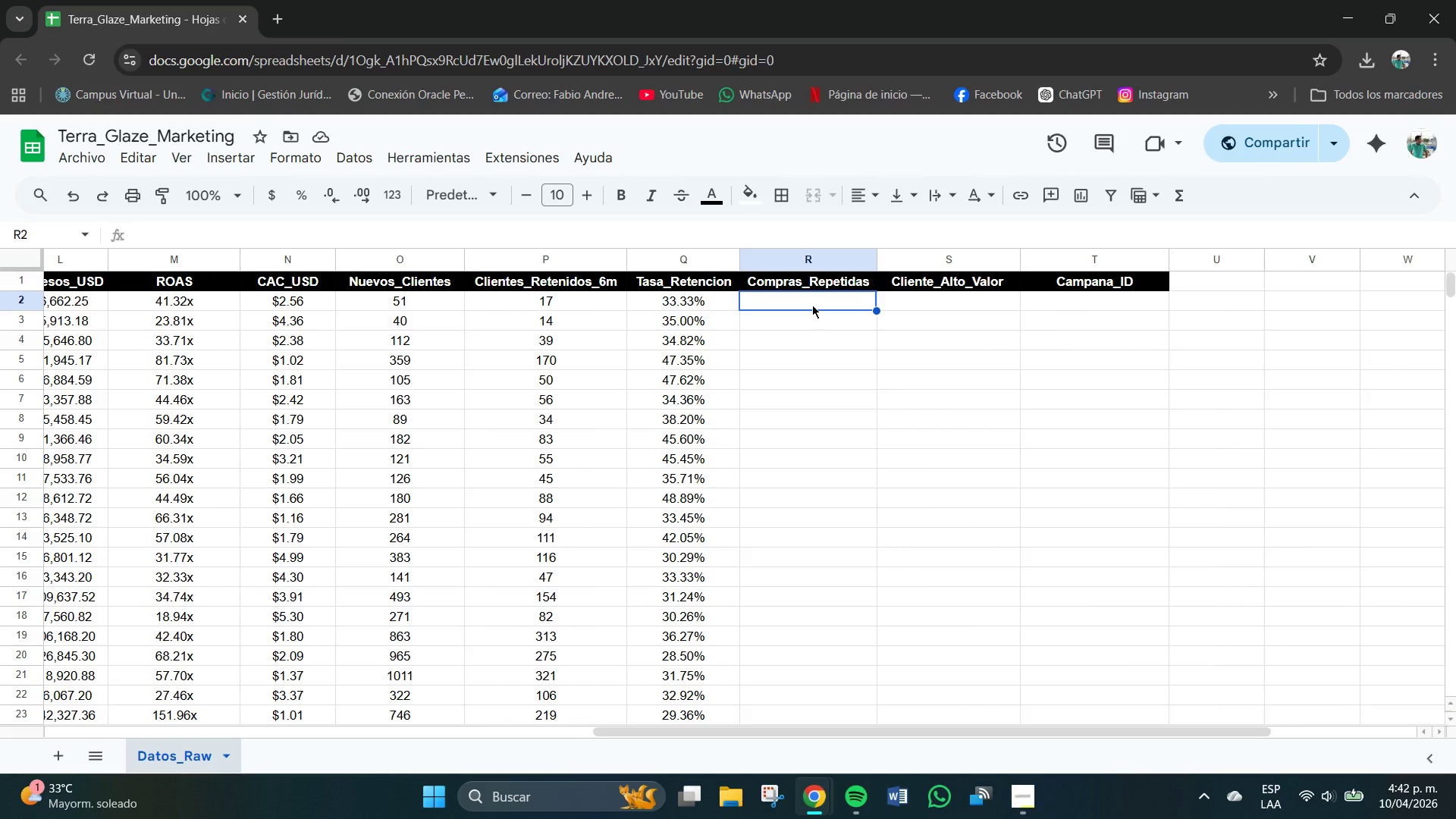 
left_click([808, 302])
 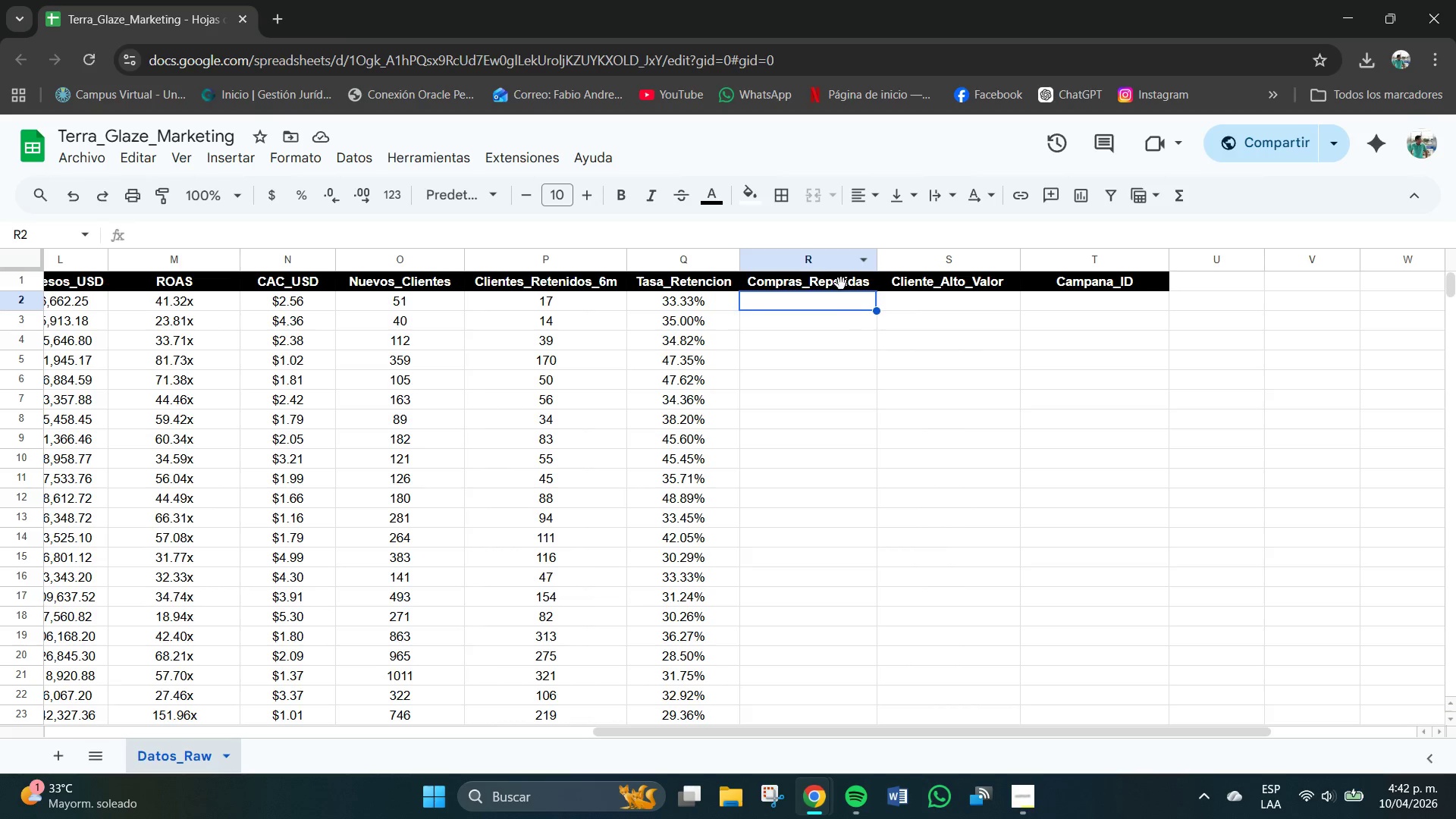 
left_click([791, 268])
 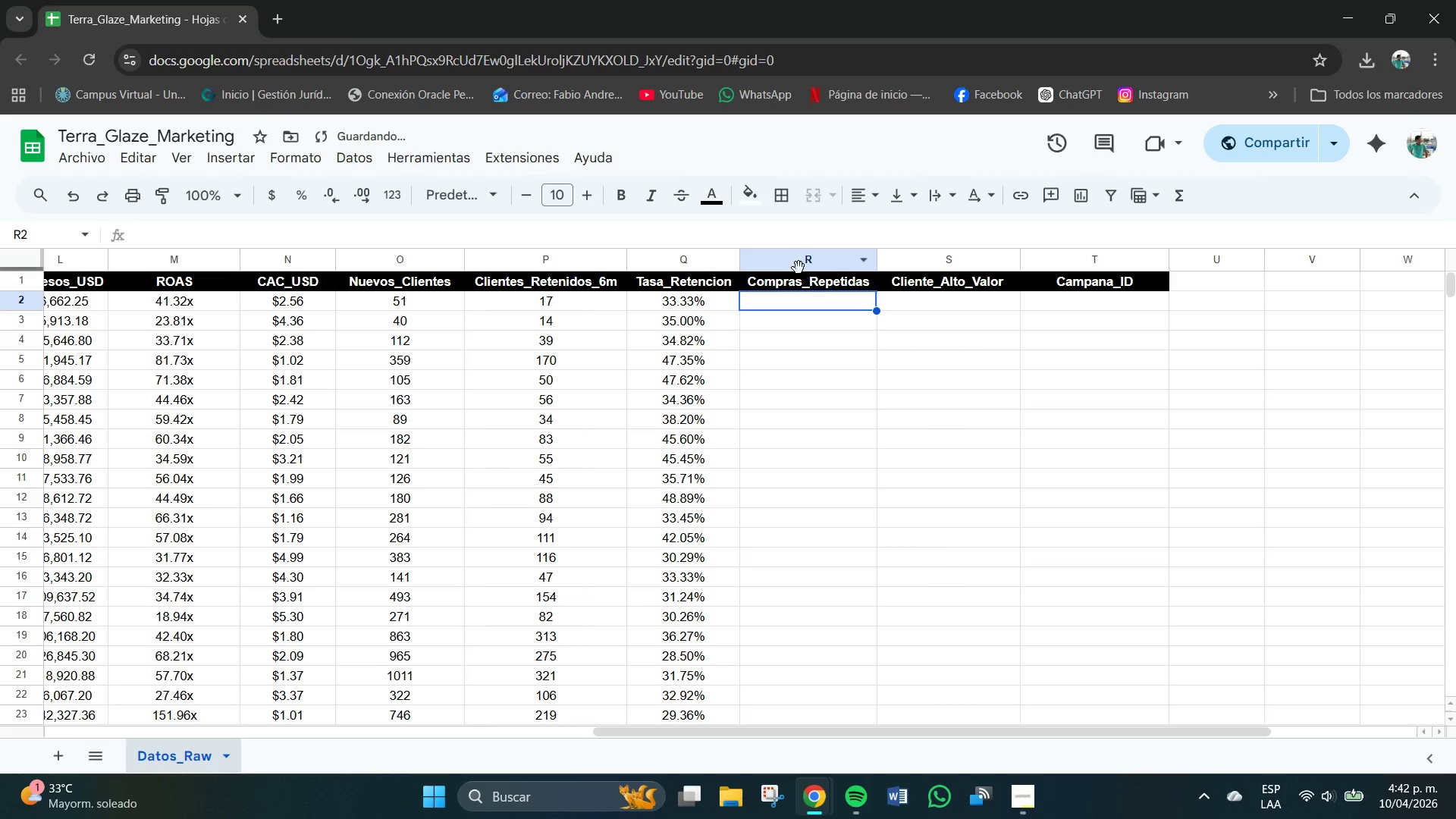 
left_click([786, 264])
 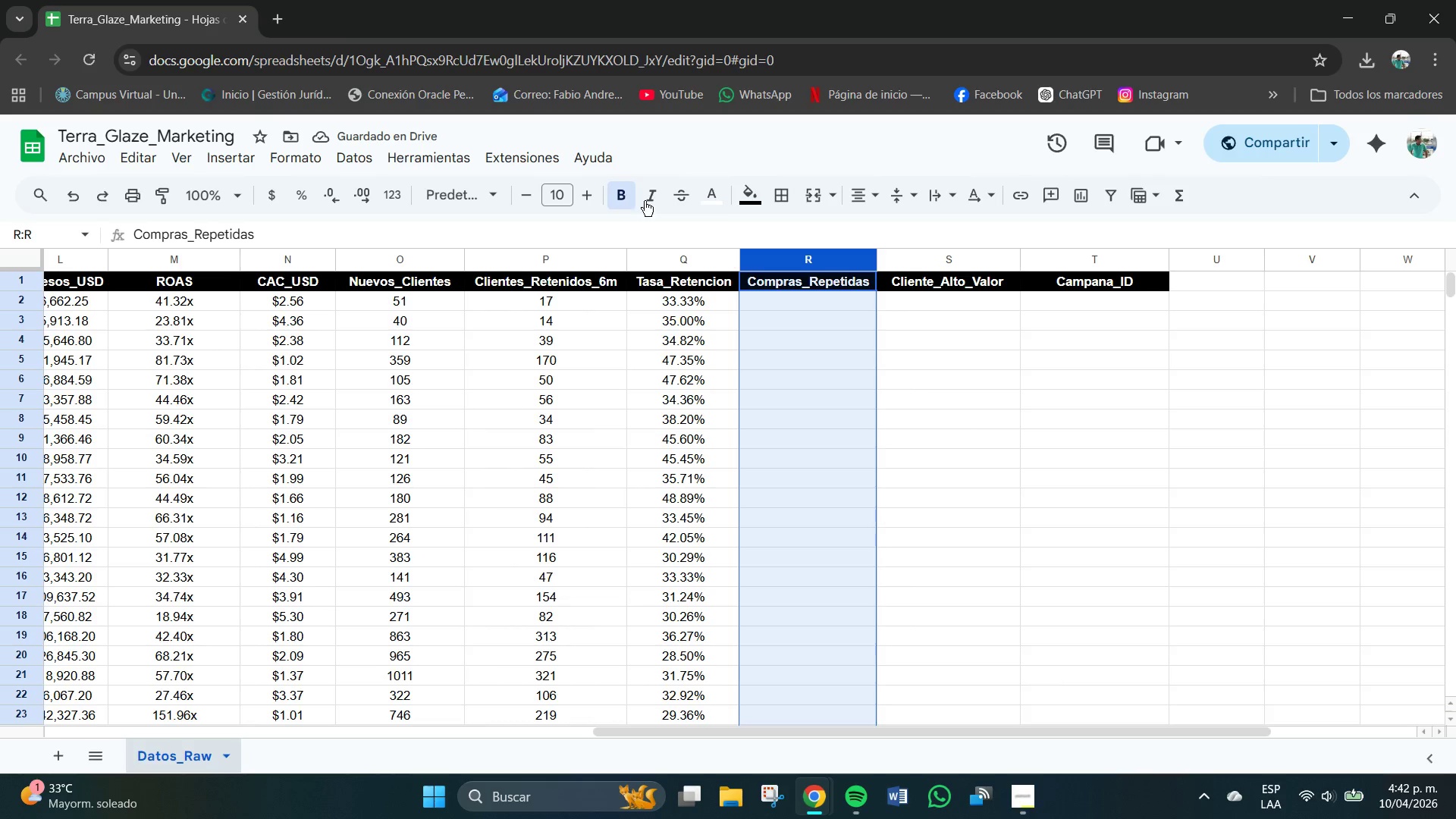 
left_click([864, 208])
 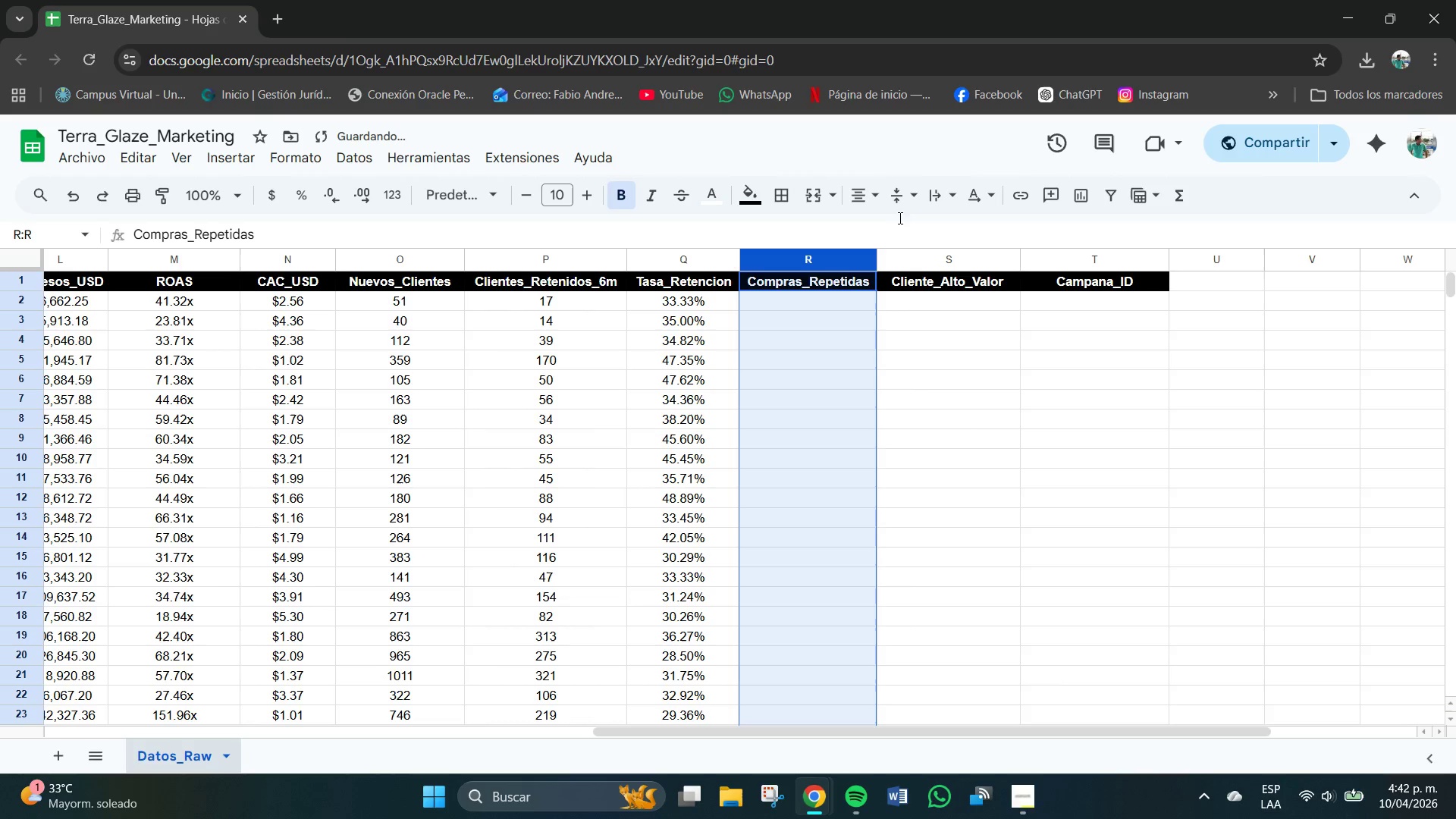 
double_click([902, 198])
 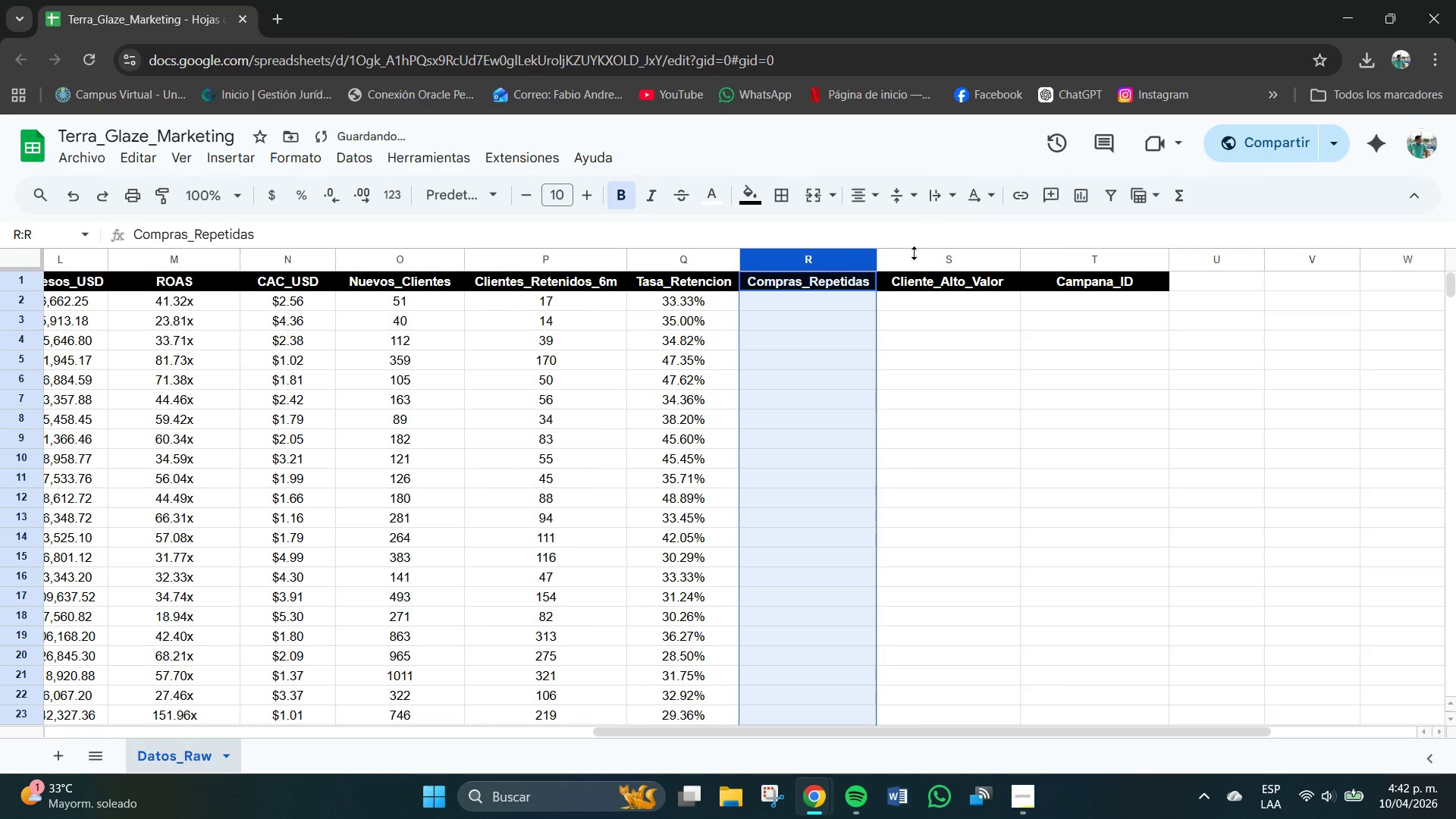 
double_click([839, 353])
 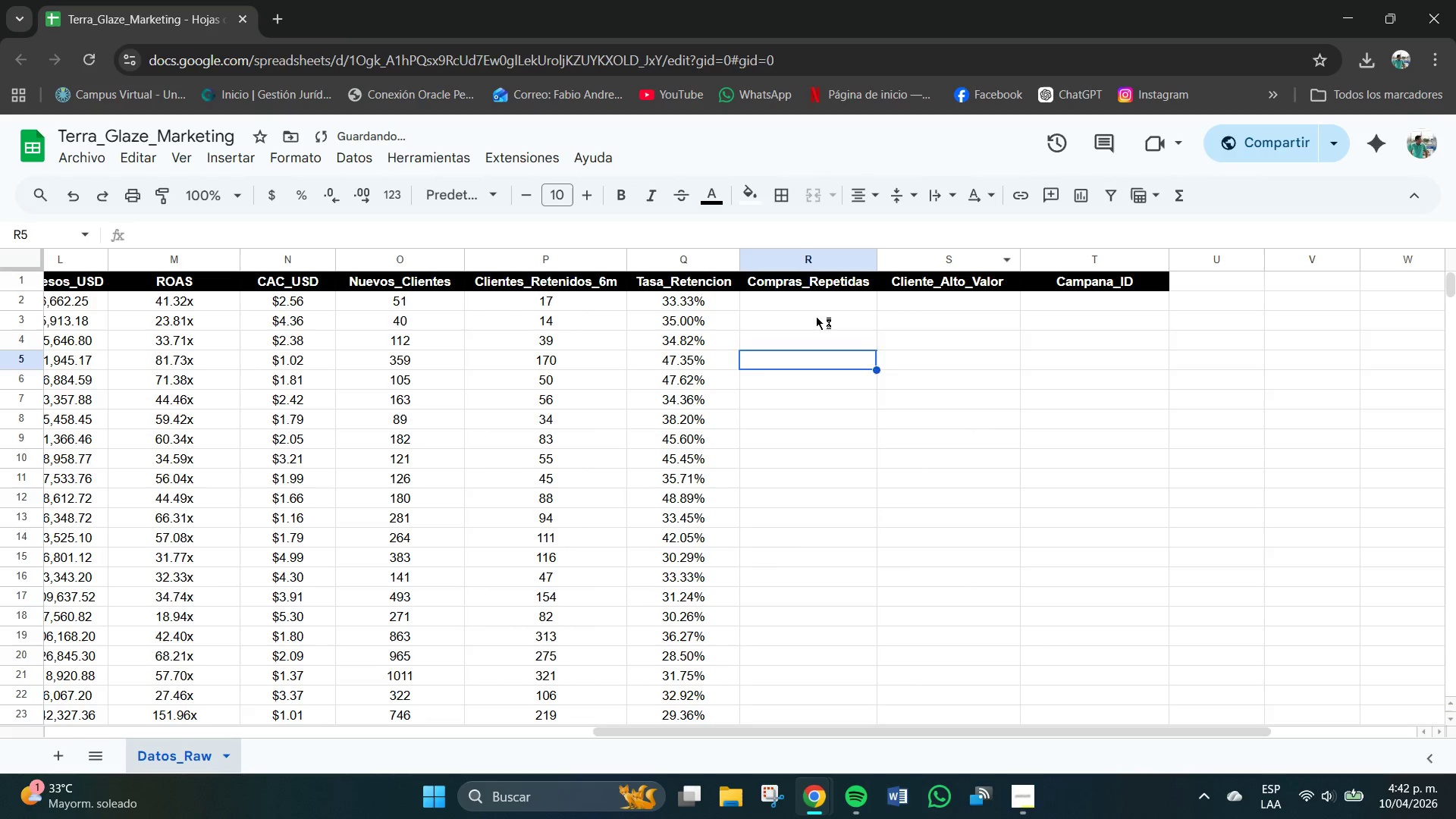 
left_click([809, 312])
 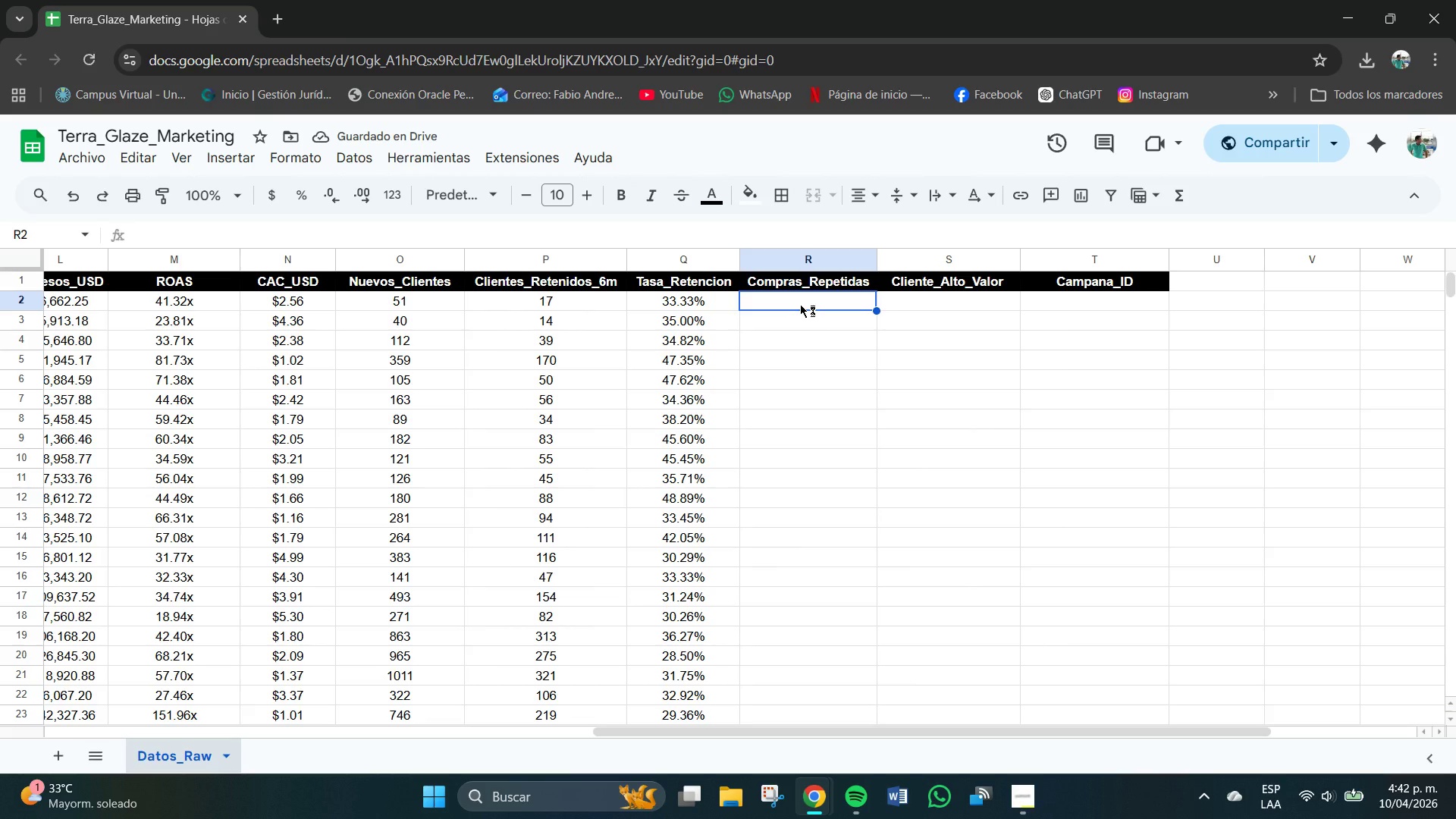 
key(Numpad4)
 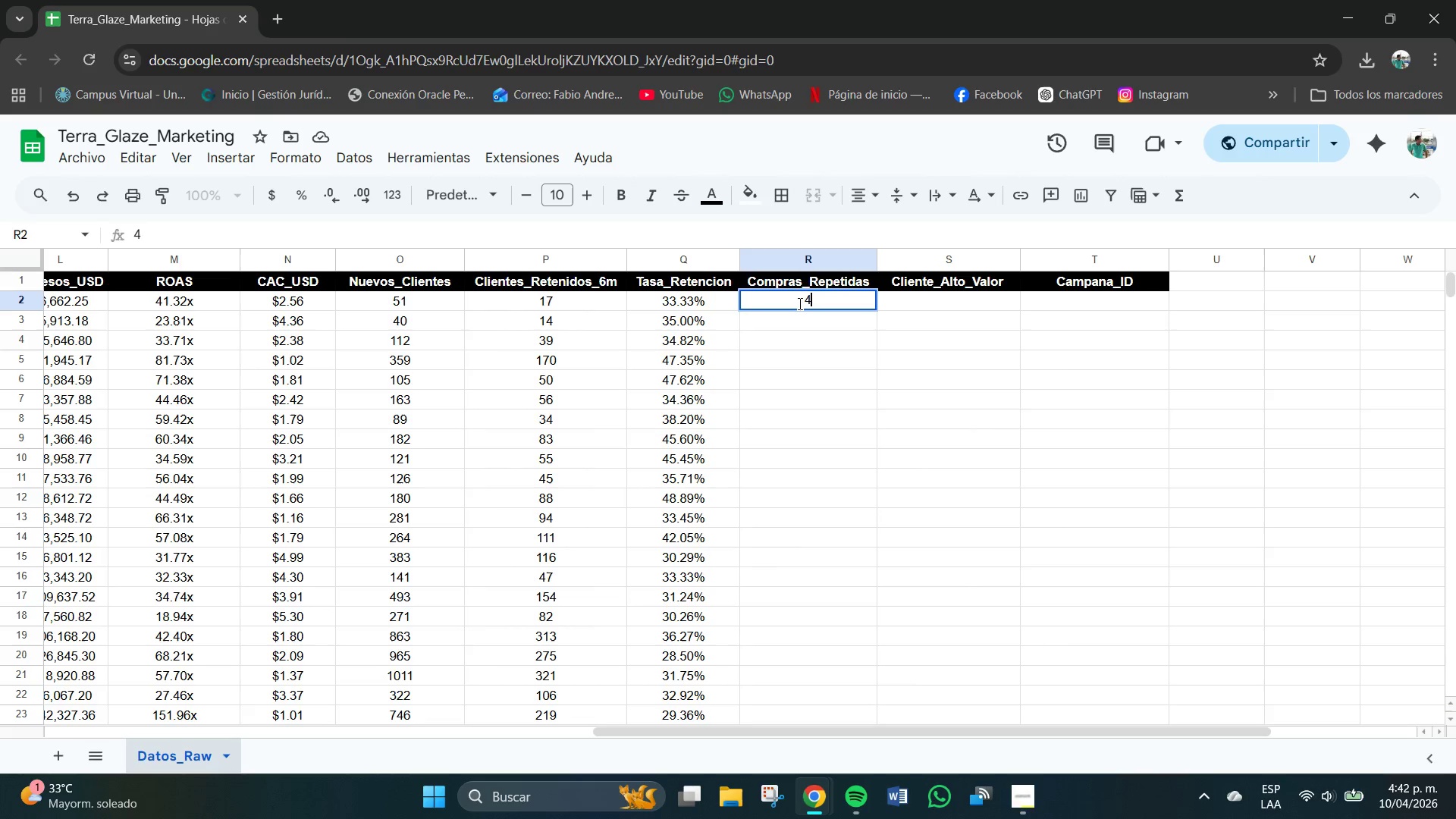 
key(Numpad4)
 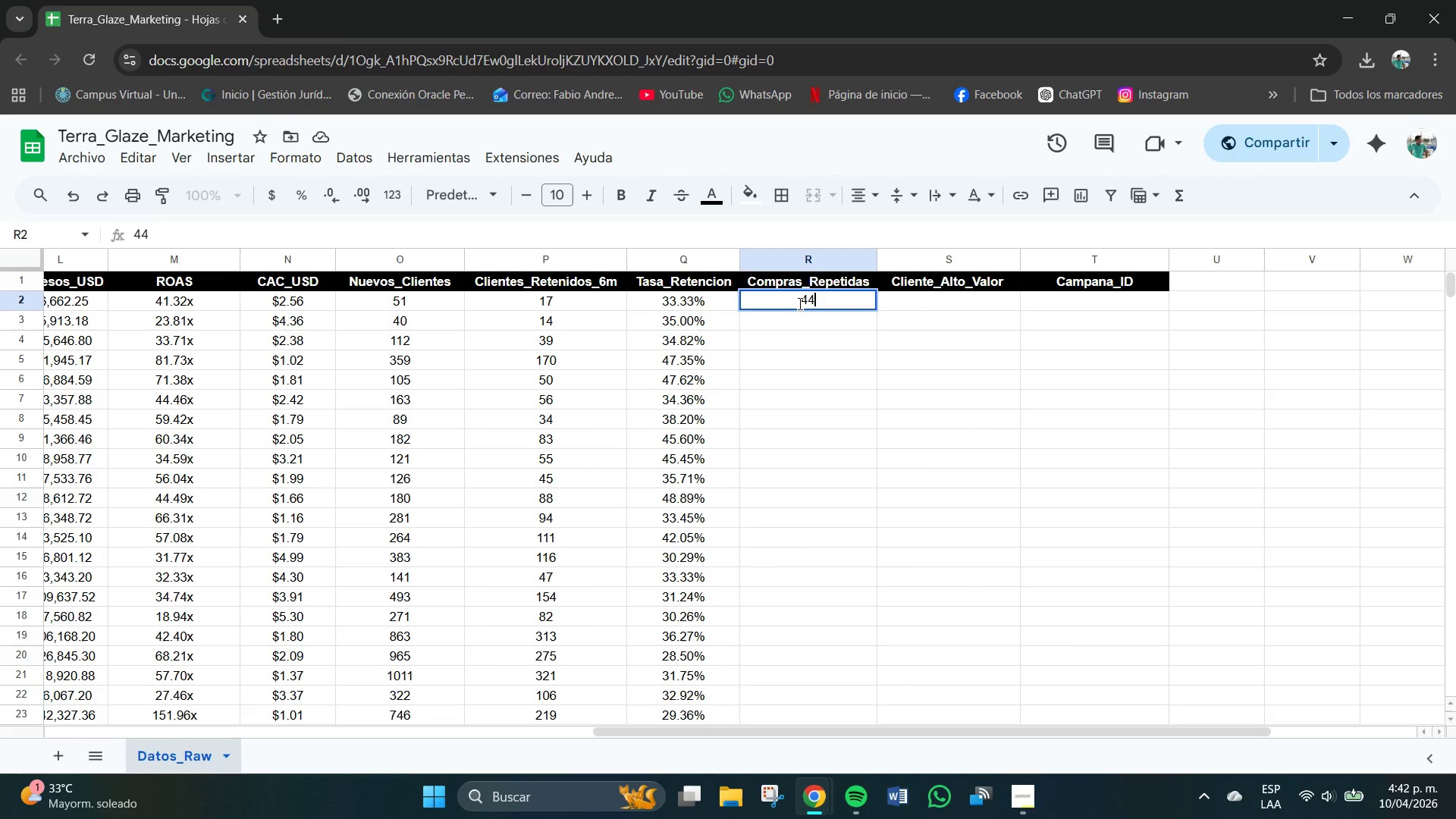 
key(NumpadEnter)
 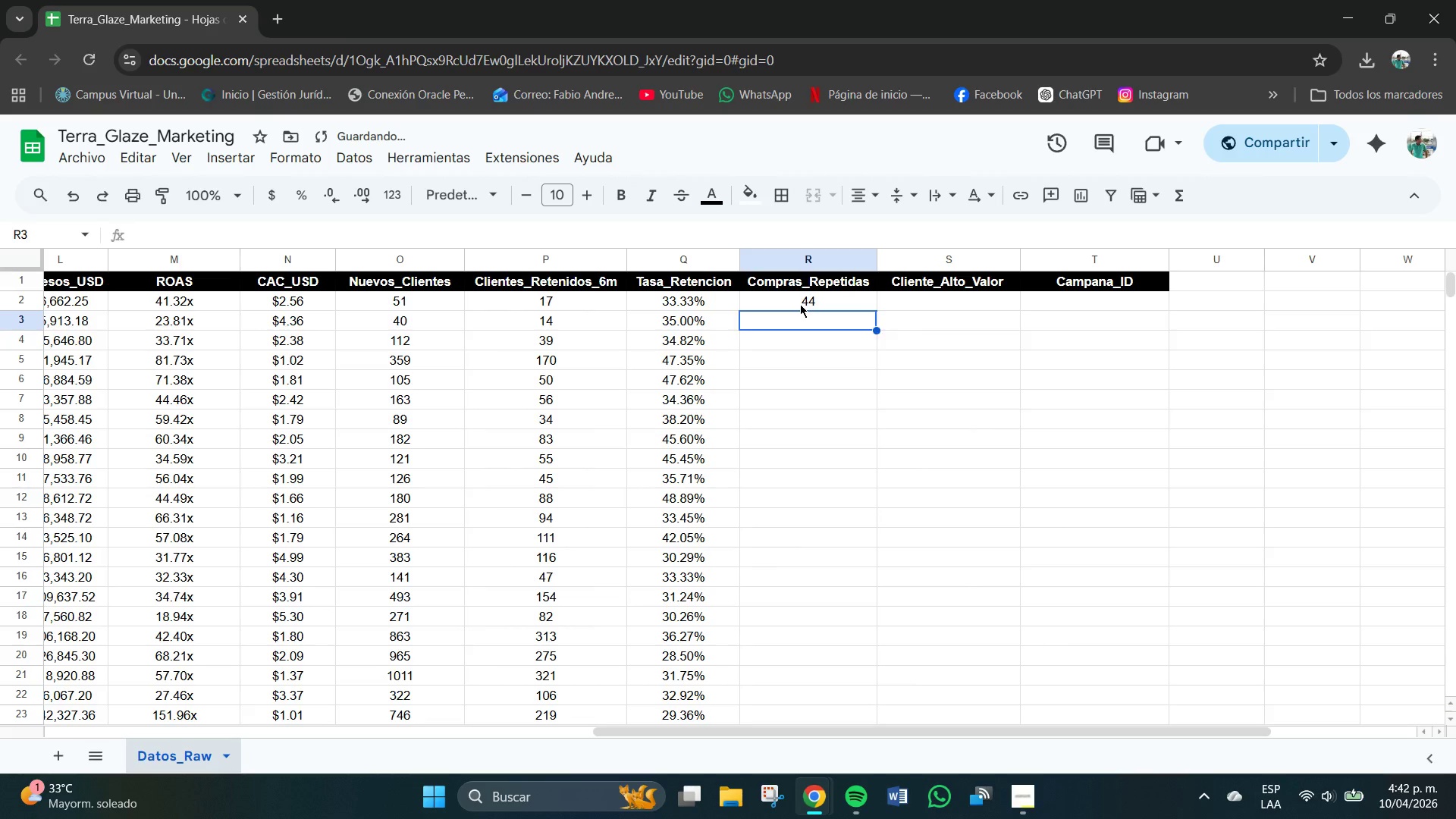 
key(NumpadEnter)
 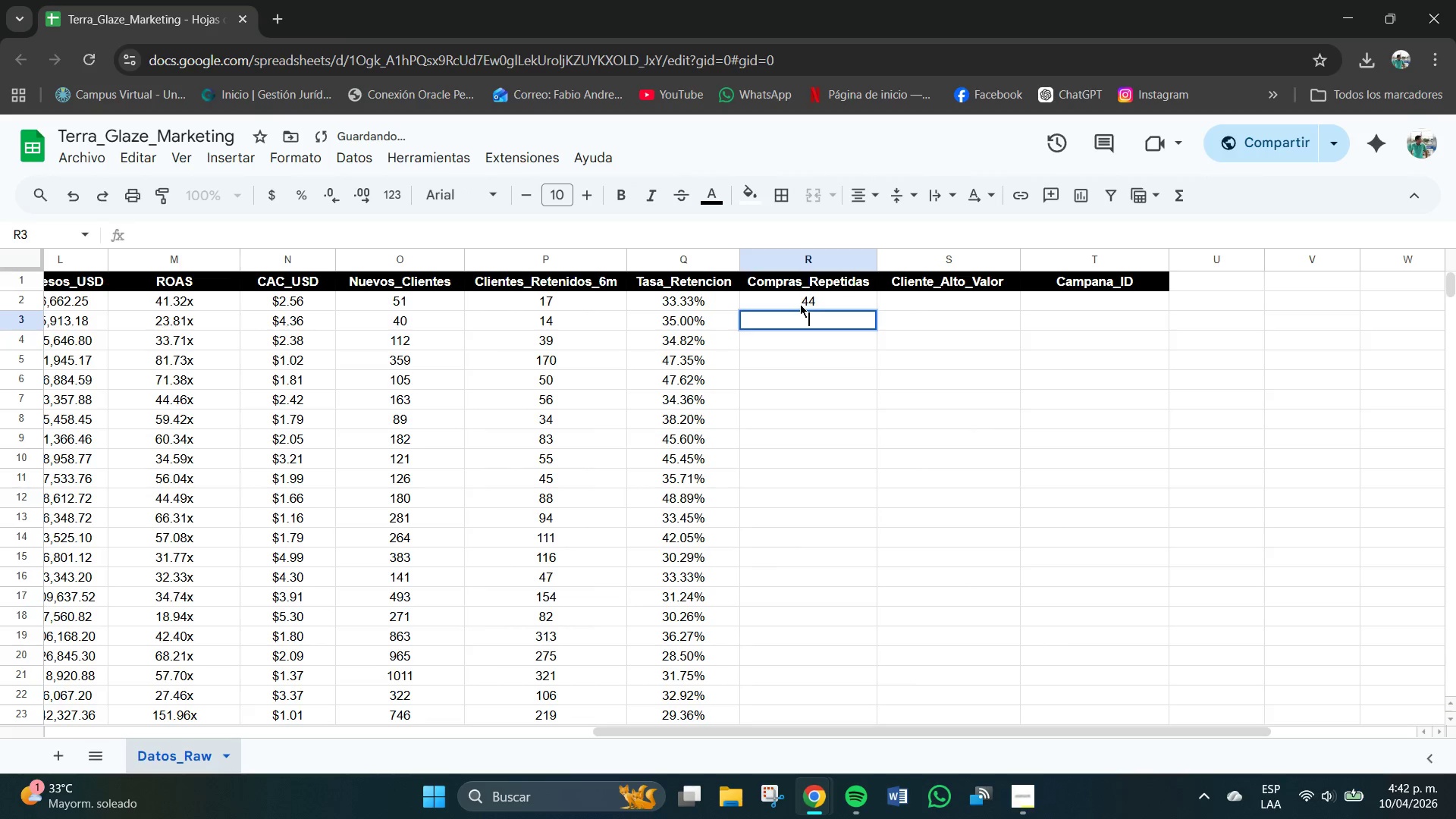 
key(Numpad4)
 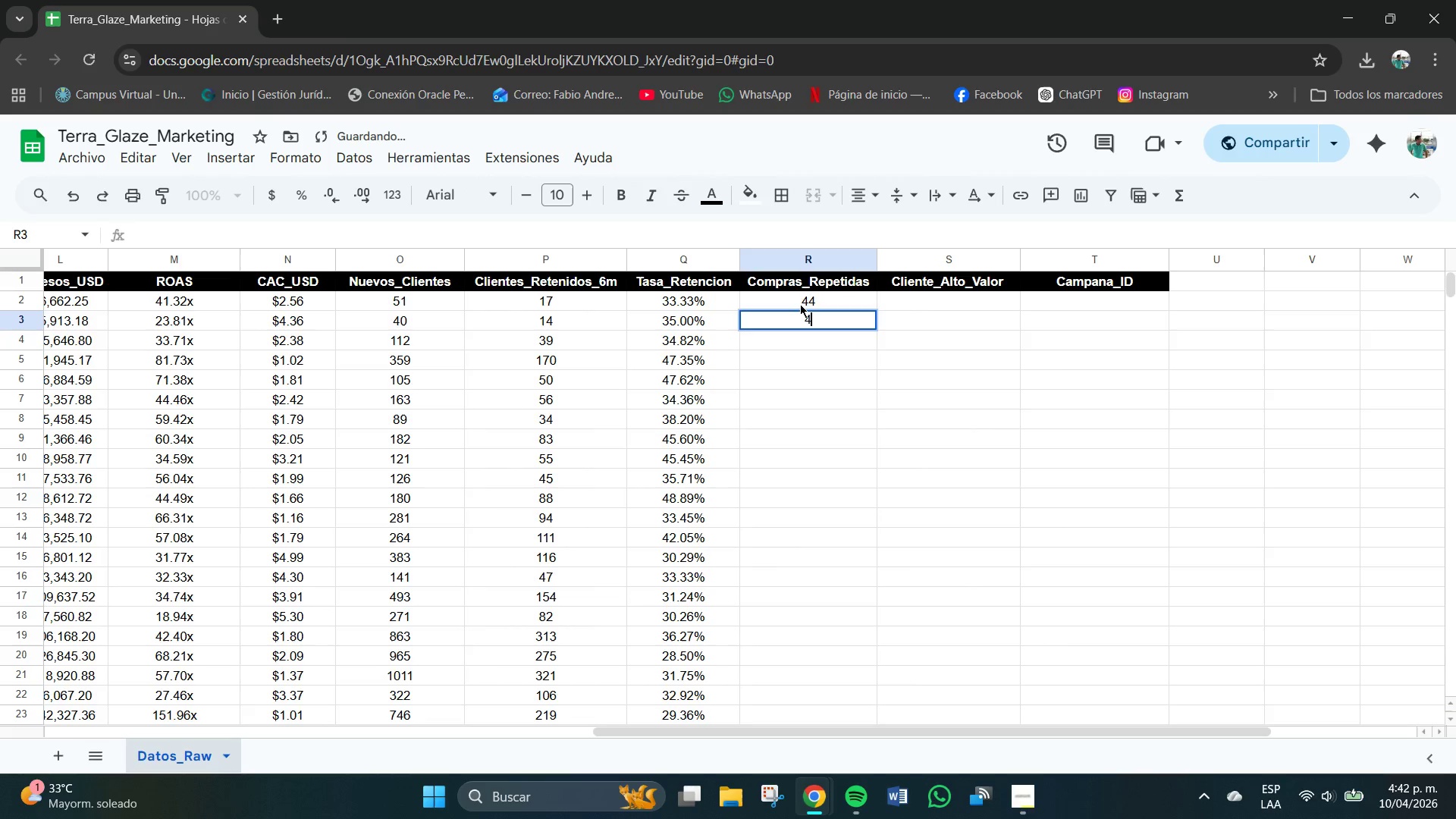 
key(Numpad4)
 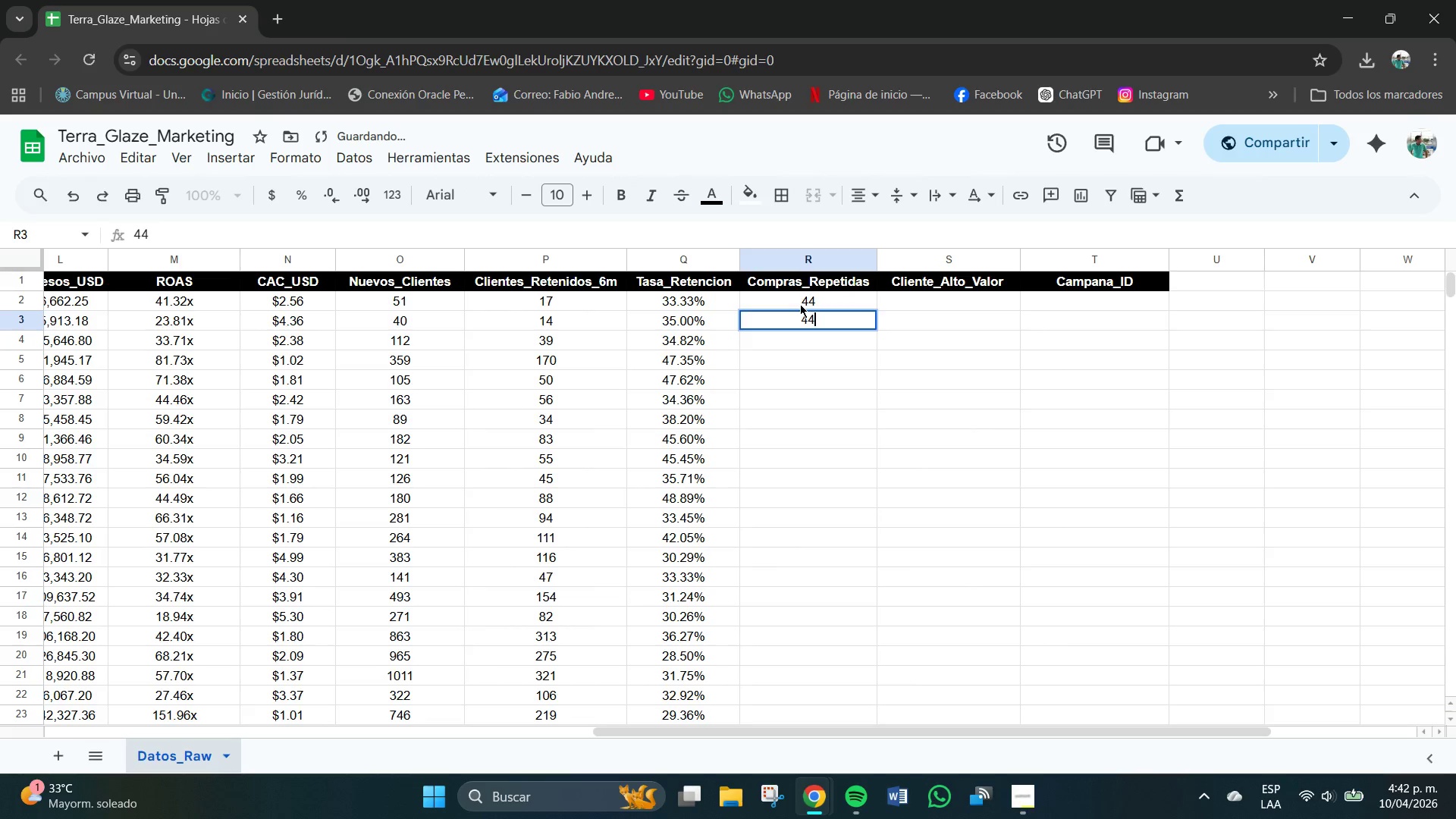 
key(NumpadEnter)
 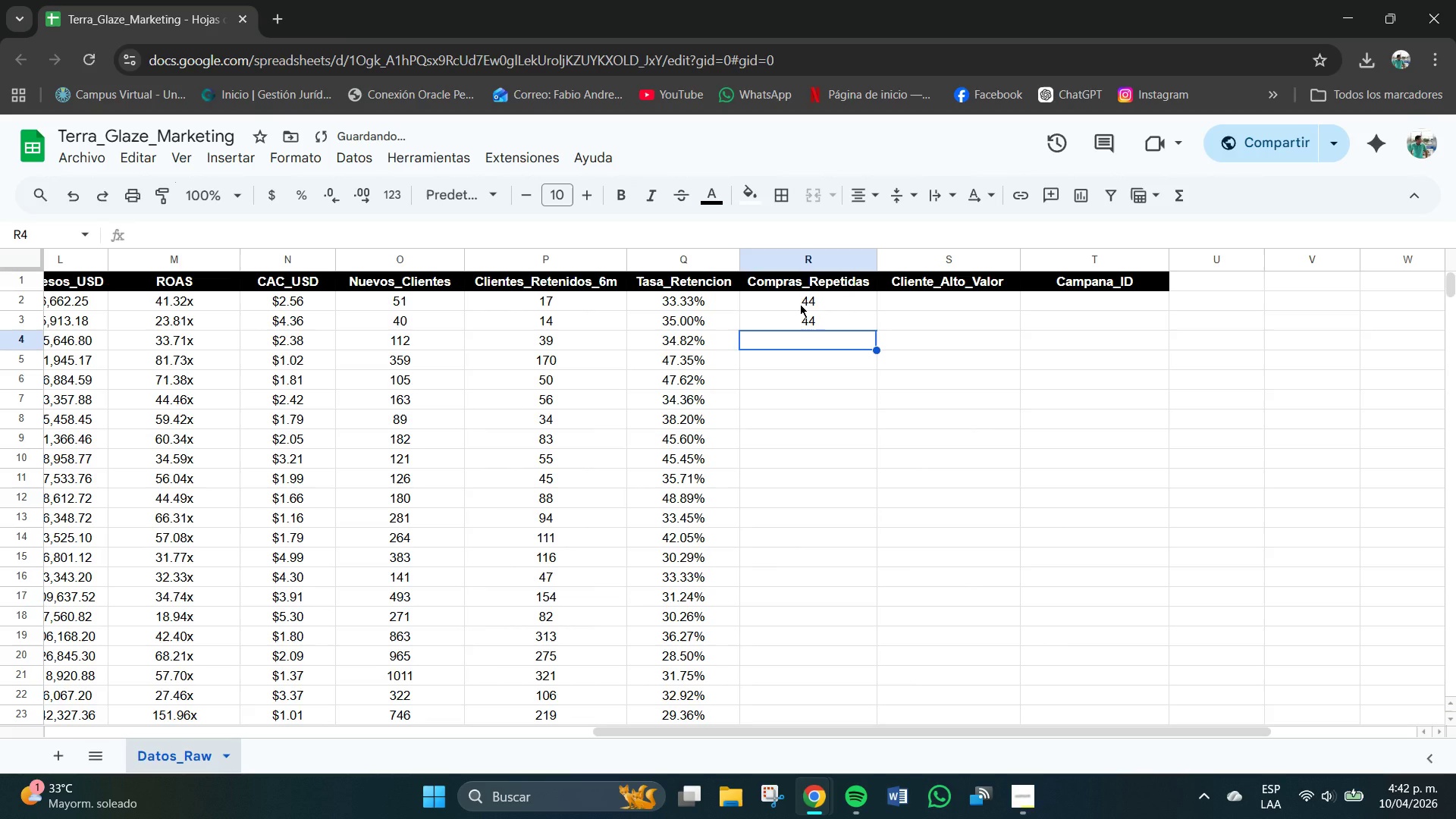 
key(Numpad1)
 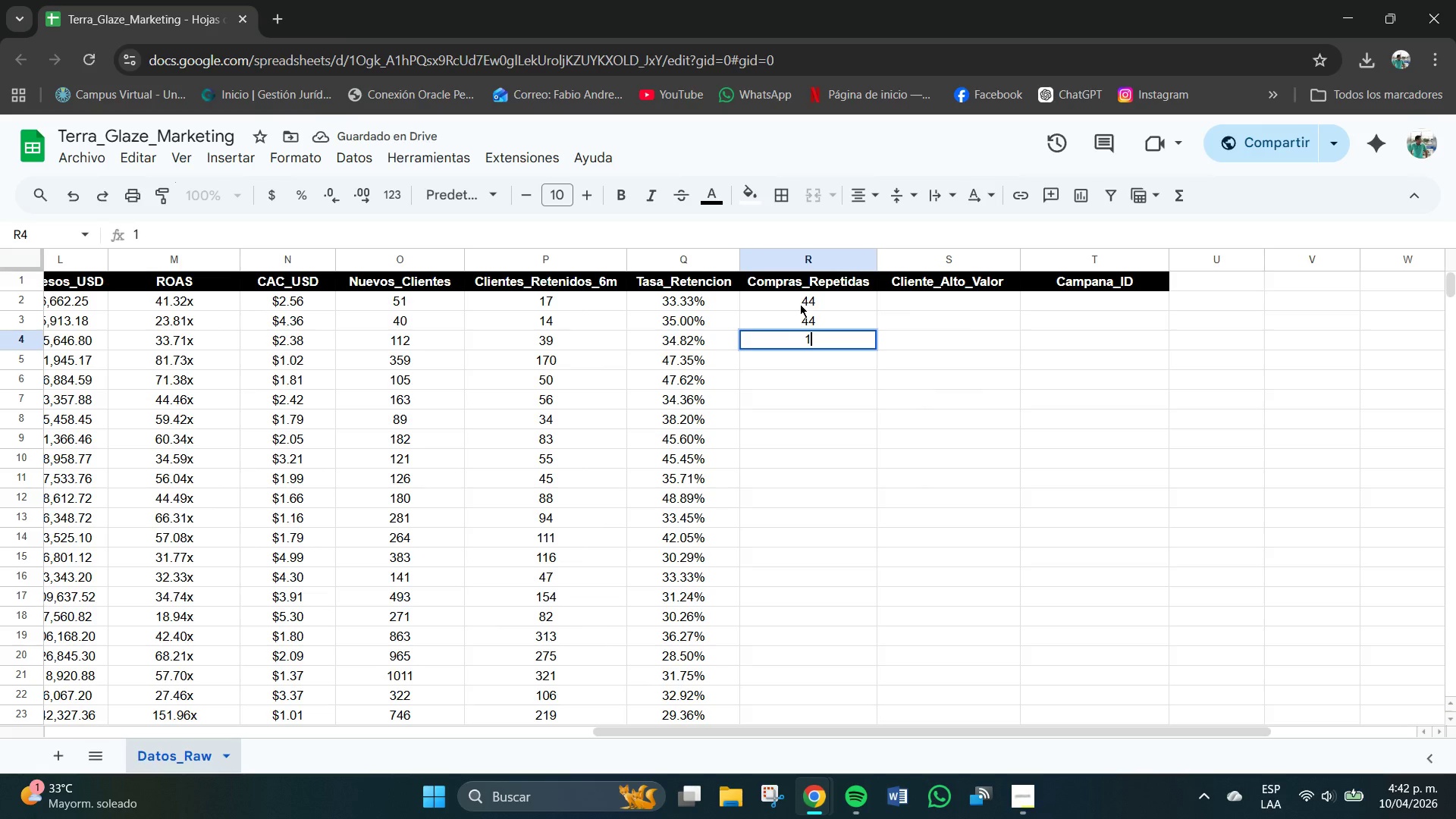 
key(Numpad5)
 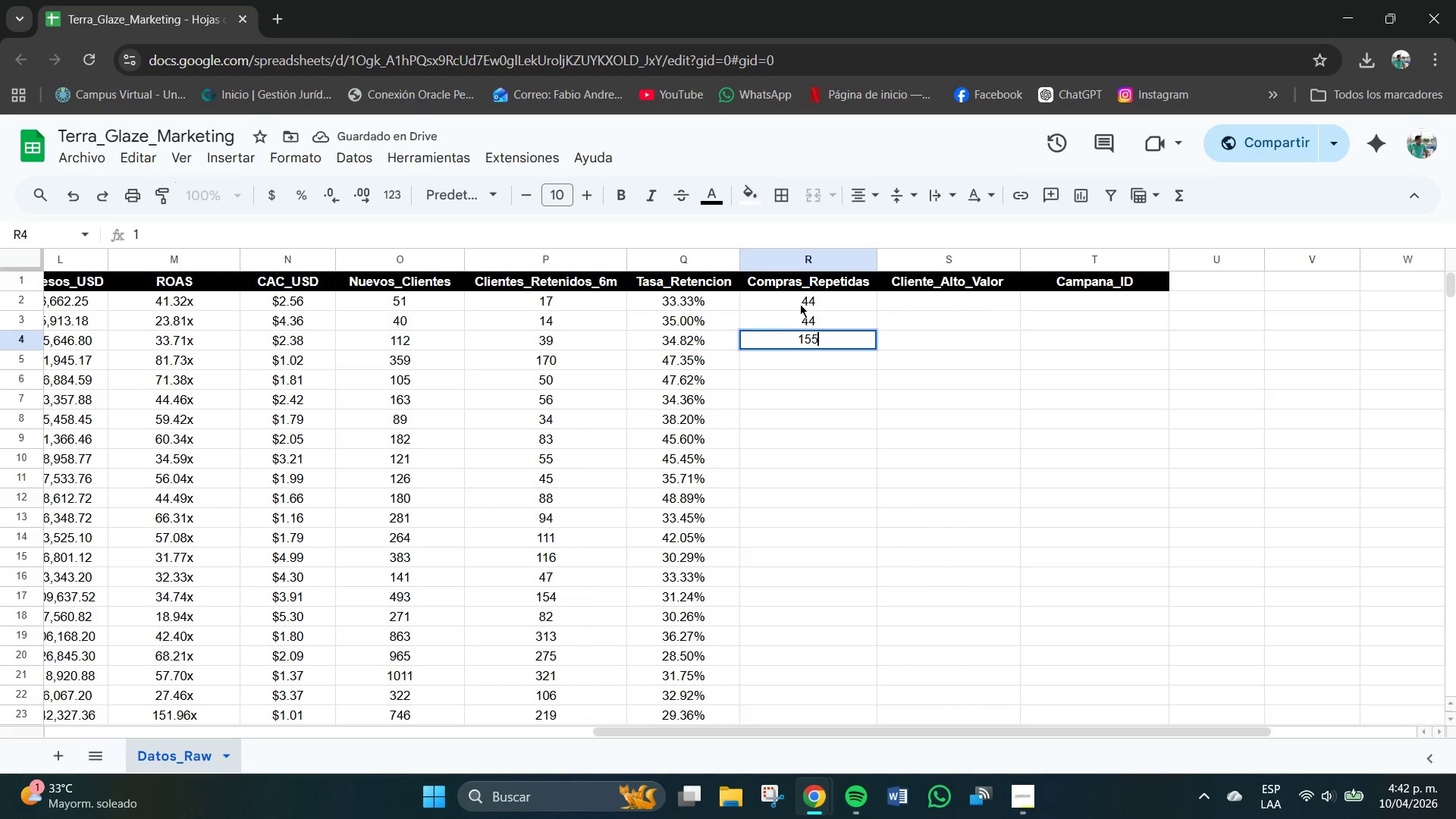 
key(Numpad5)
 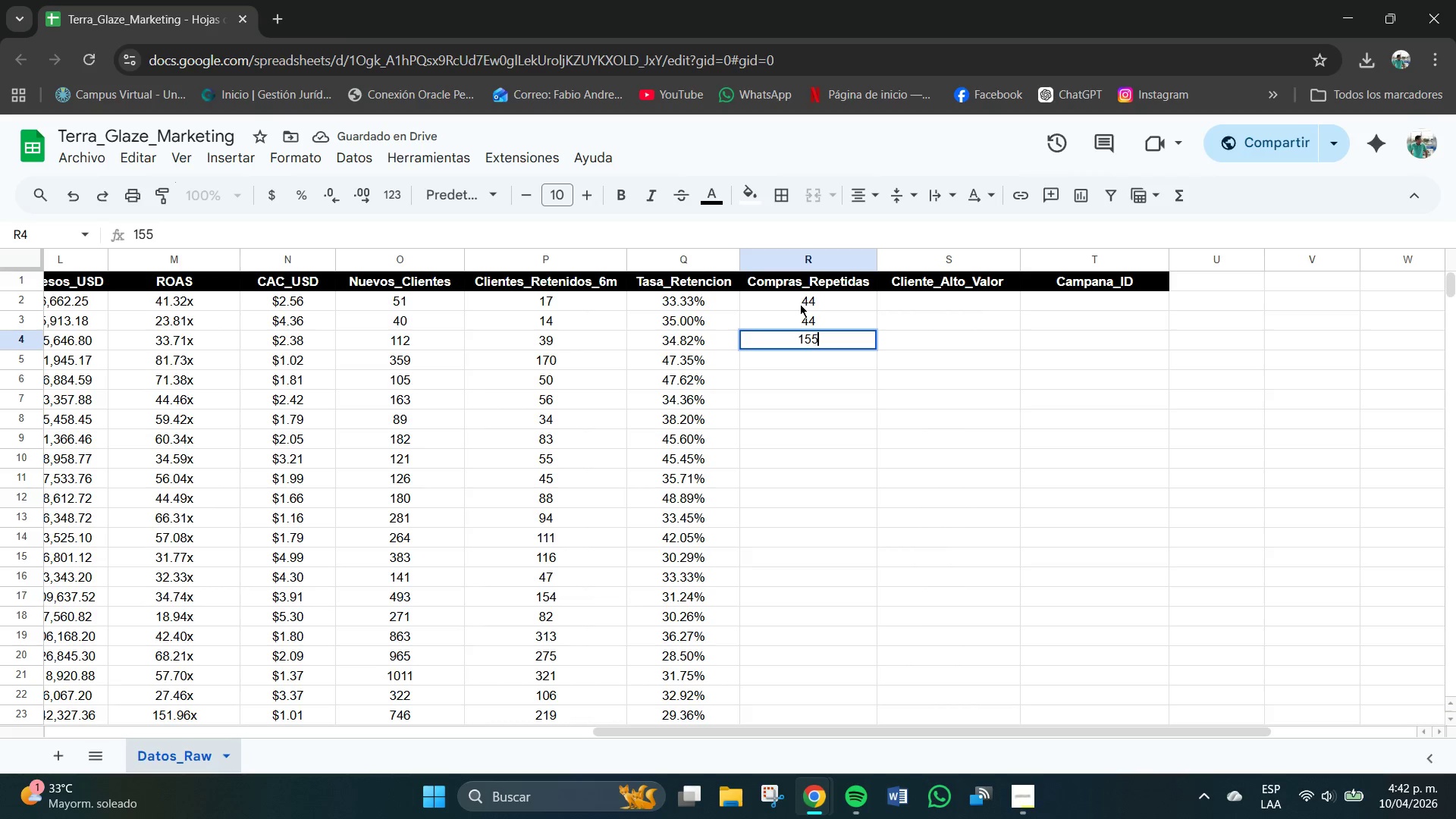 
key(NumpadEnter)
 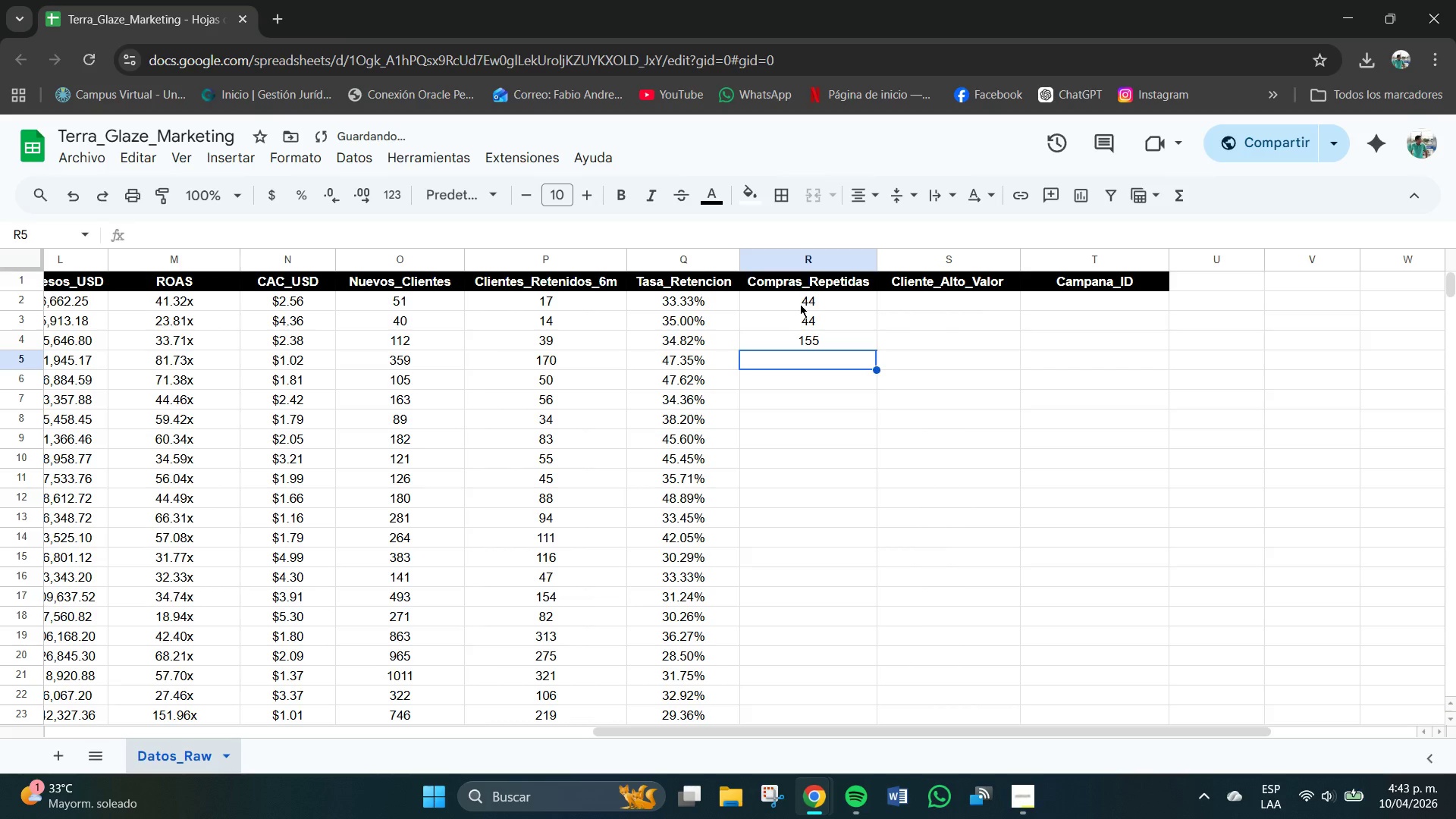 
key(Numpad5)
 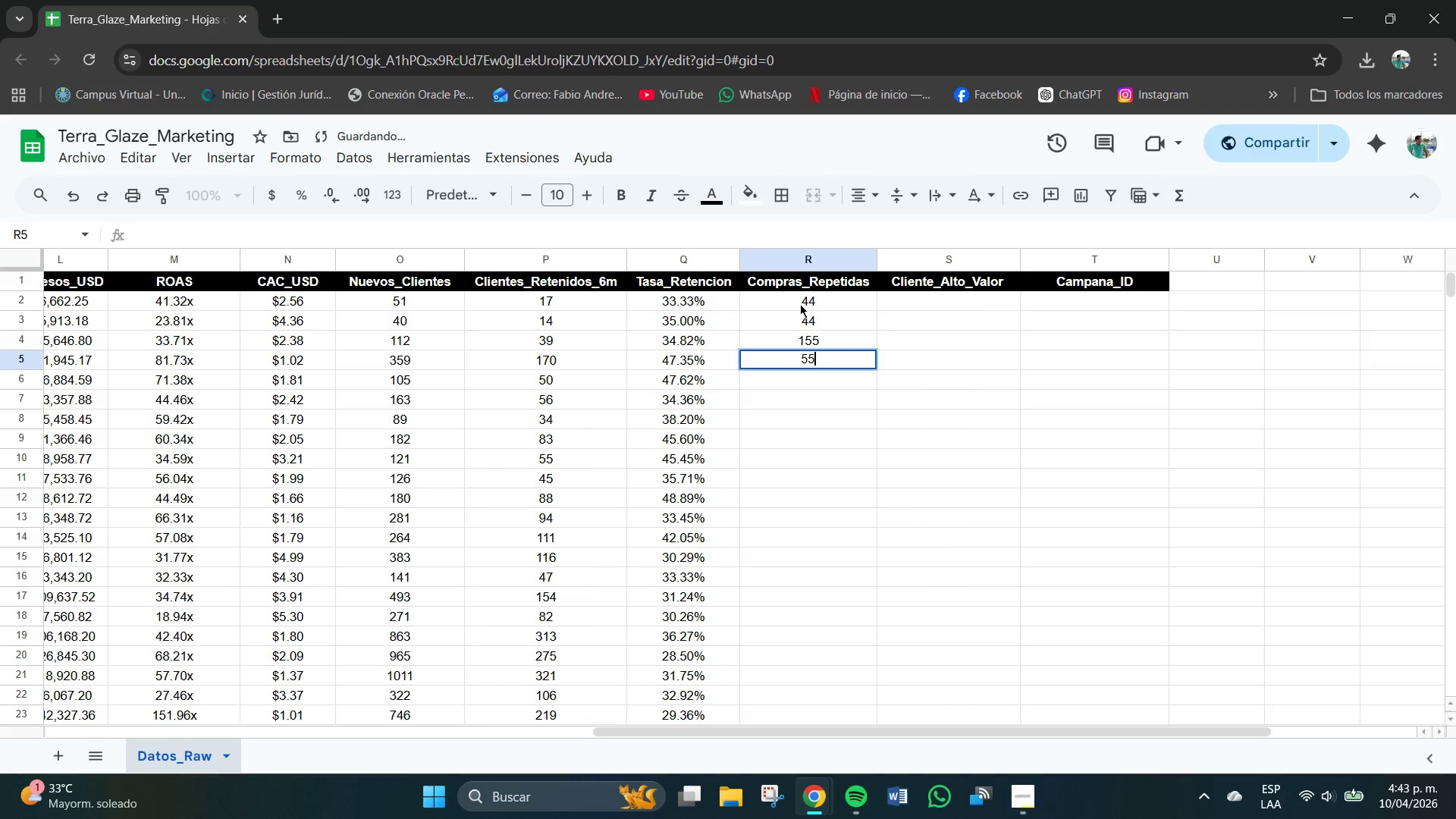 
key(Numpad5)
 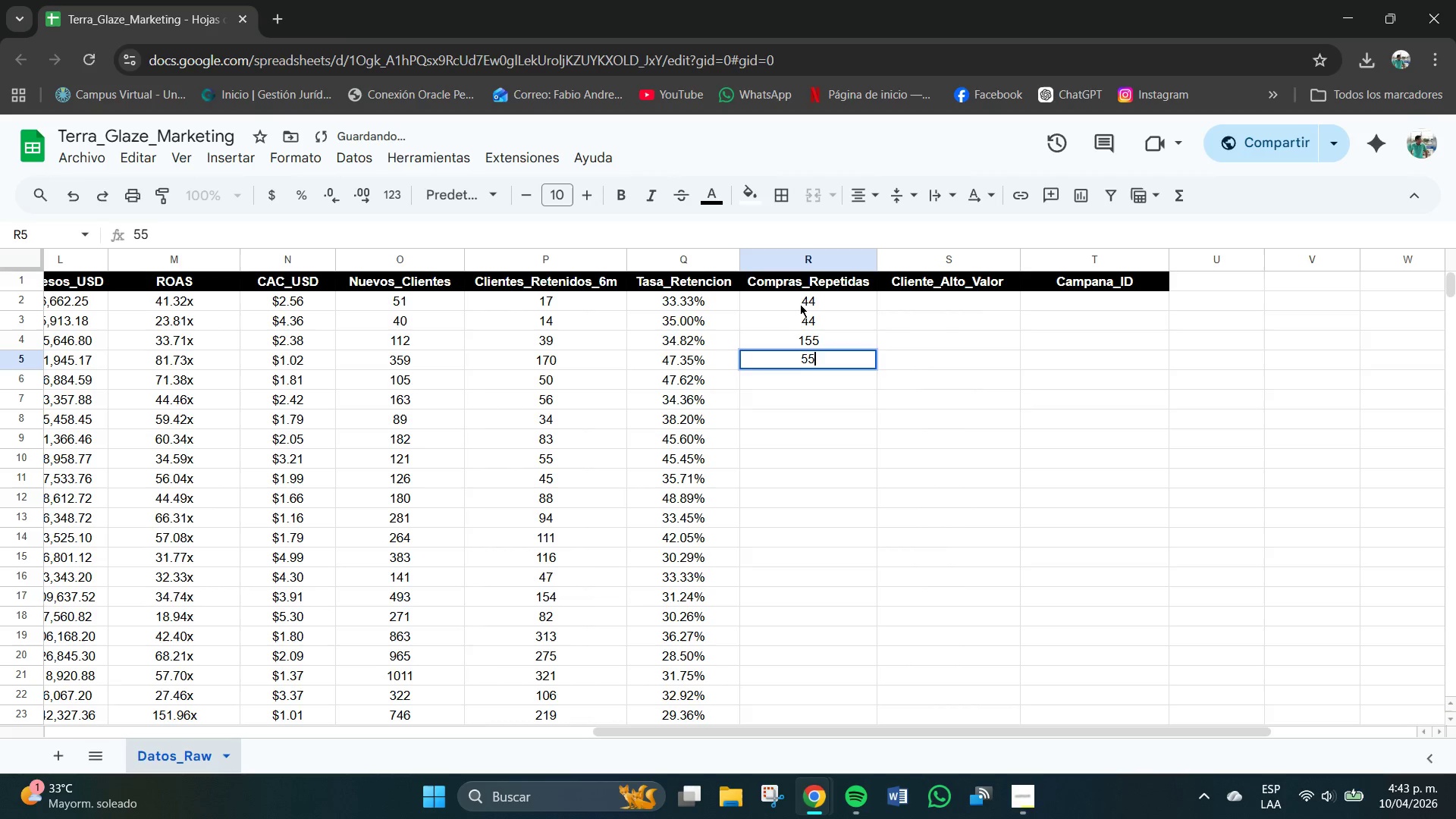 
key(Numpad0)
 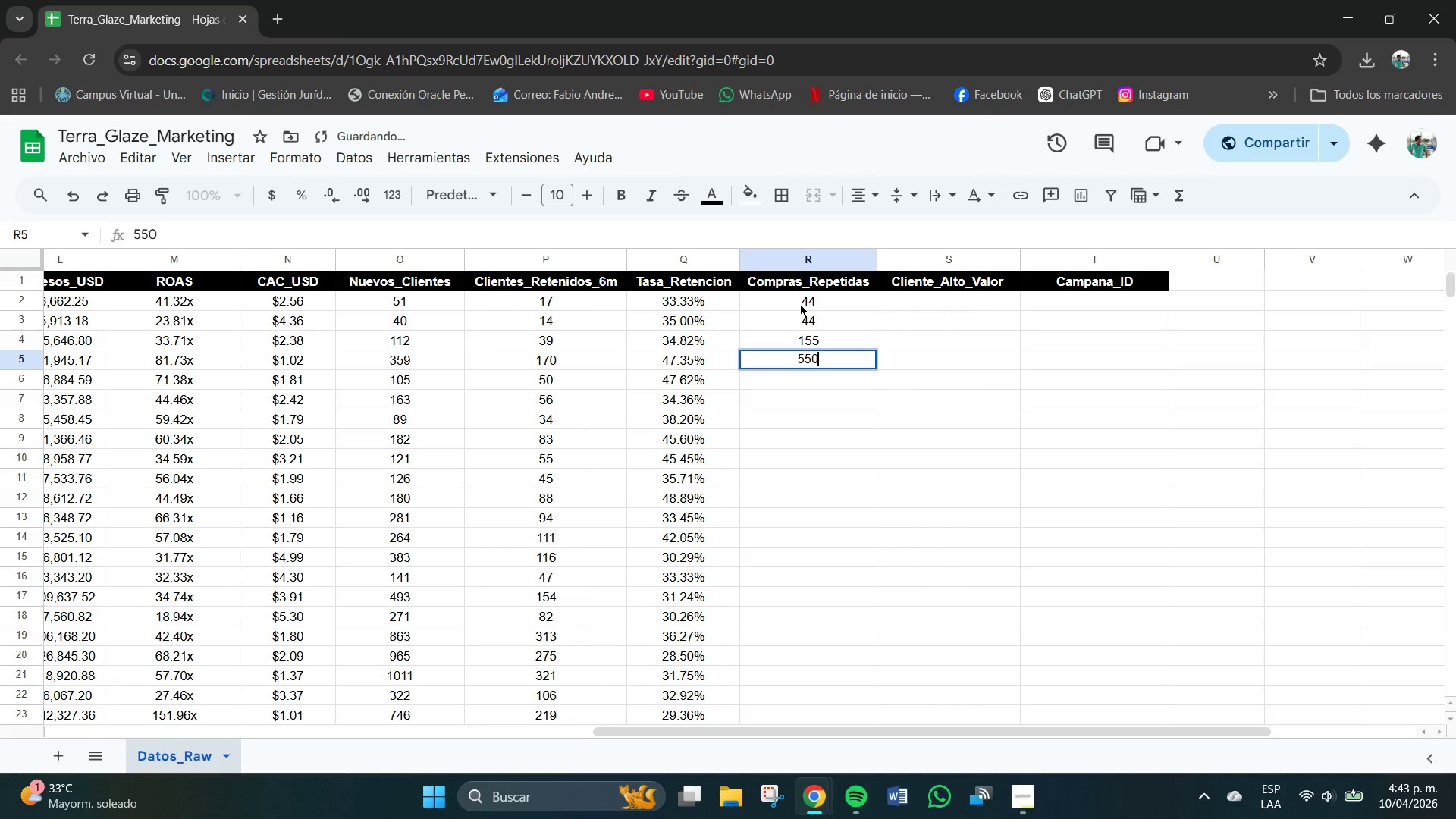 
key(NumpadEnter)
 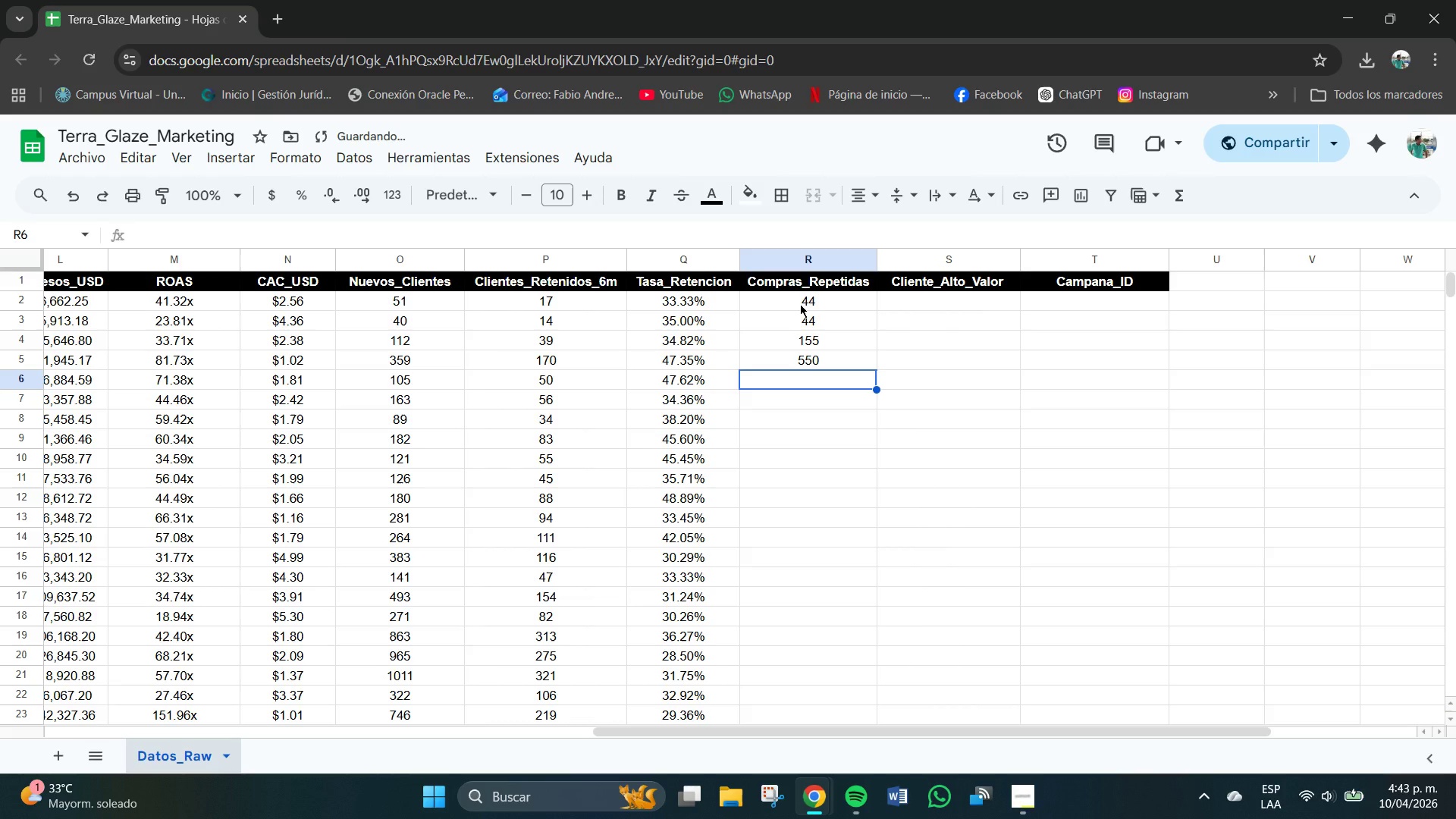 
key(Numpad1)
 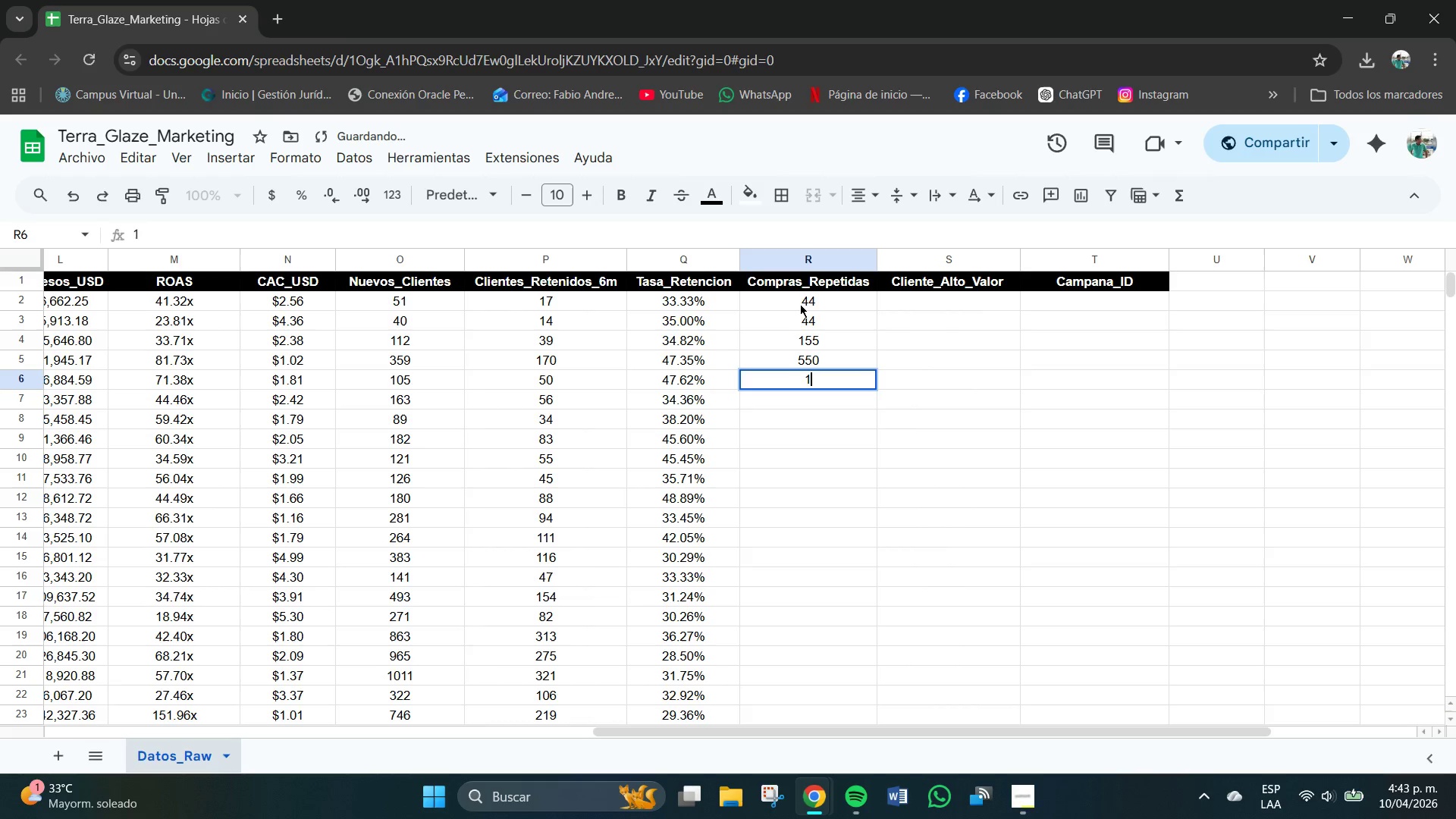 
key(Numpad2)
 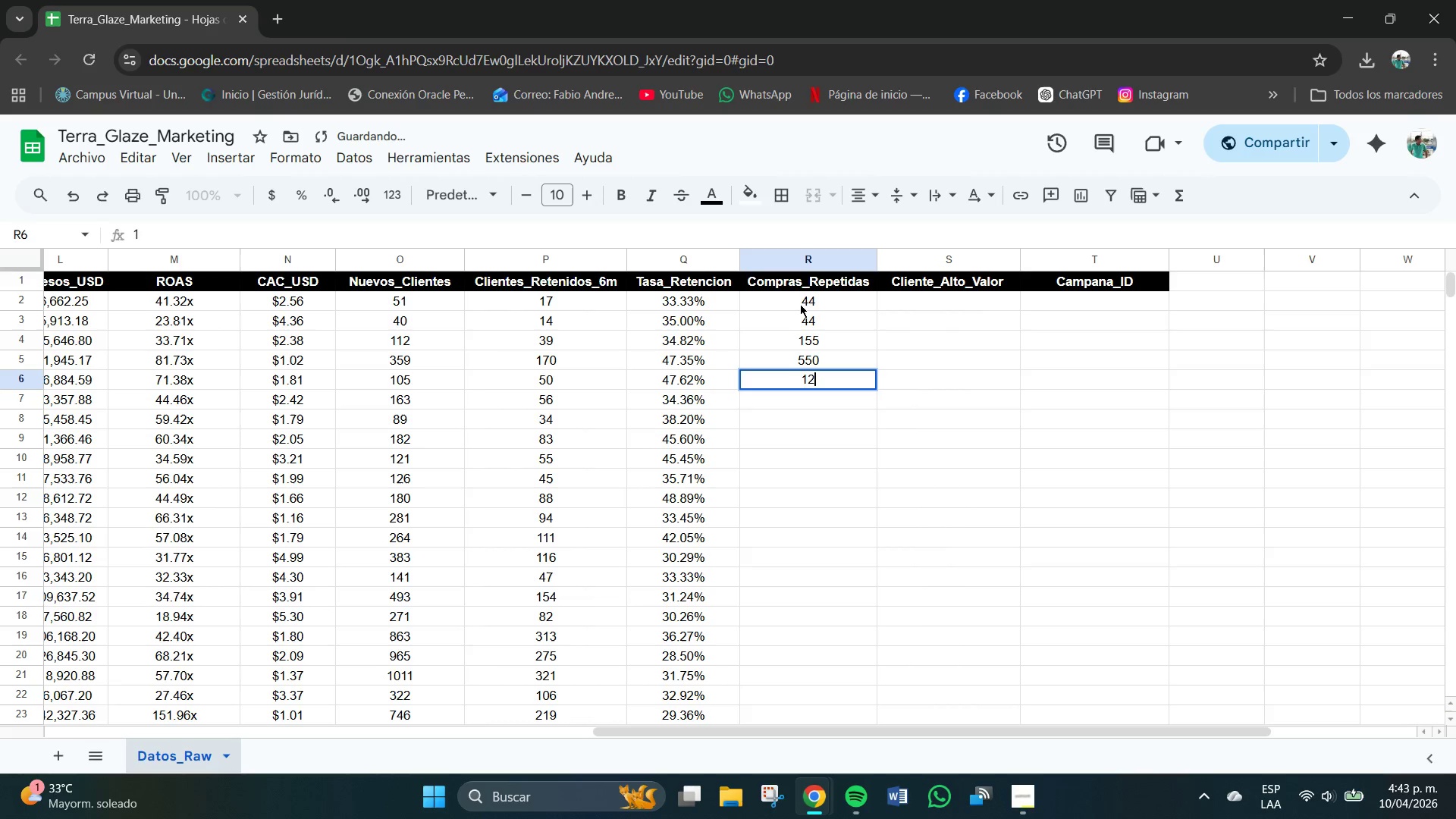 
key(Numpad2)
 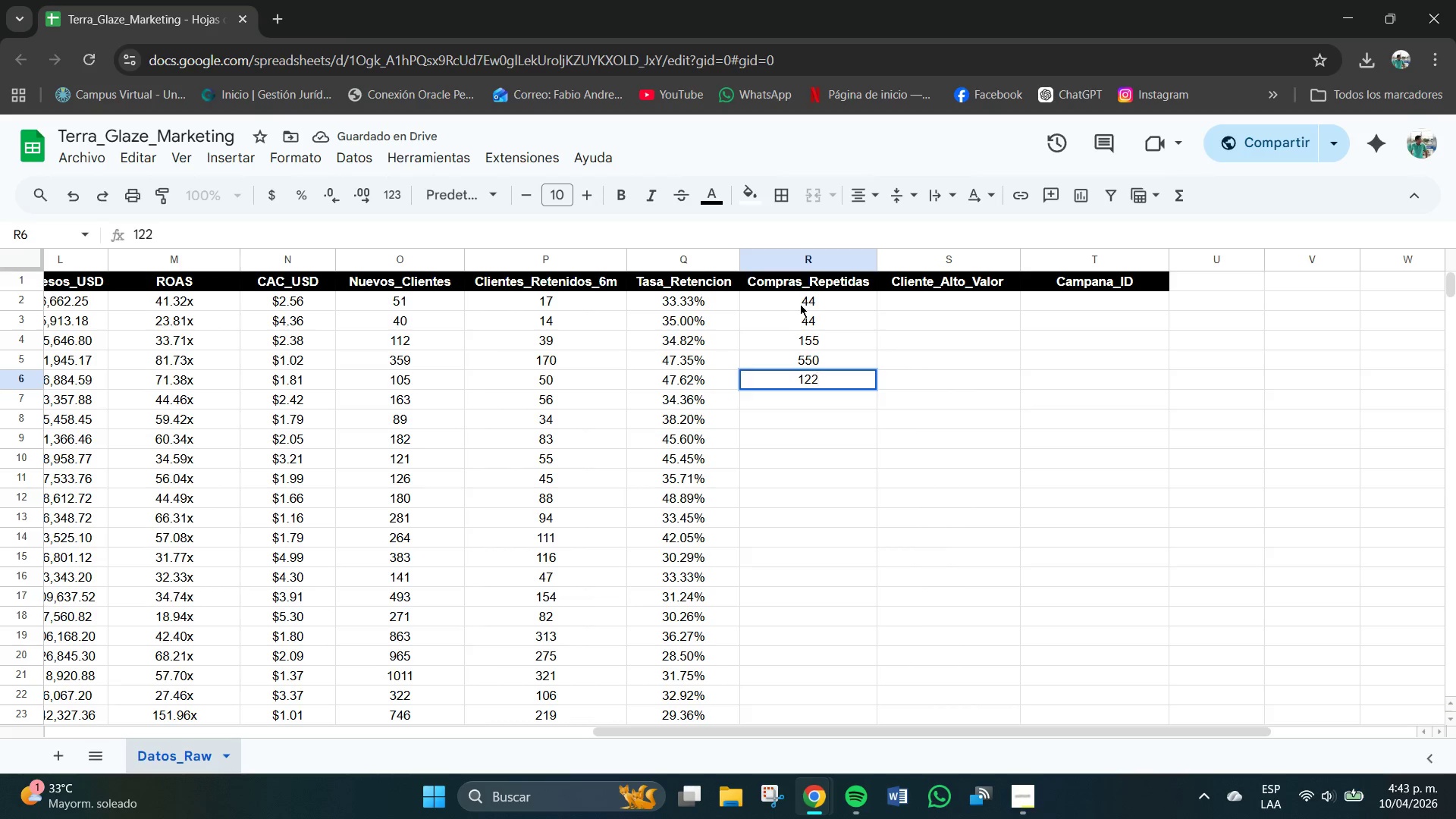 
key(NumpadEnter)
 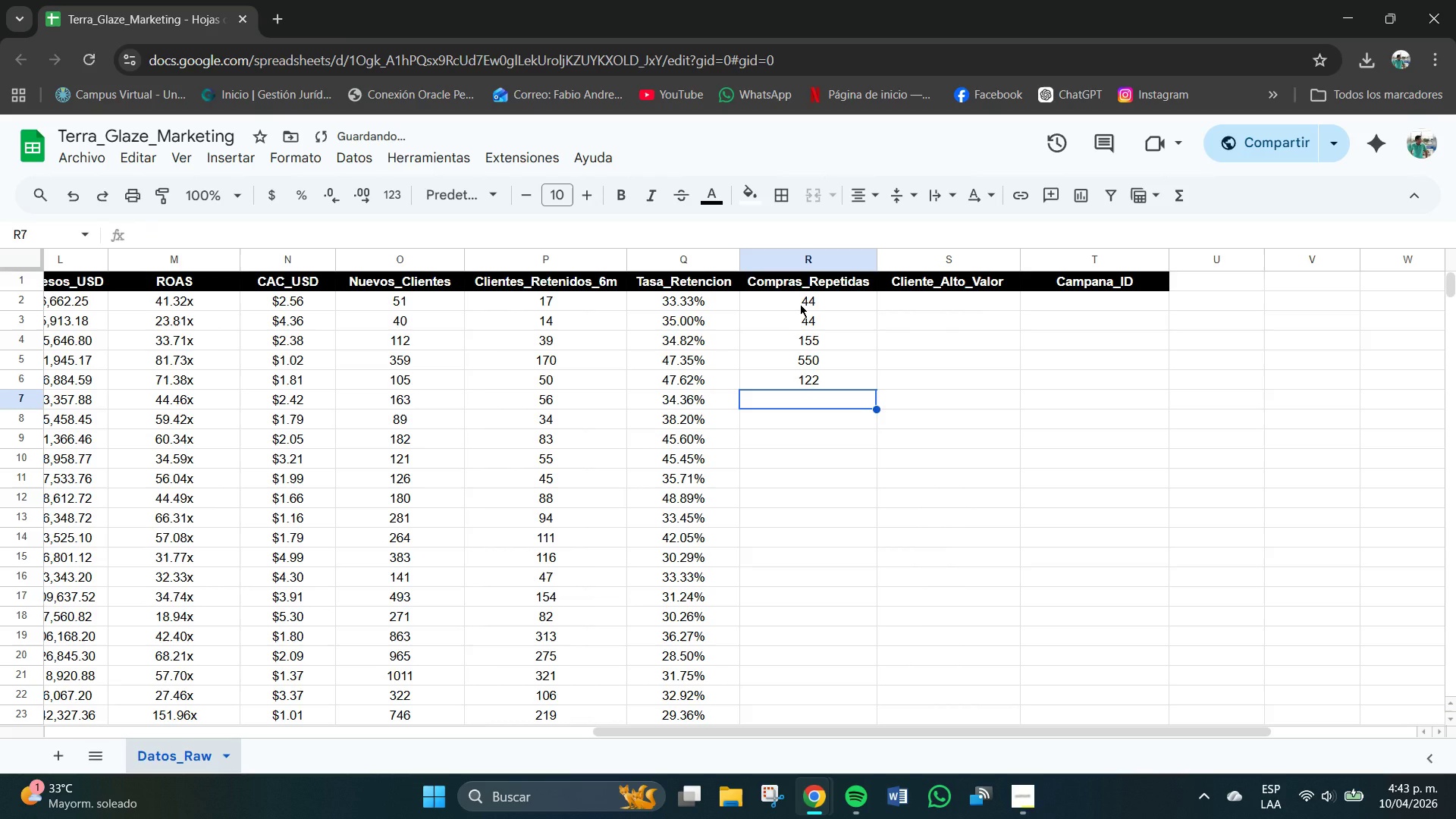 
key(Numpad1)
 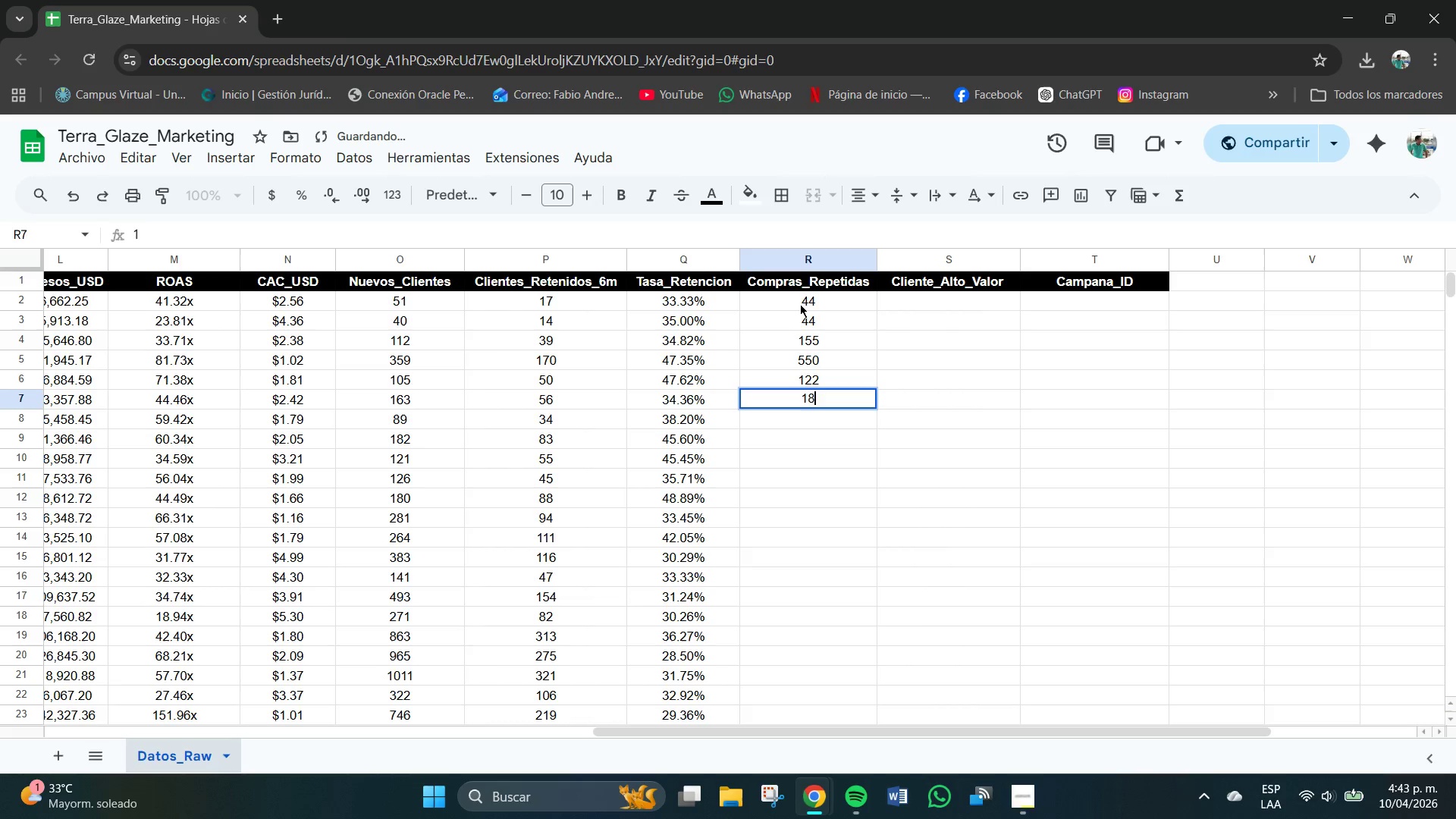 
key(Numpad8)
 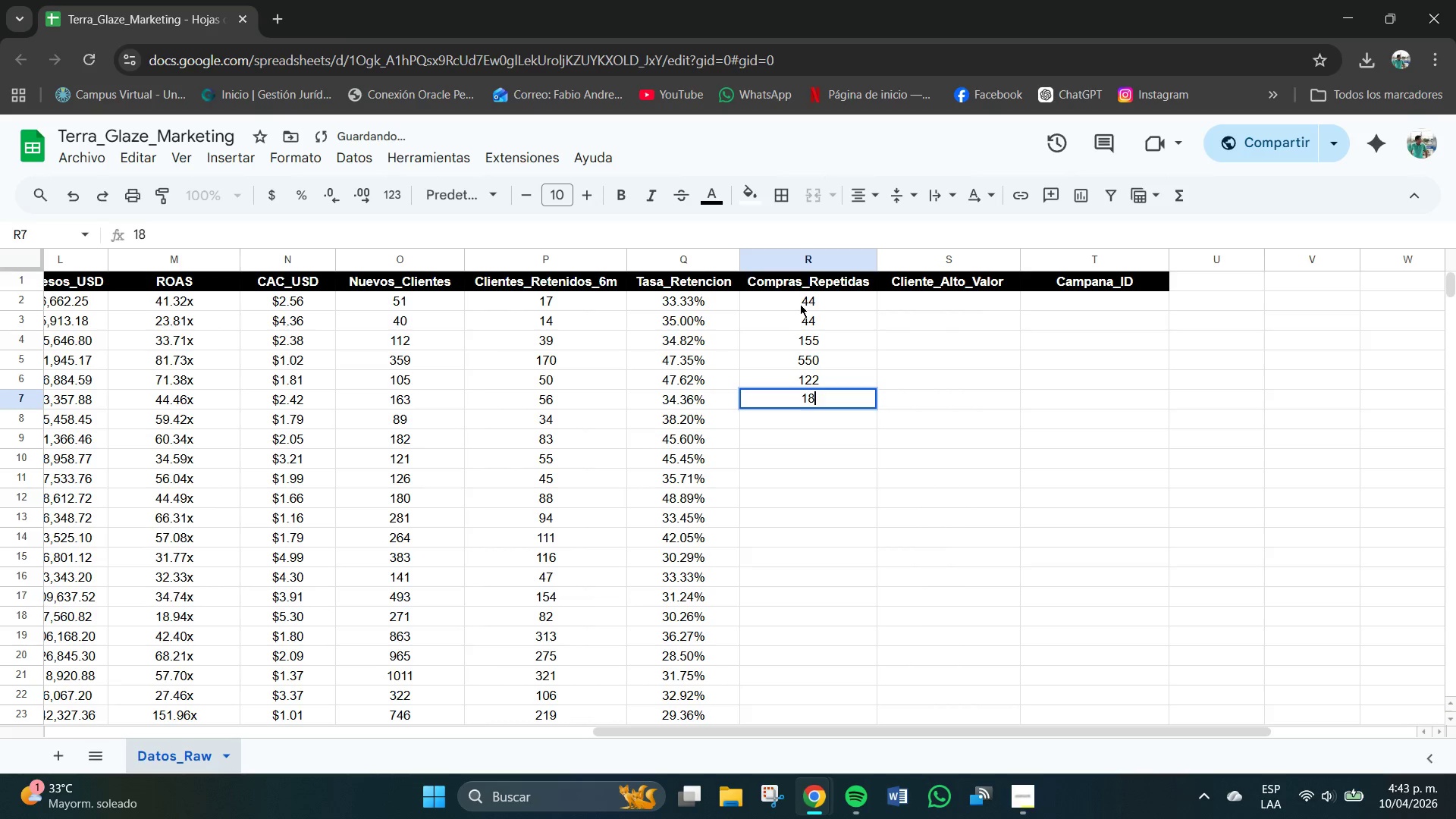 
key(Numpad4)
 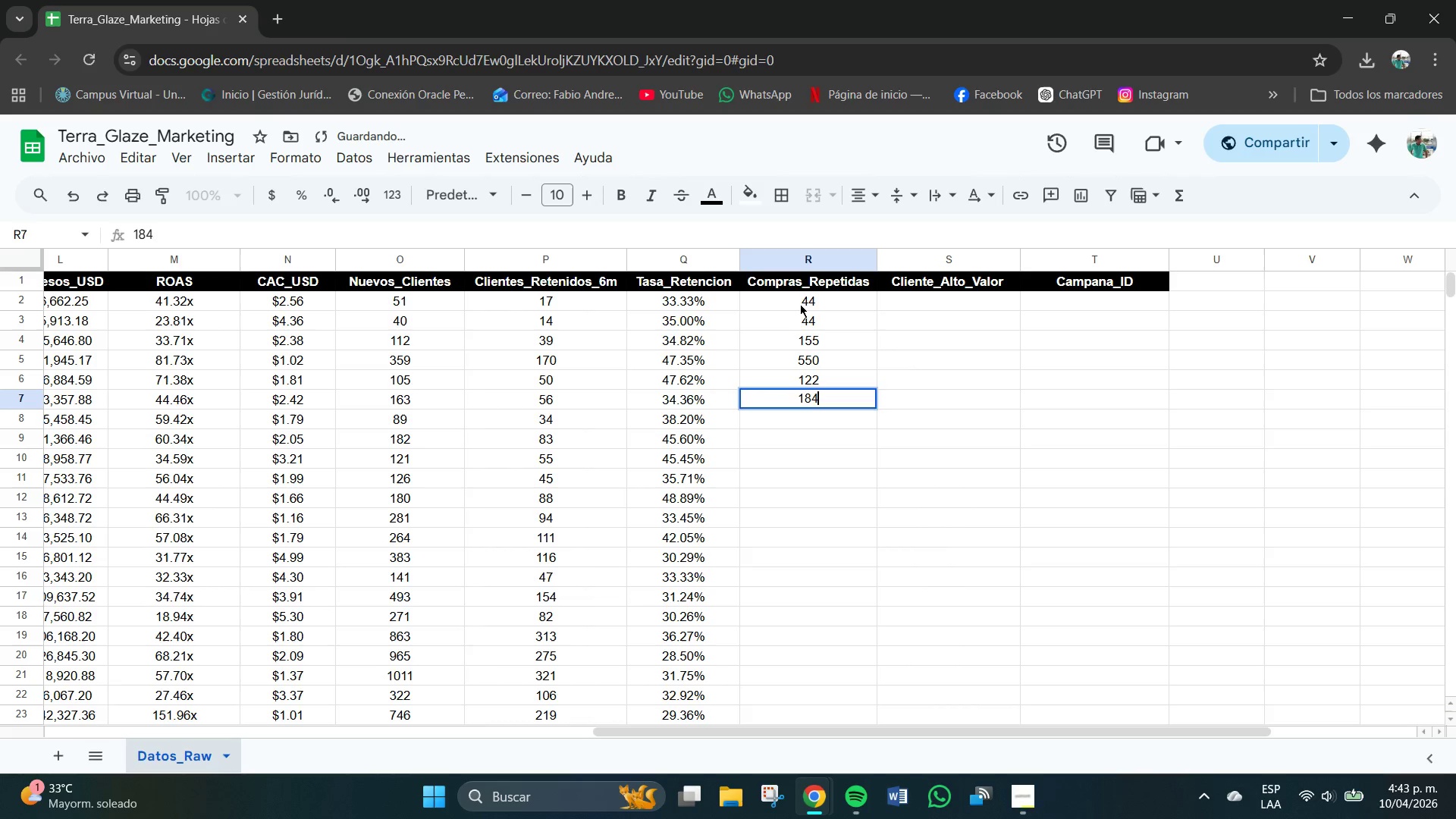 
key(NumpadEnter)
 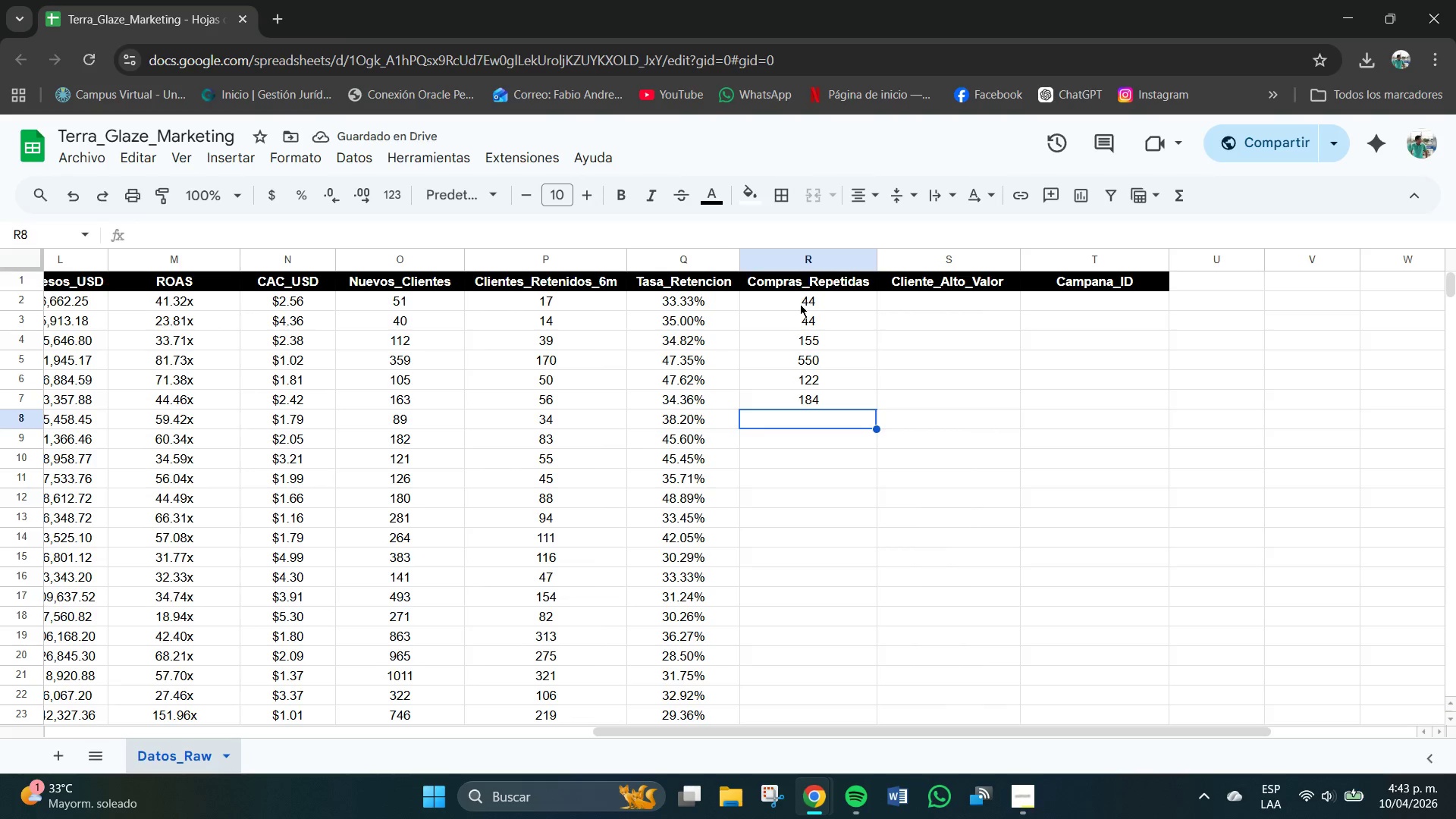 
key(Numpad1)
 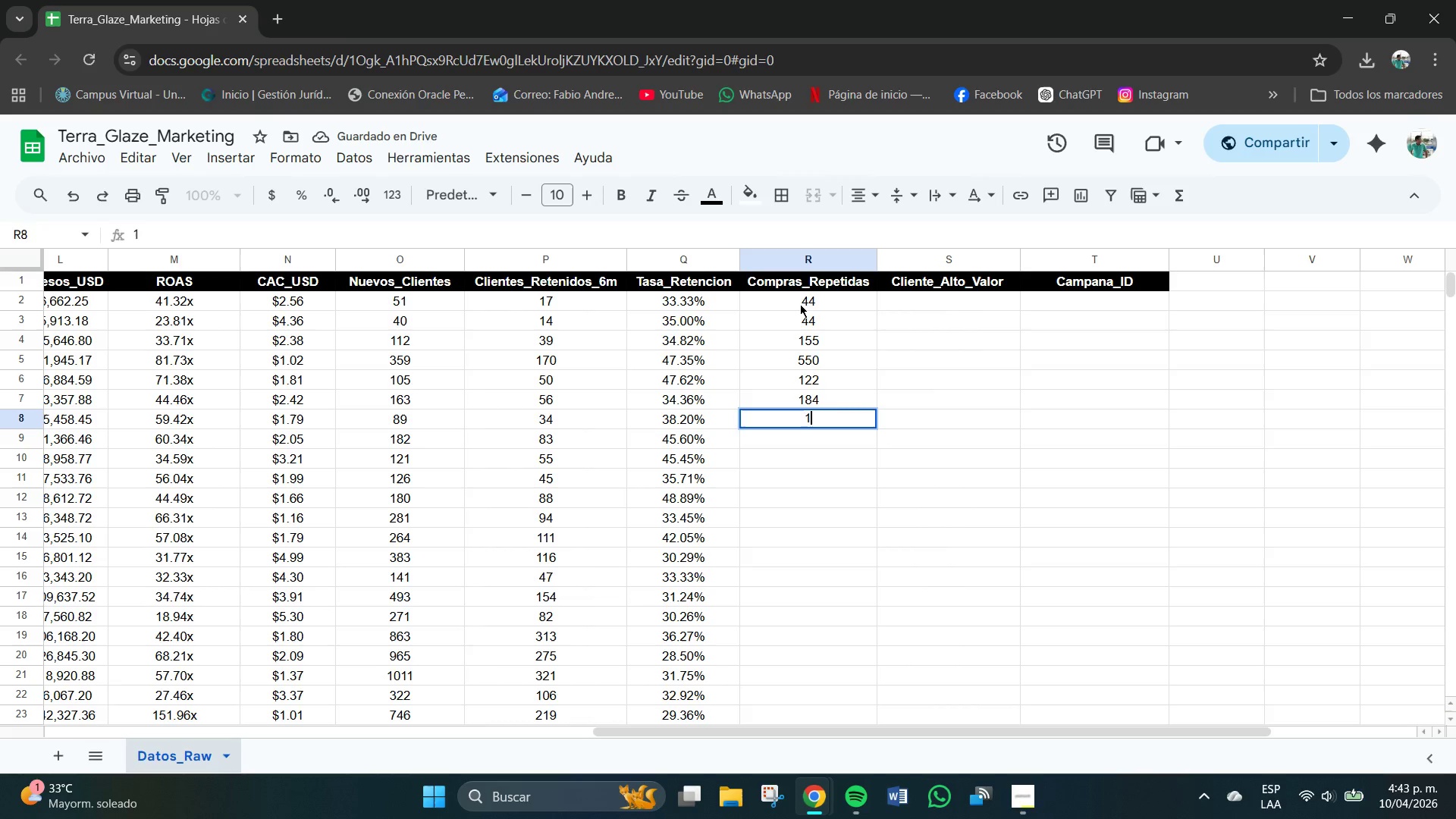 
key(Numpad2)
 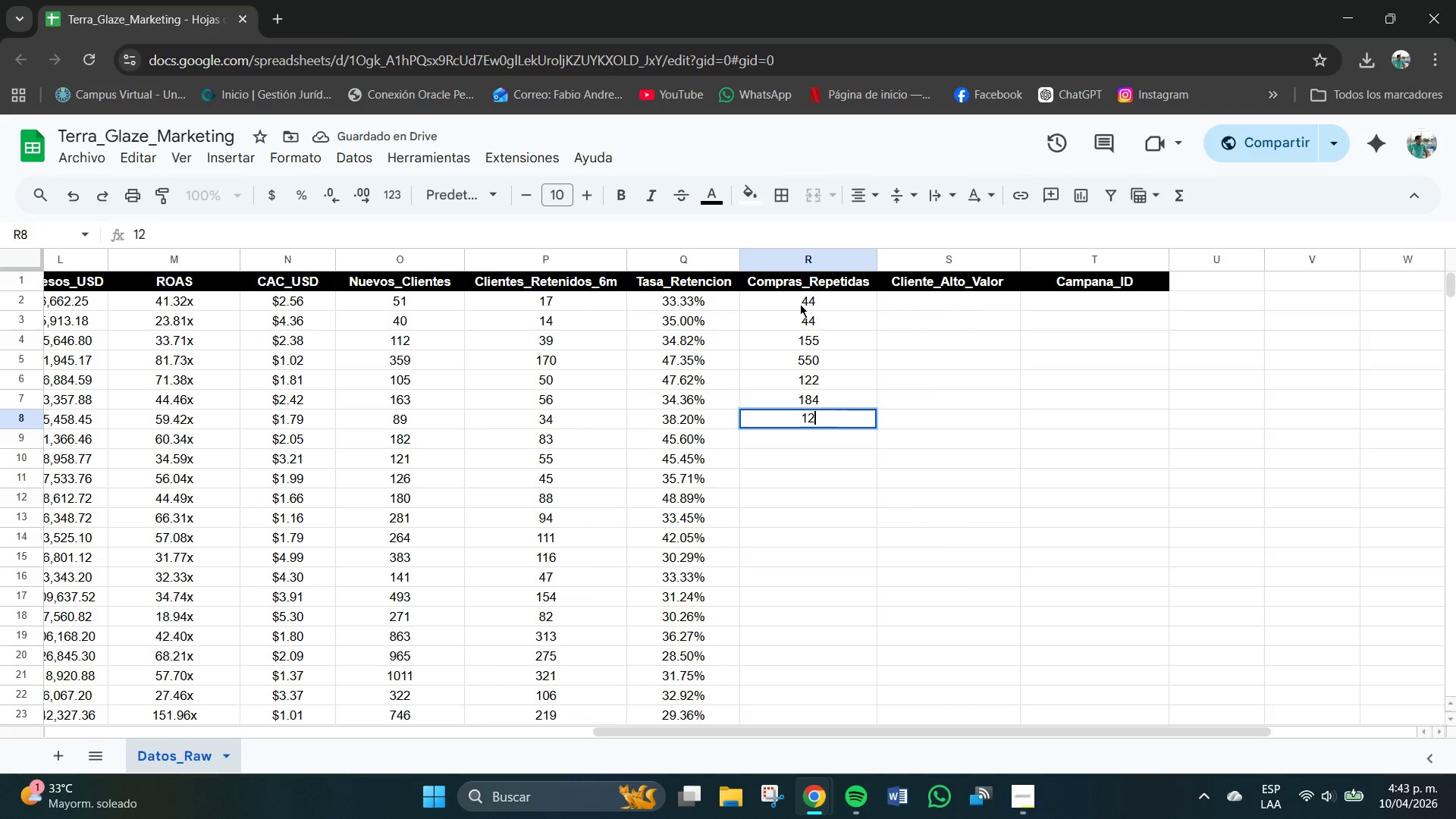 
key(Numpad7)
 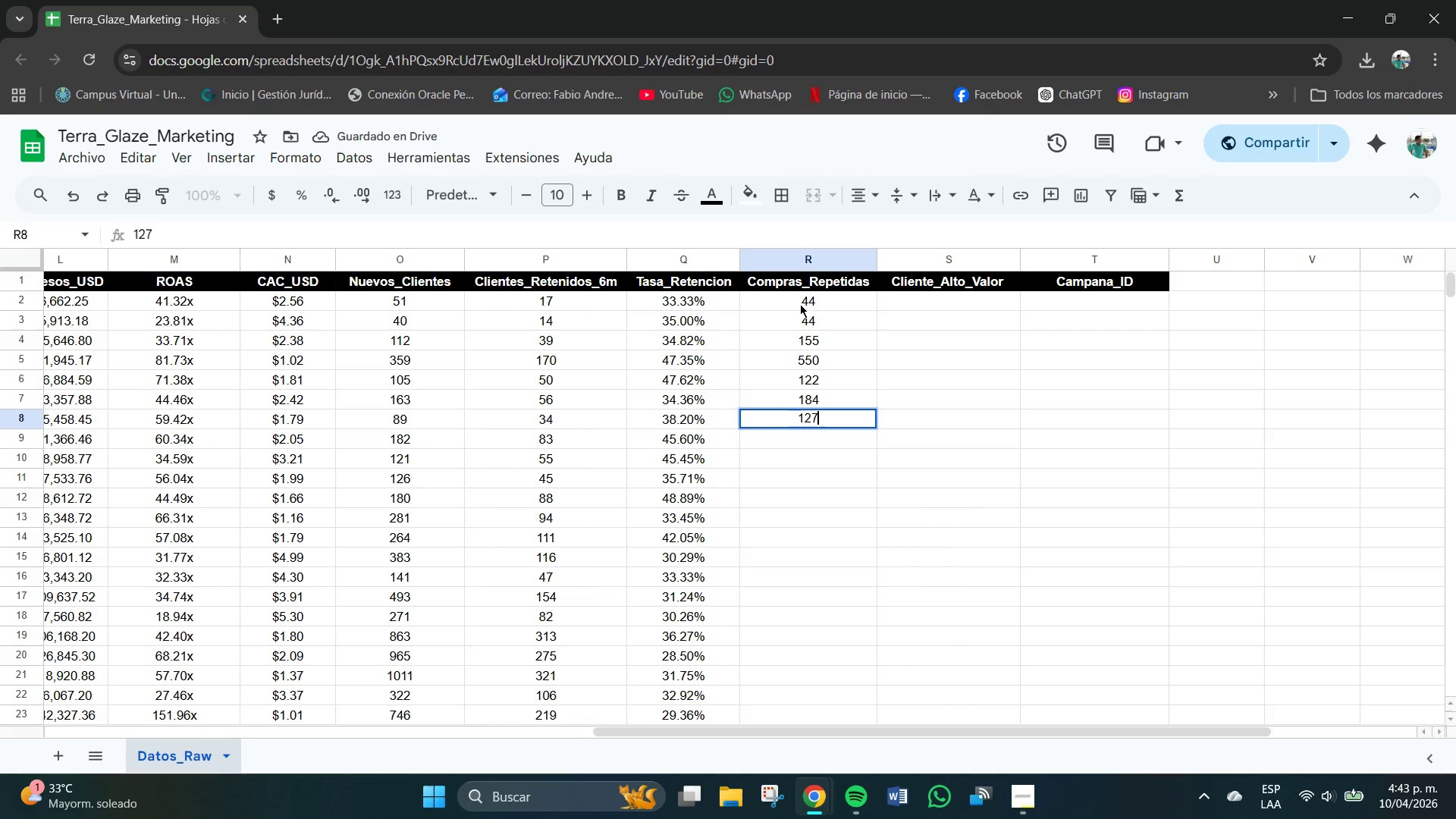 
key(NumpadEnter)
 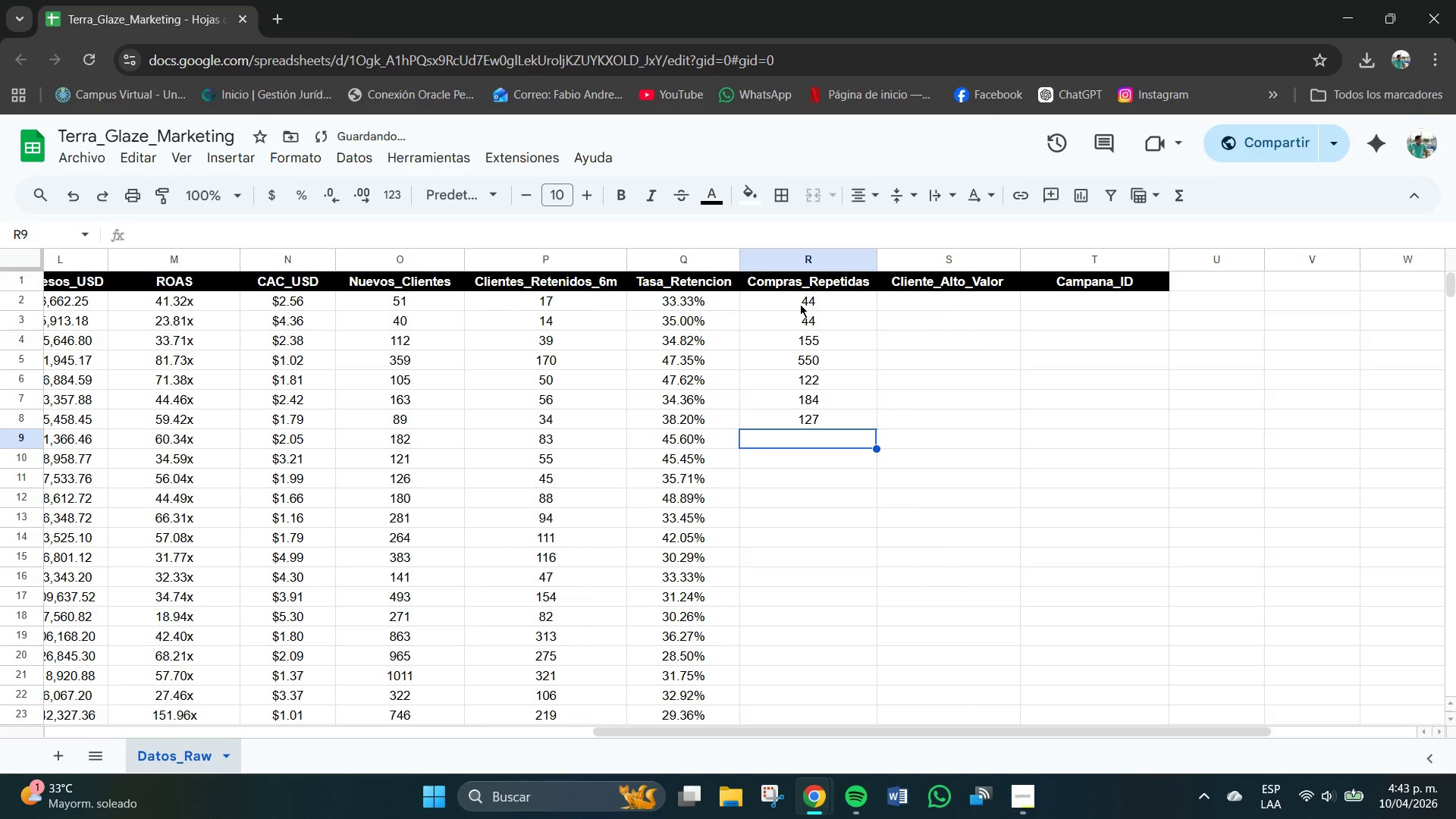 
key(Numpad1)
 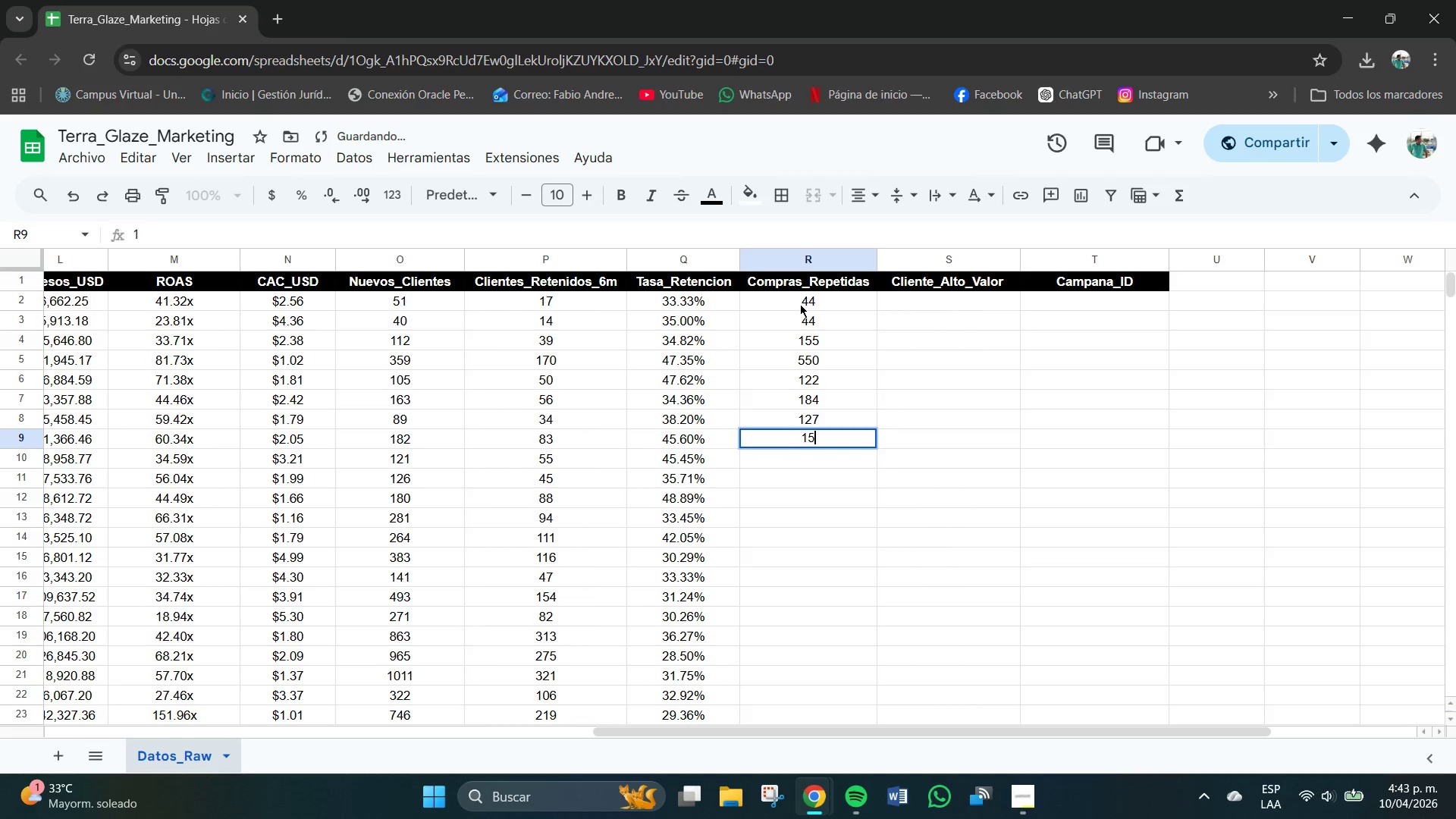 
key(Numpad5)
 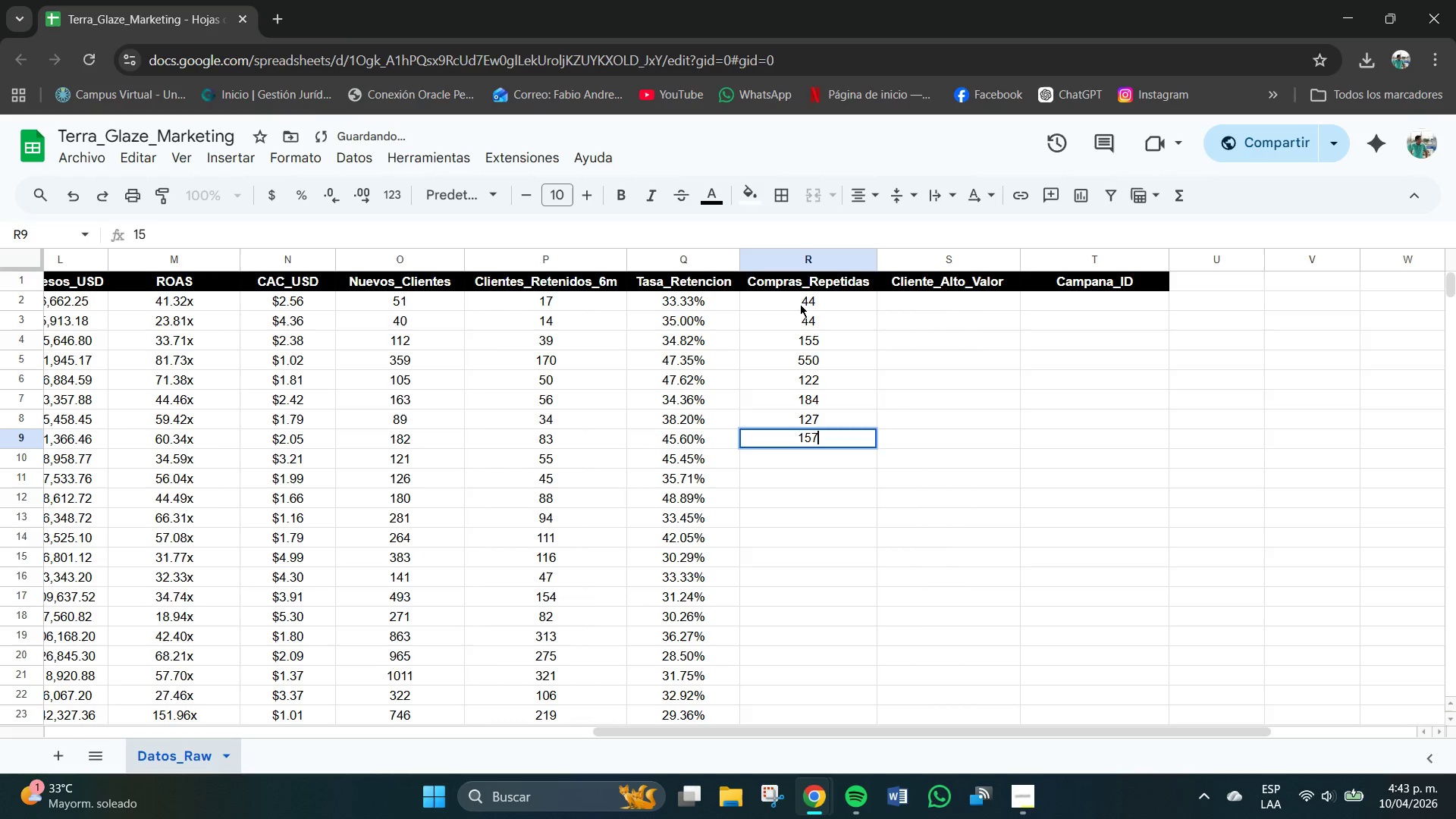 
key(Numpad7)
 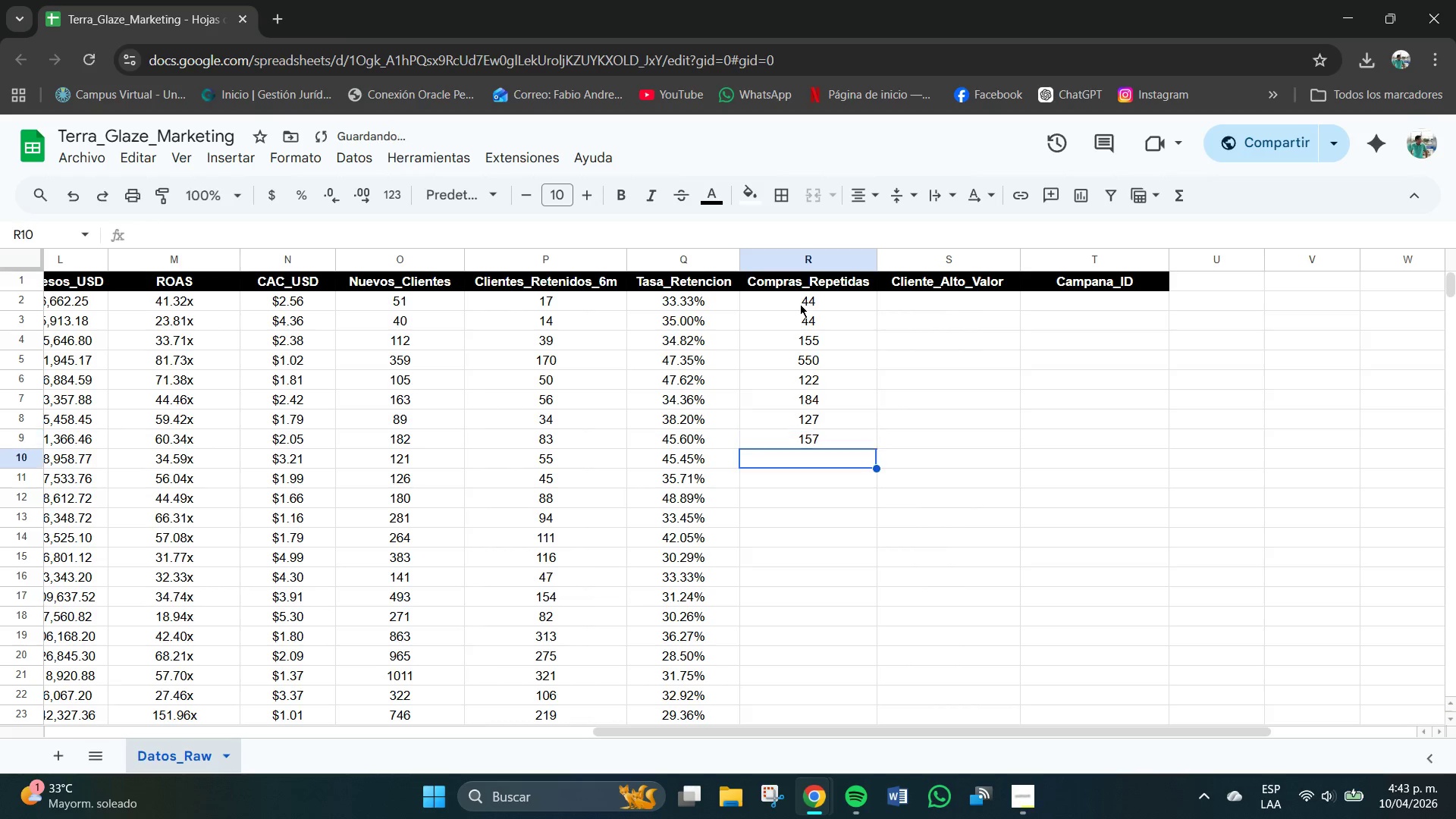 
key(NumpadEnter)
 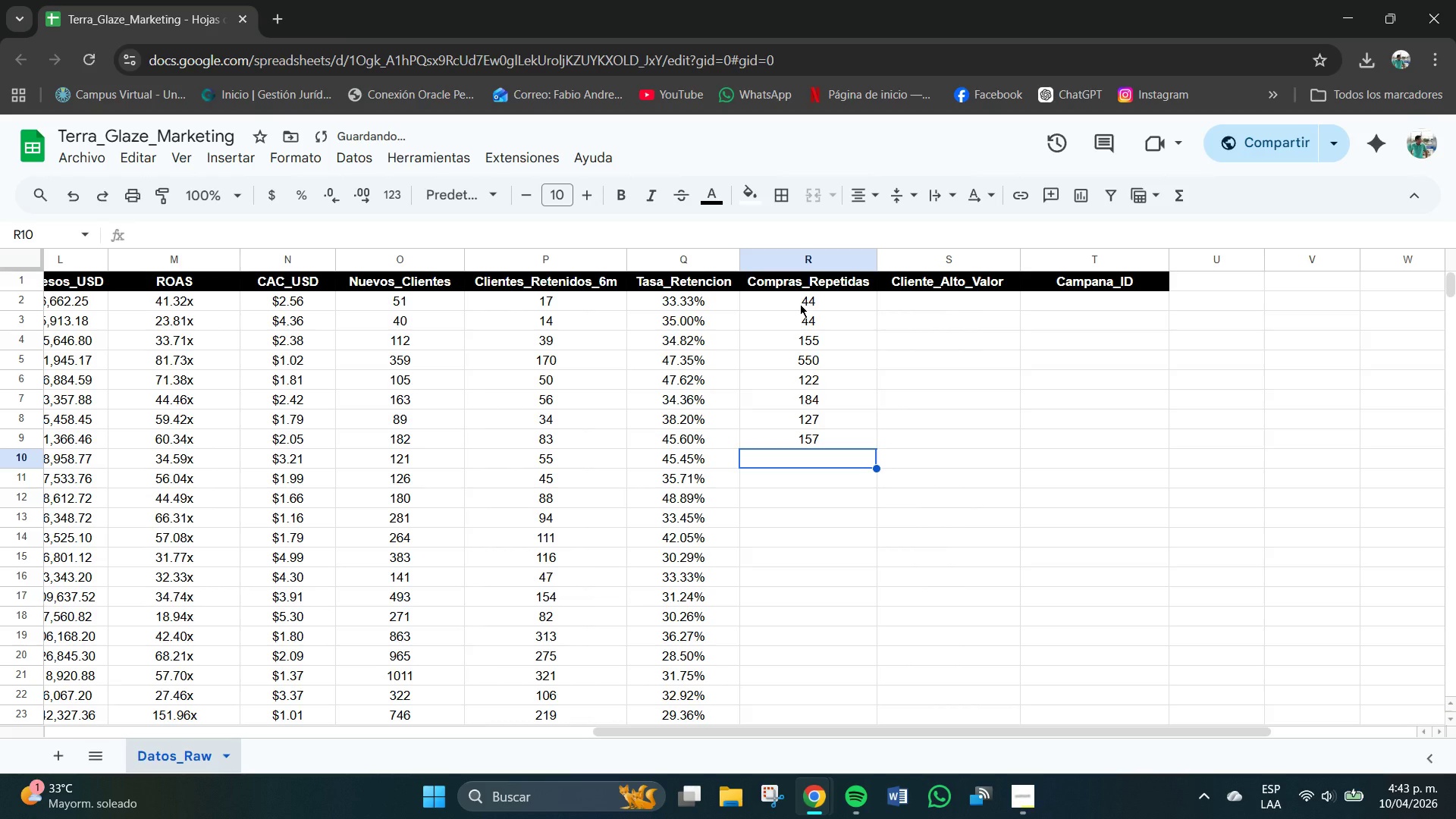 
key(Numpad1)
 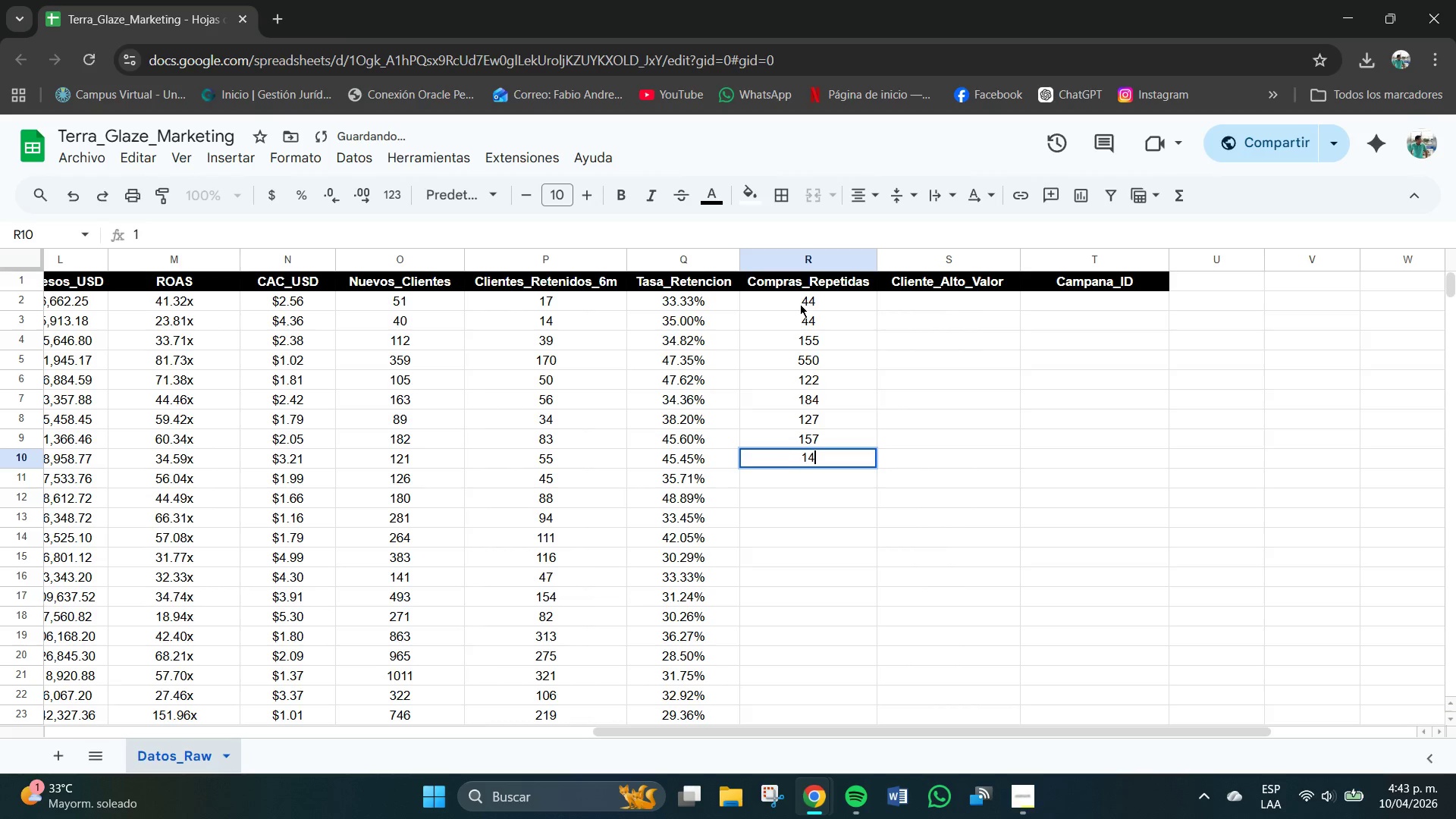 
key(Numpad4)
 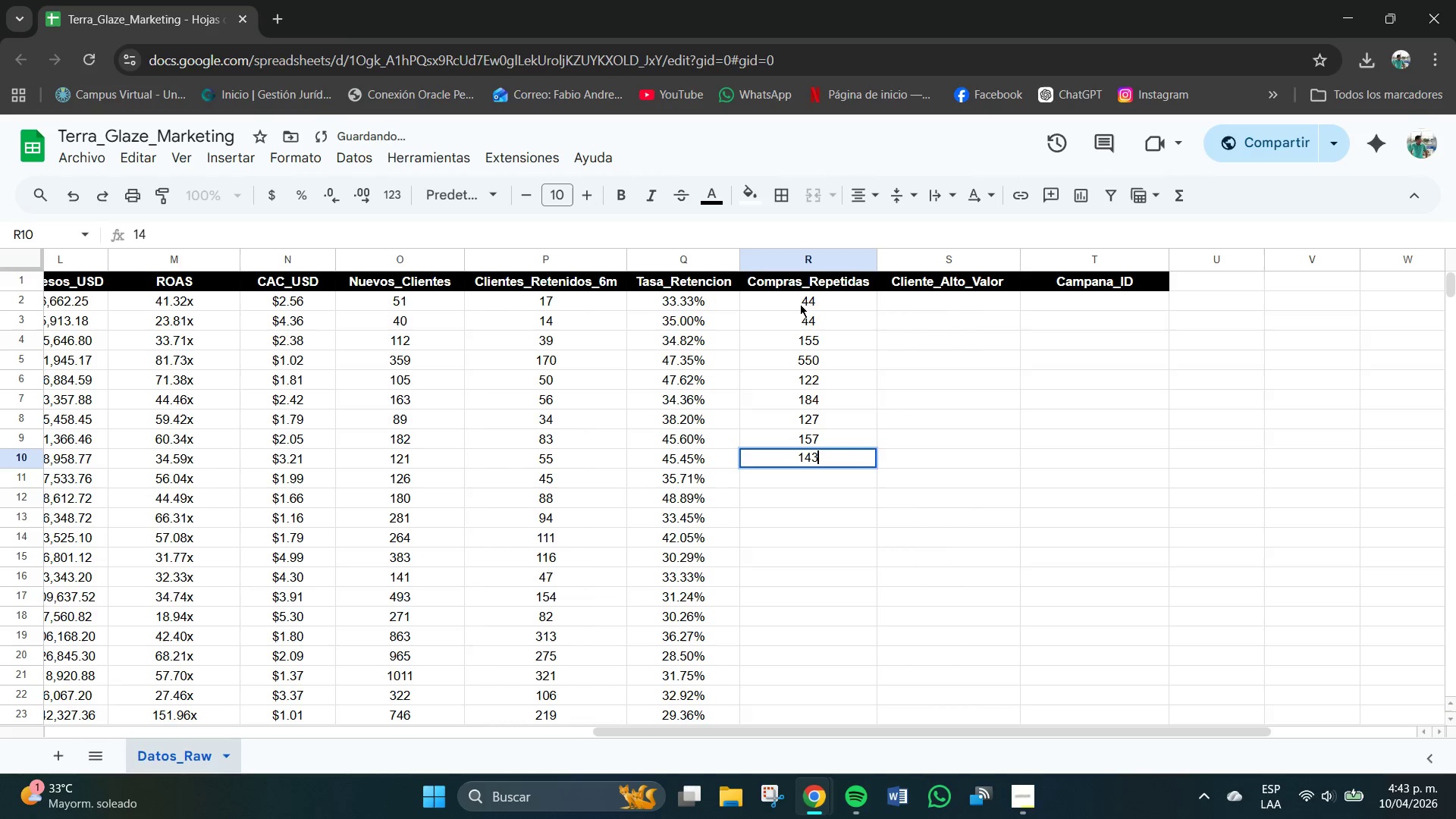 
key(Numpad3)
 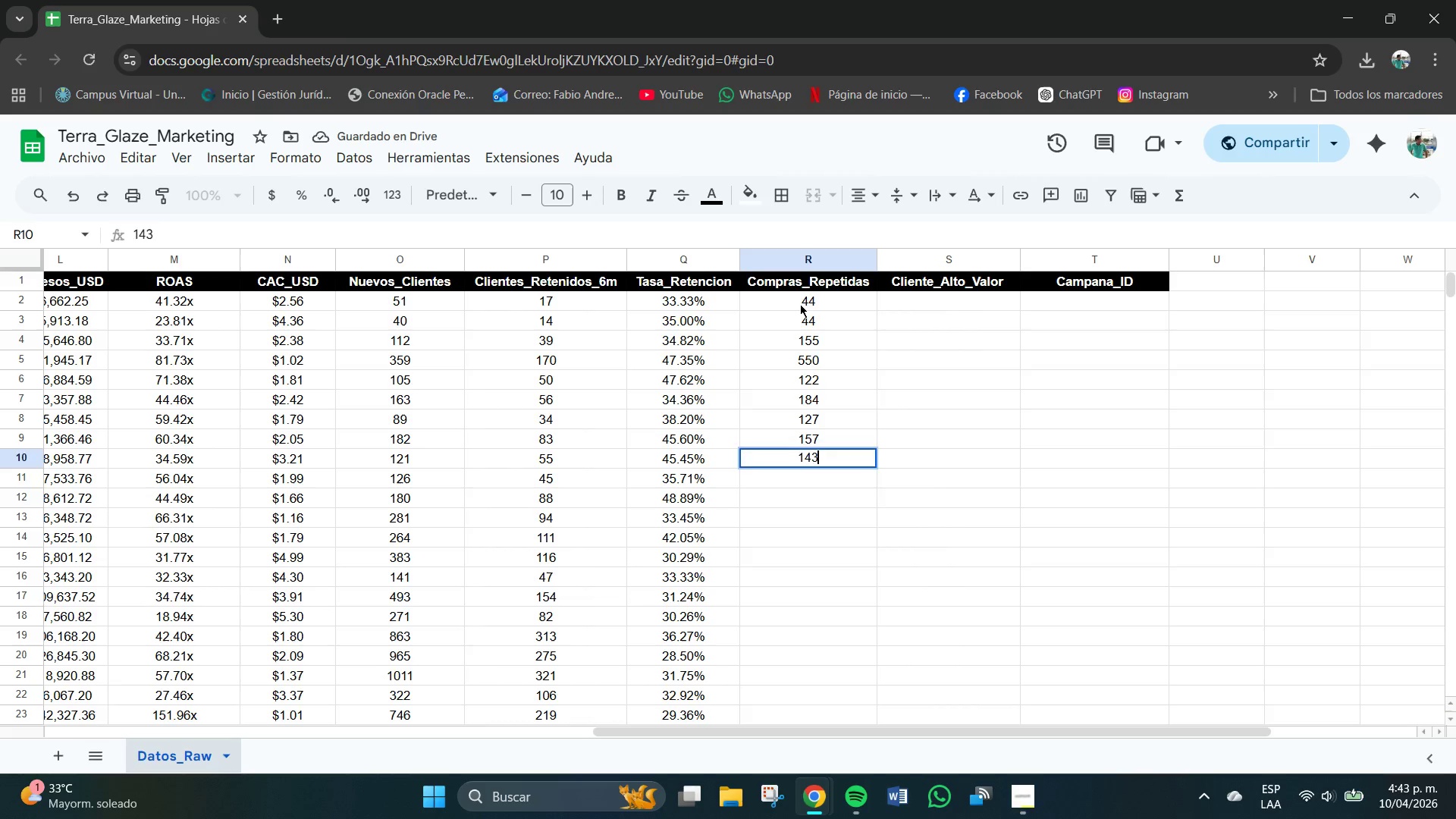 
key(NumpadEnter)
 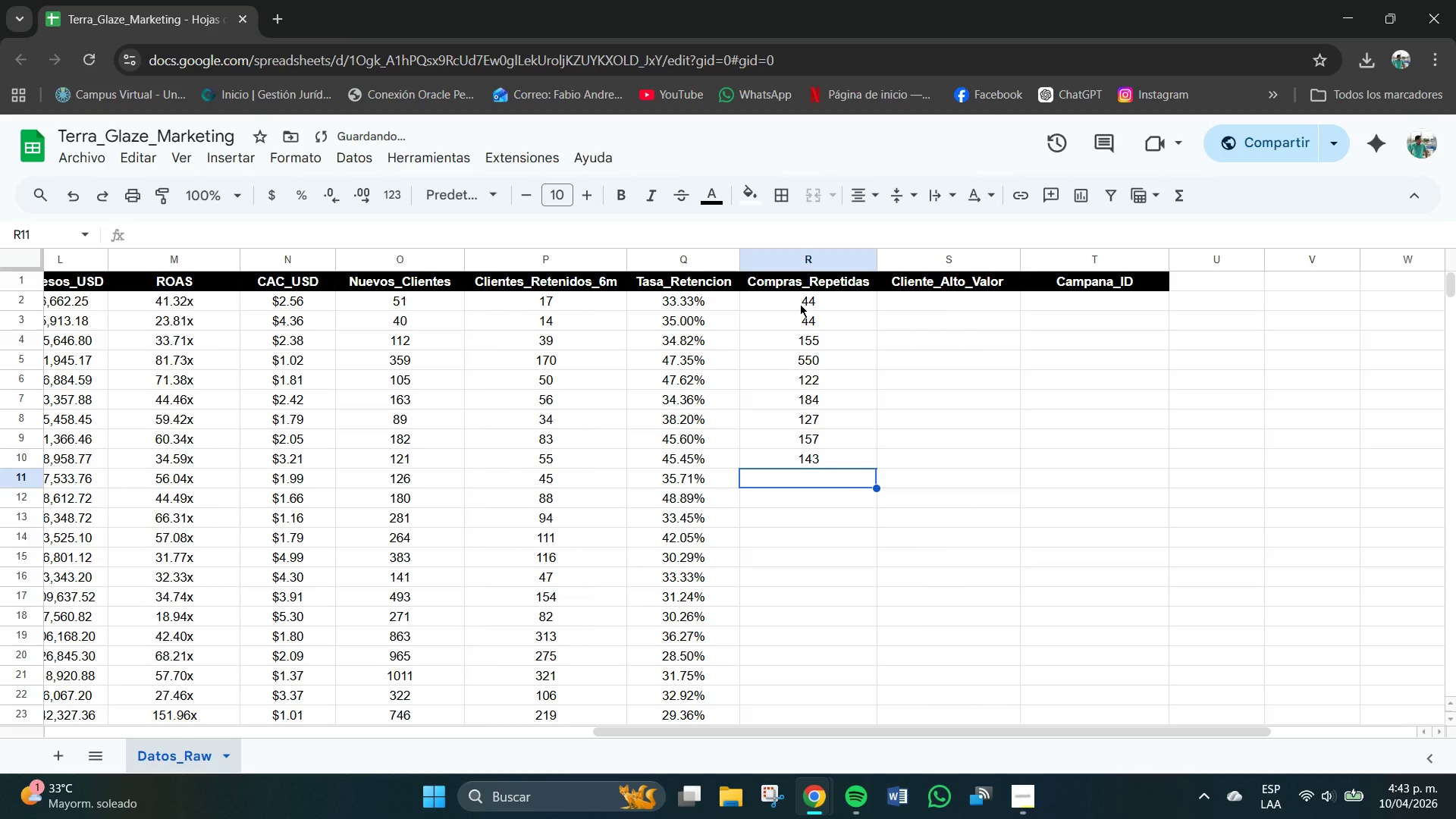 
key(Numpad7)
 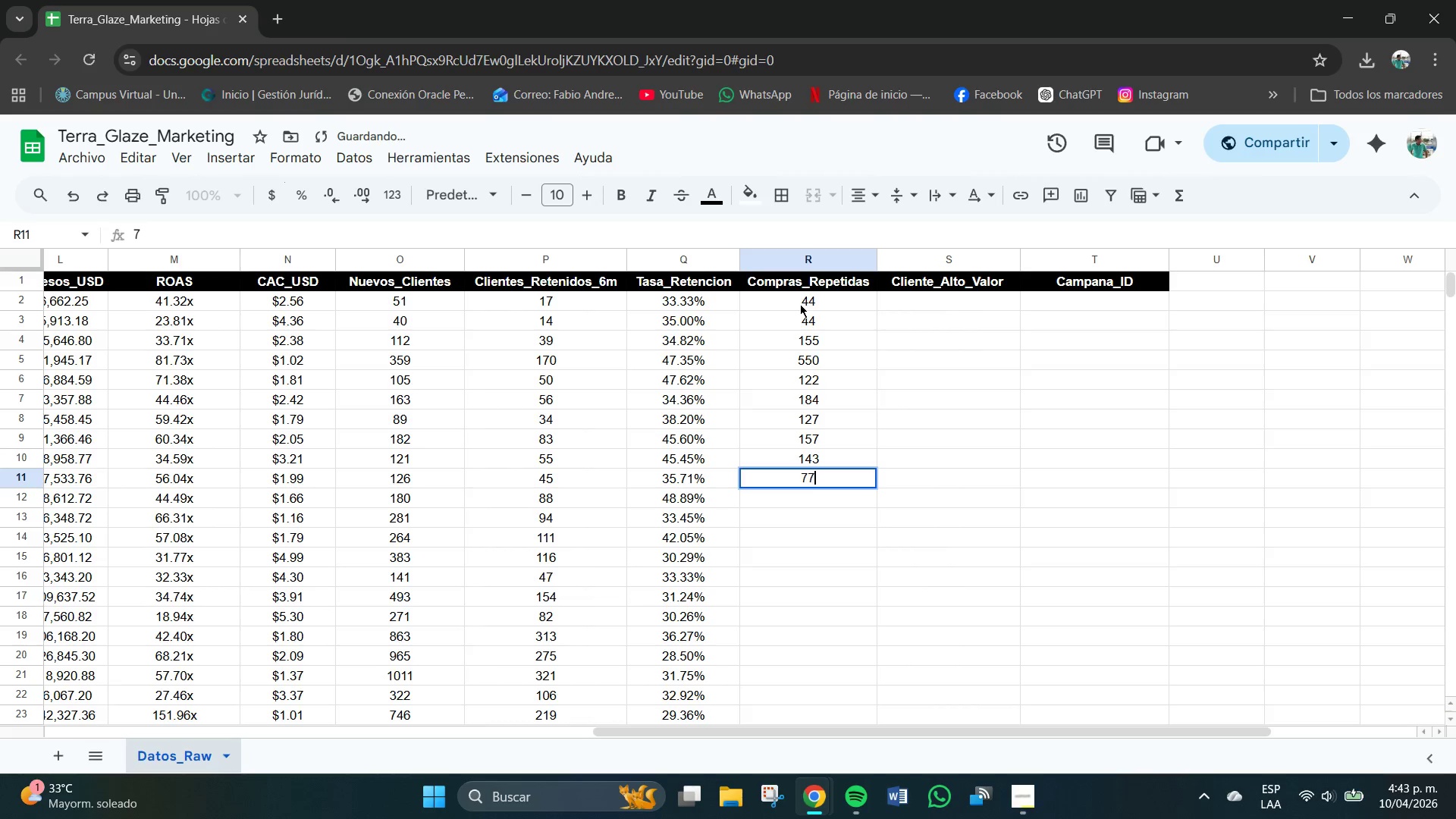 
key(Numpad7)
 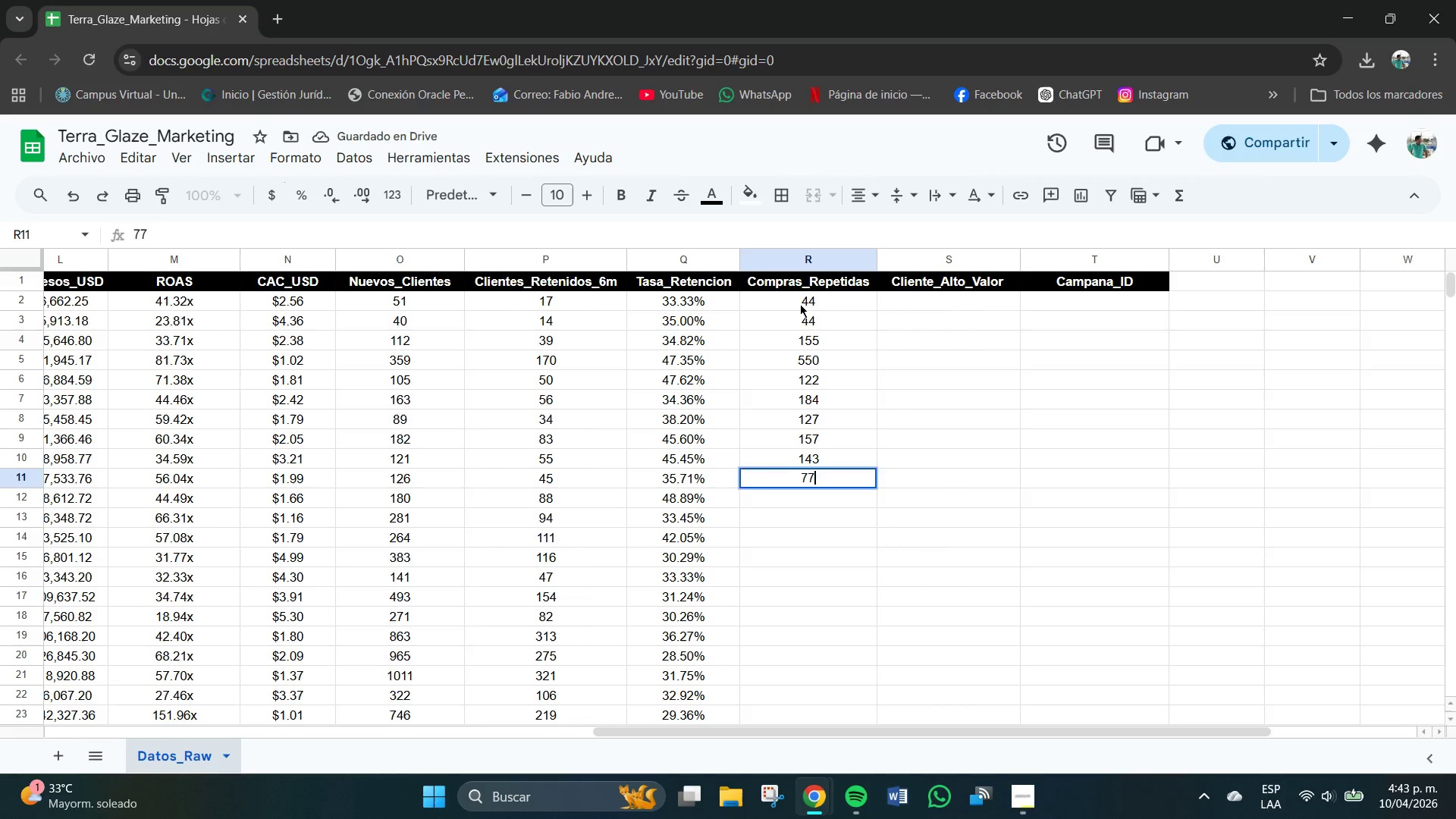 
key(NumpadEnter)
 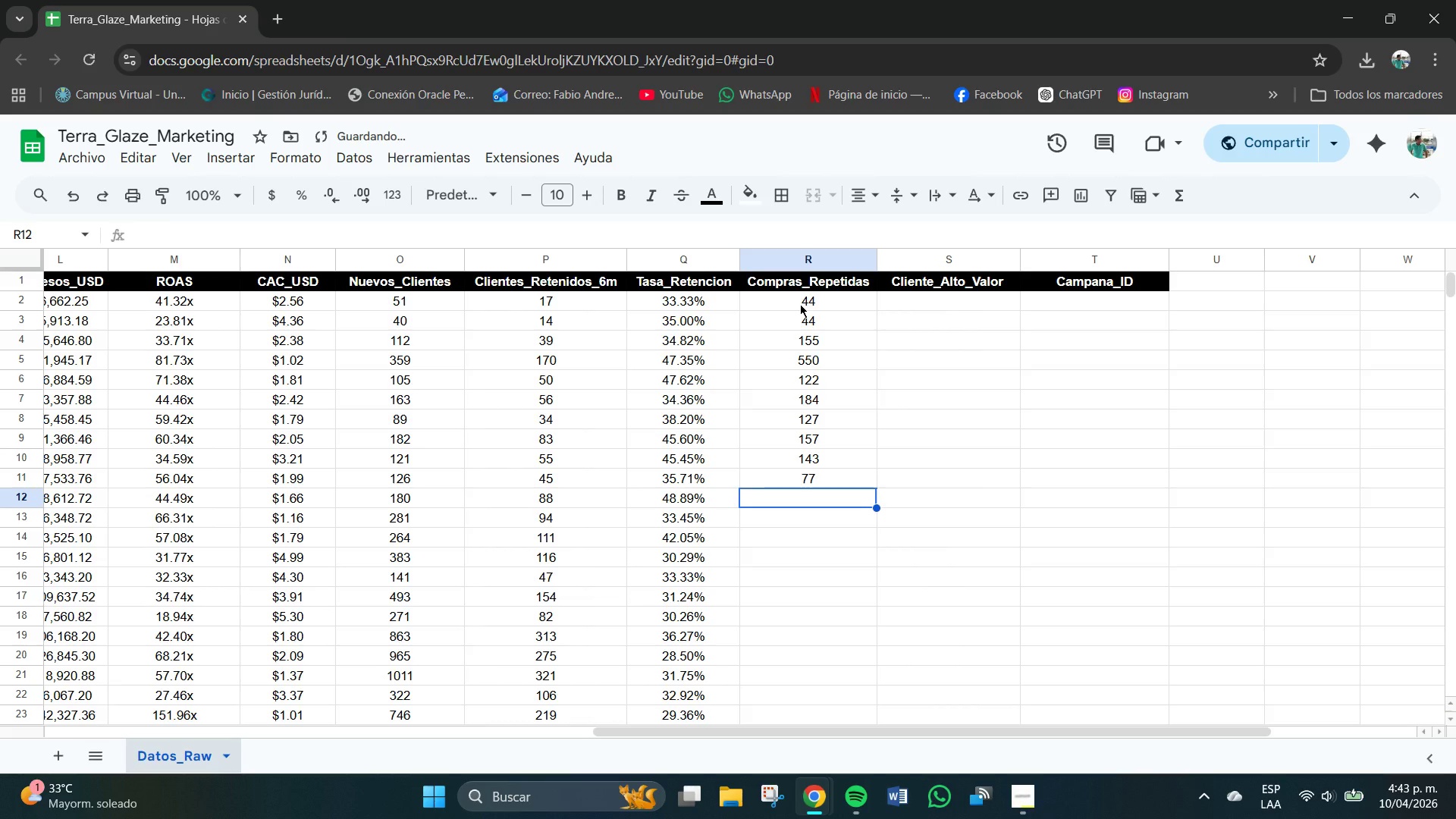 
key(Numpad3)
 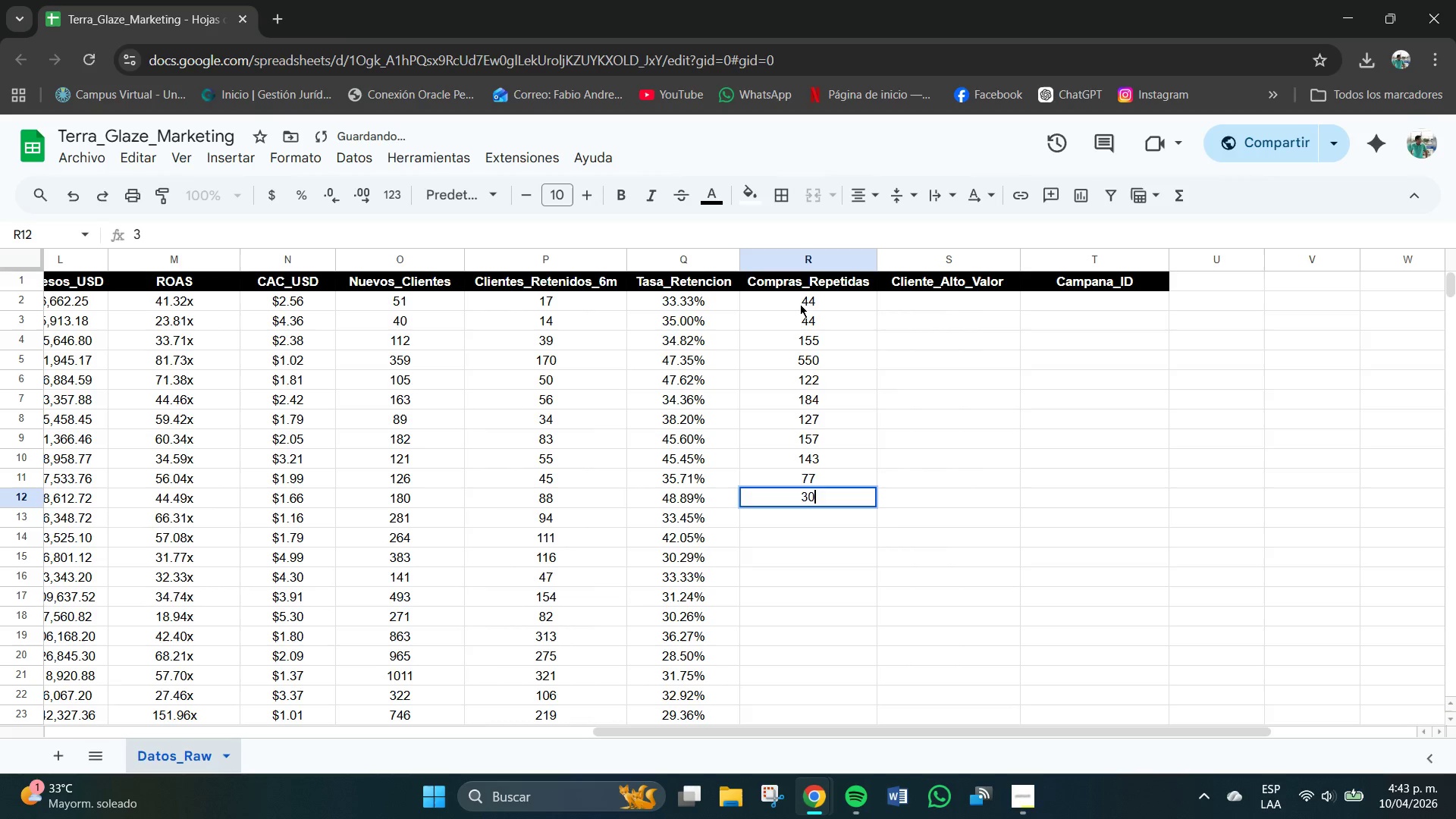 
key(Numpad0)
 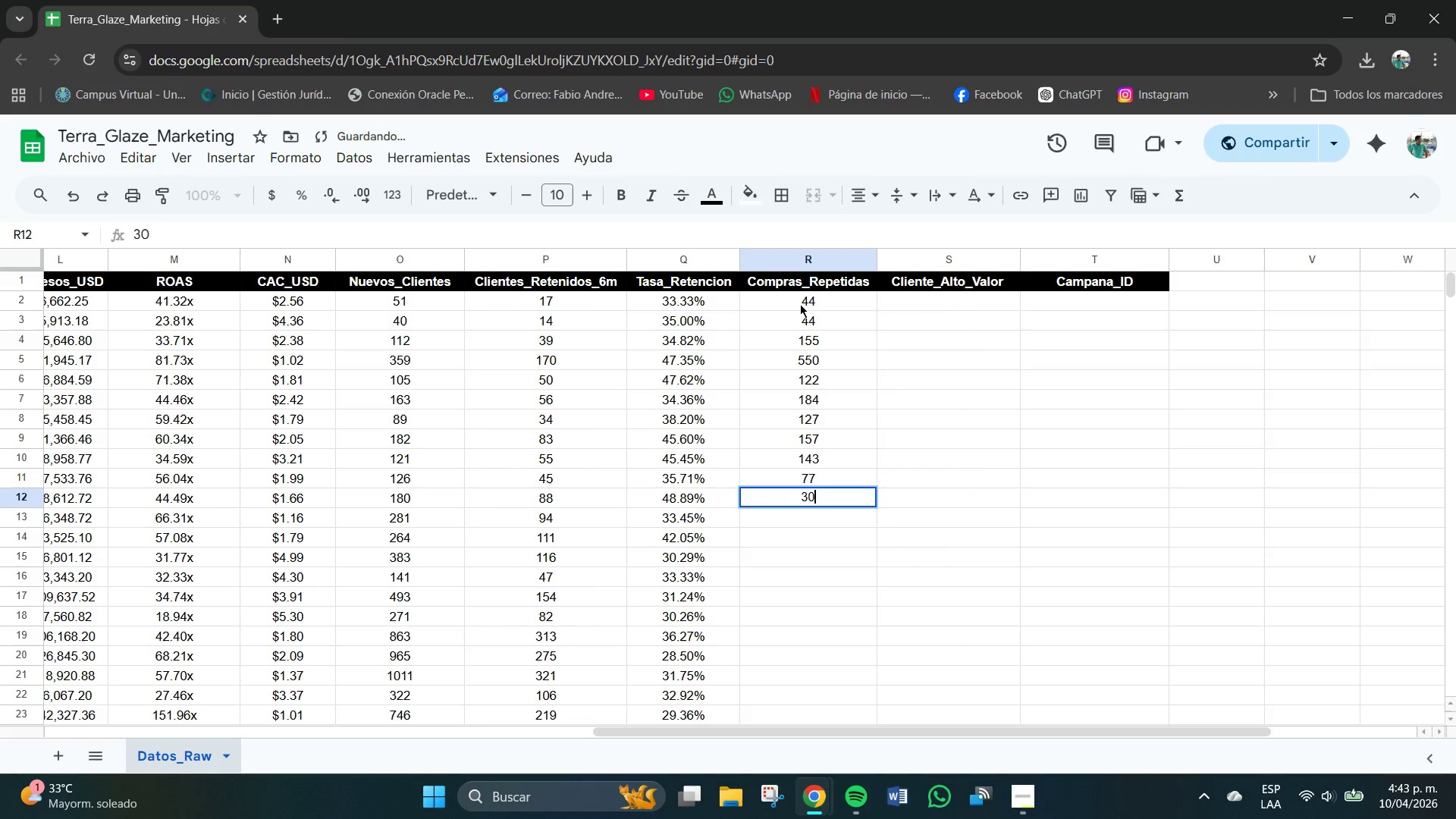 
key(Numpad3)
 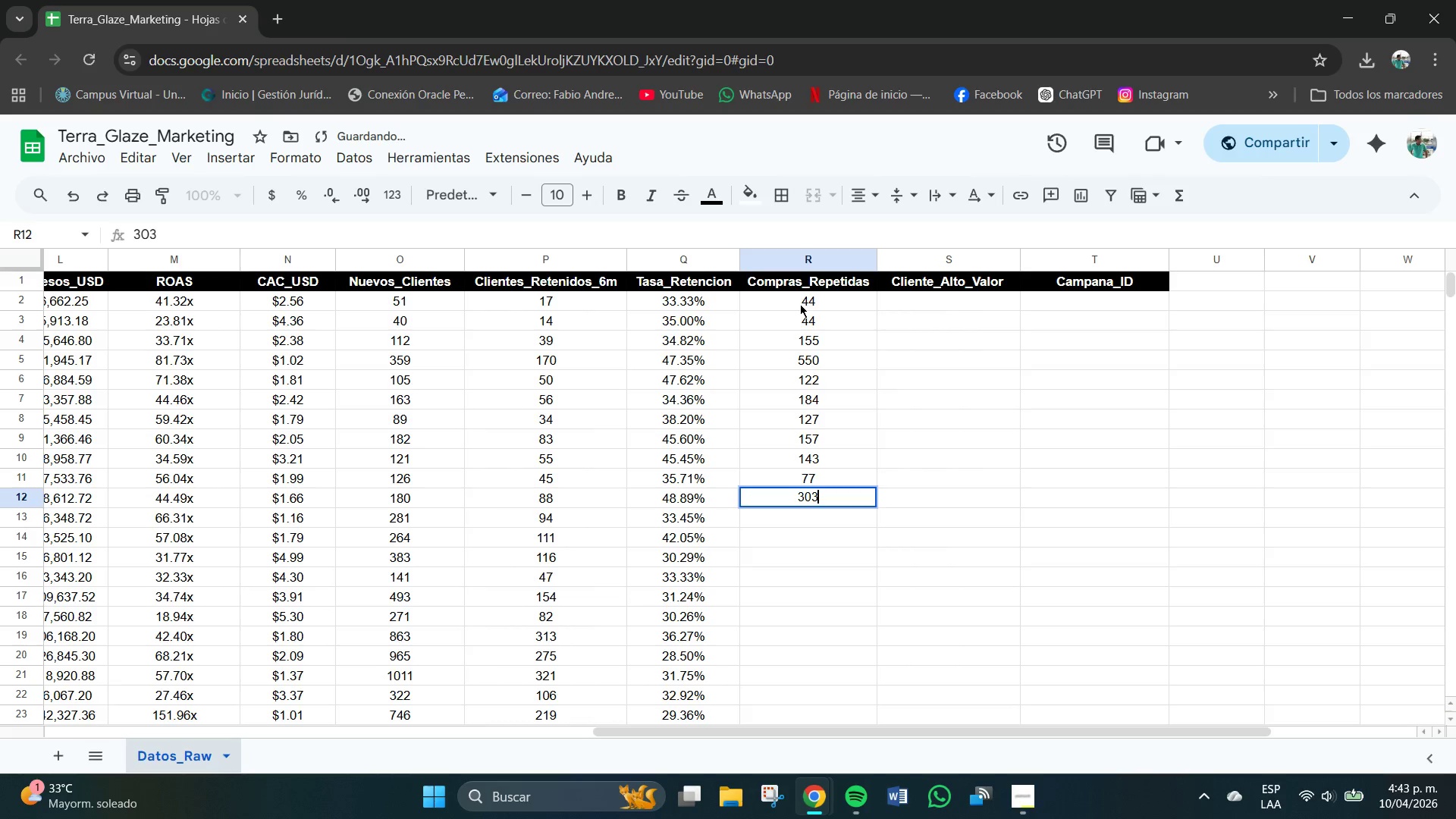 
key(NumpadEnter)
 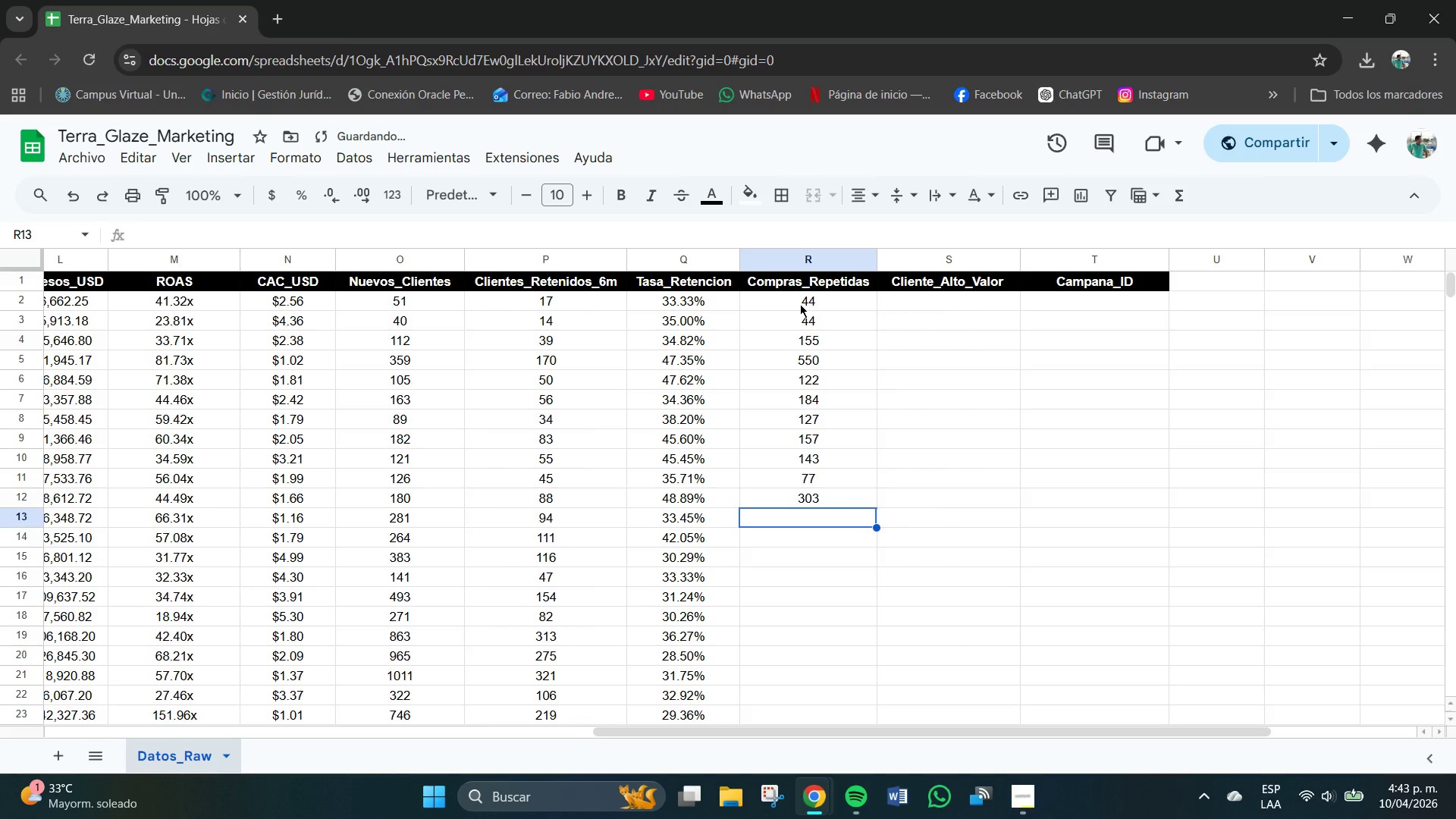 
key(Numpad3)
 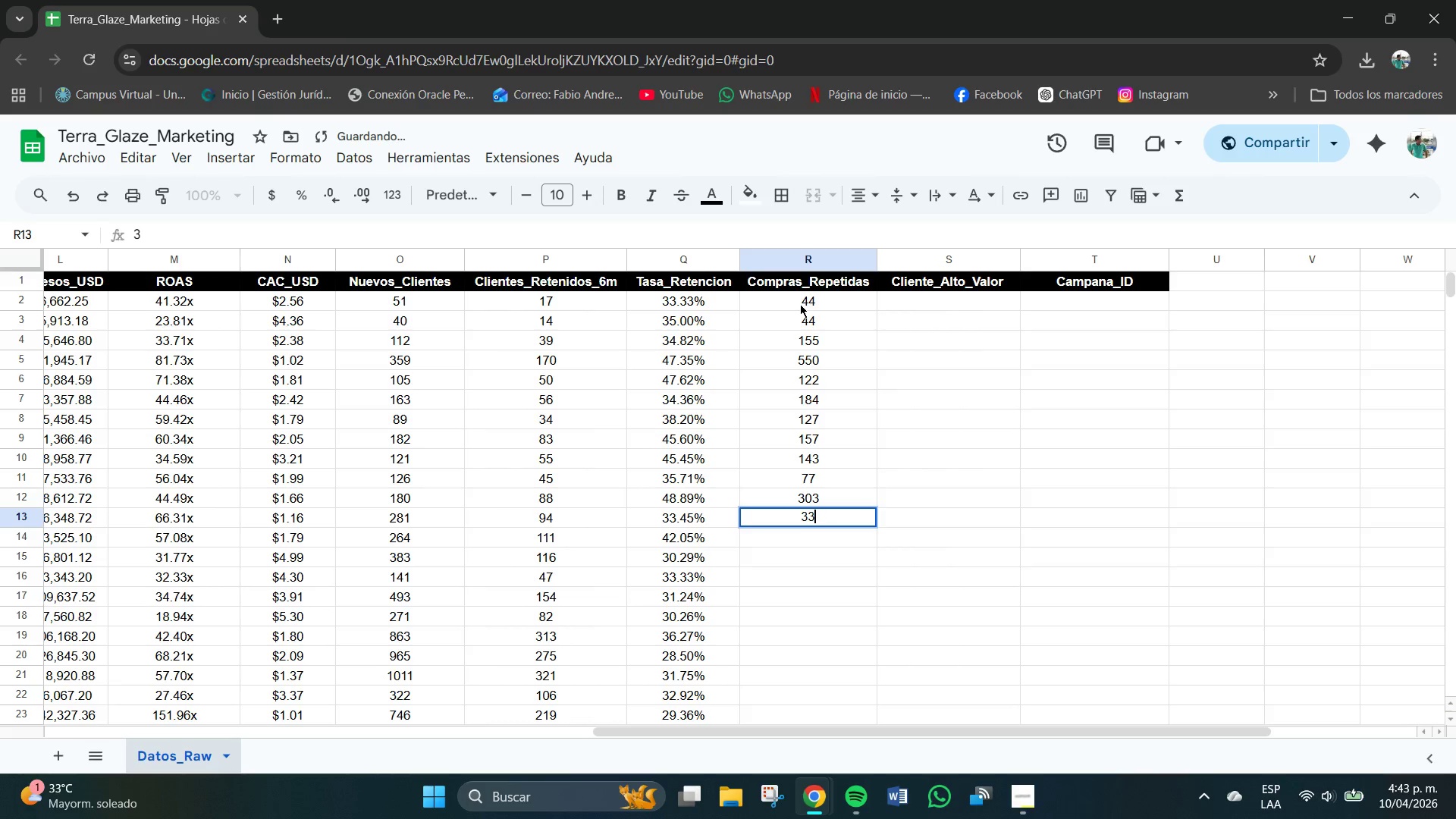 
key(Numpad3)
 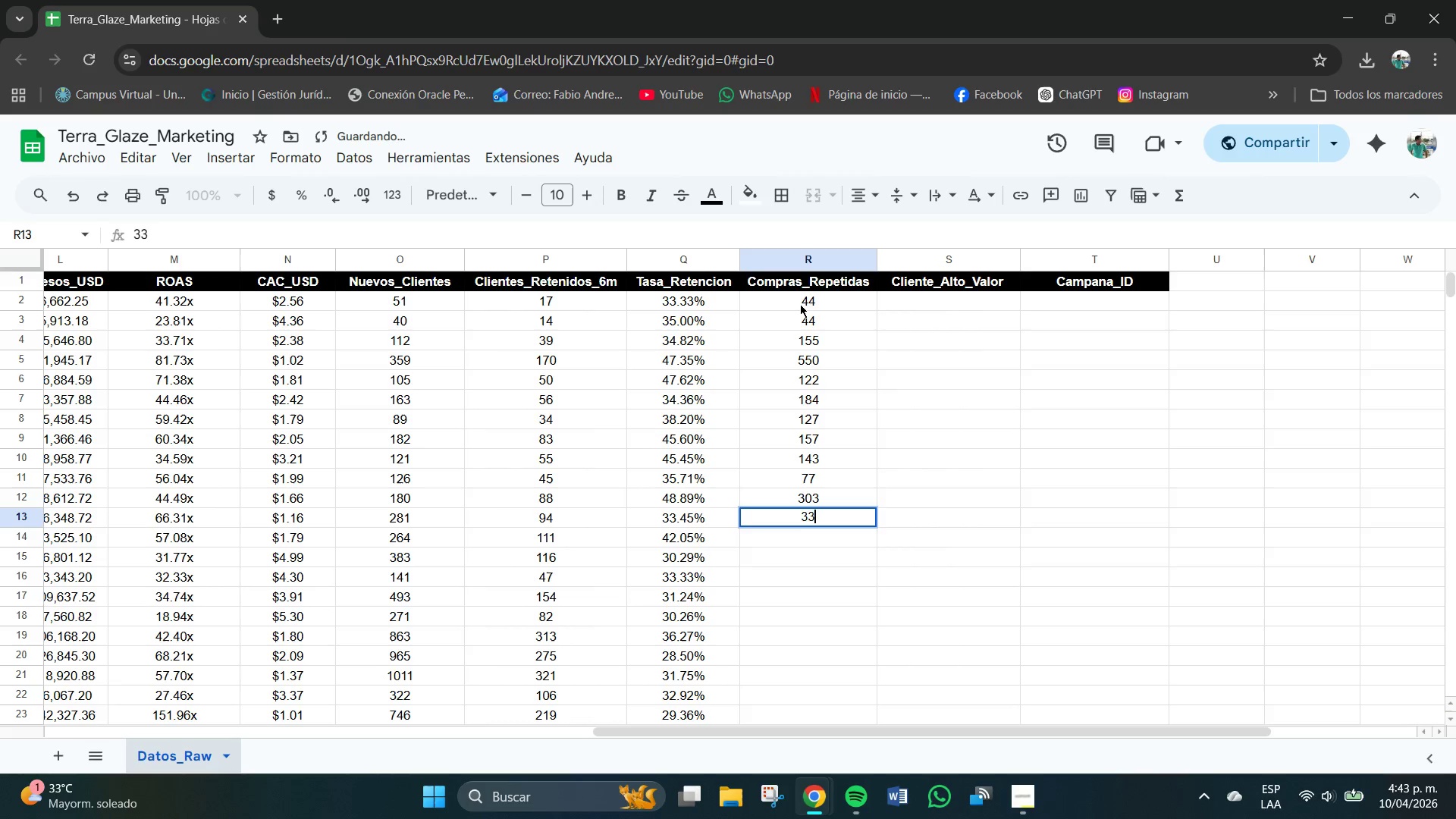 
key(Numpad6)
 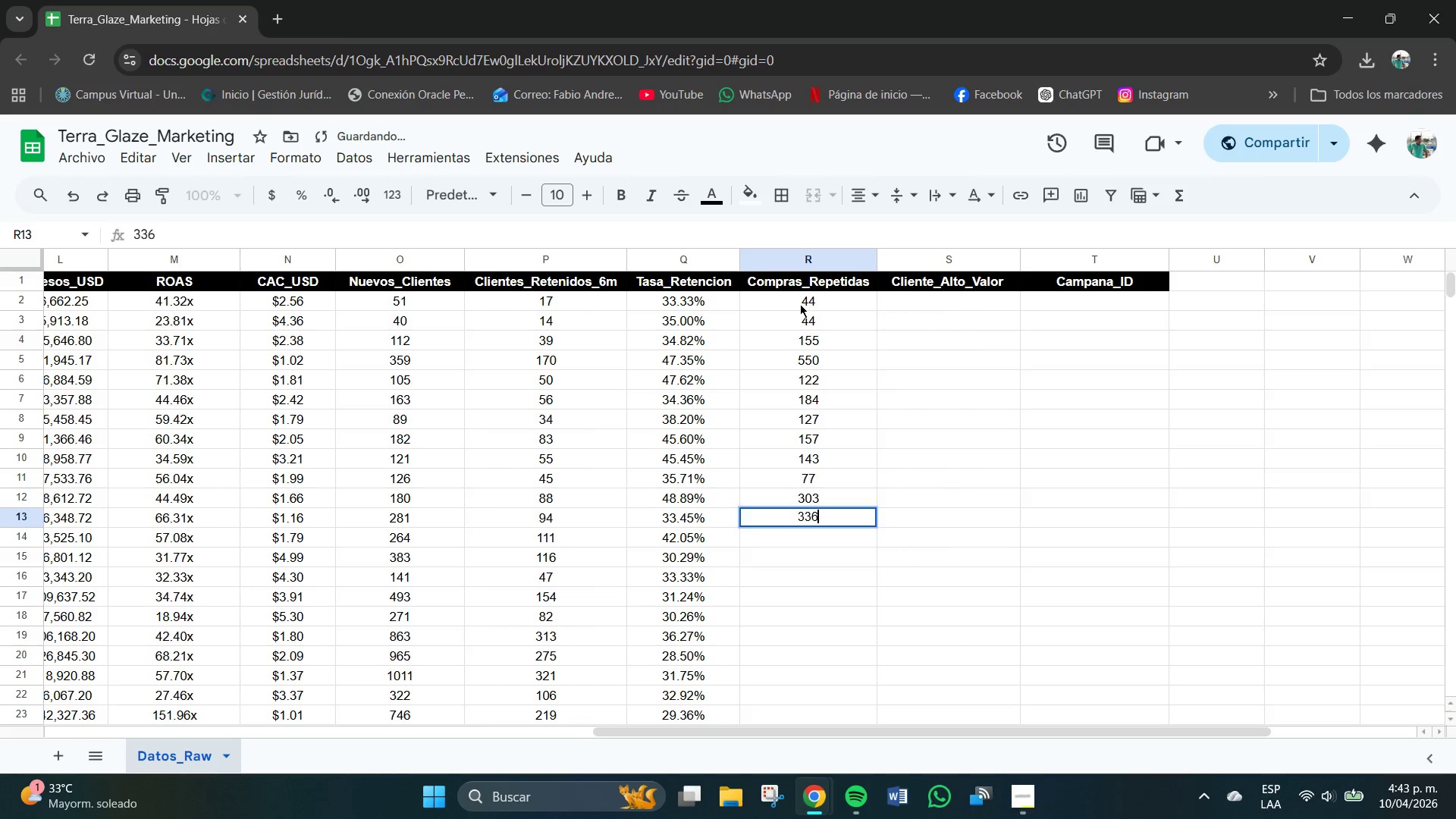 
key(NumpadEnter)
 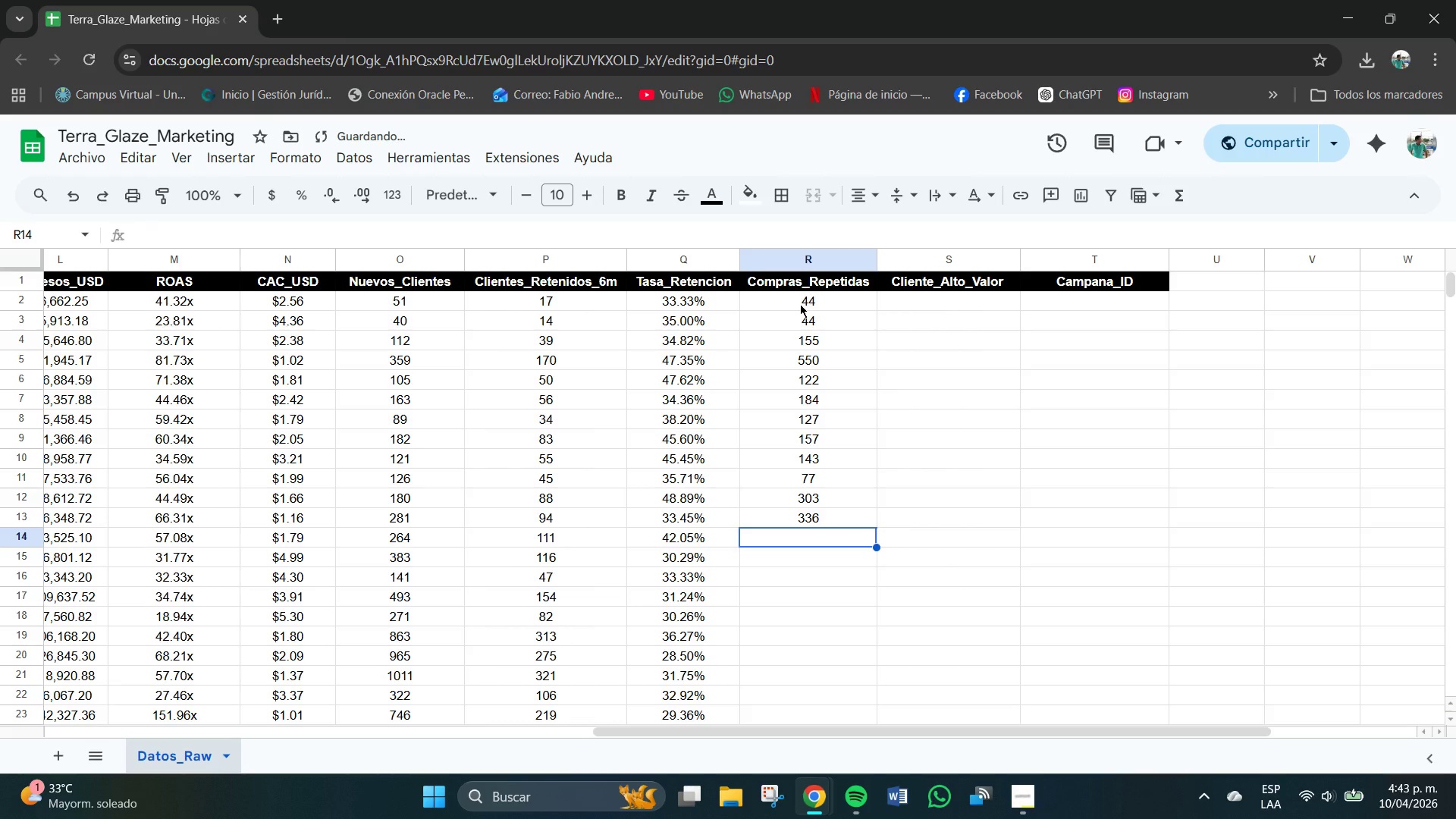 
key(Numpad2)
 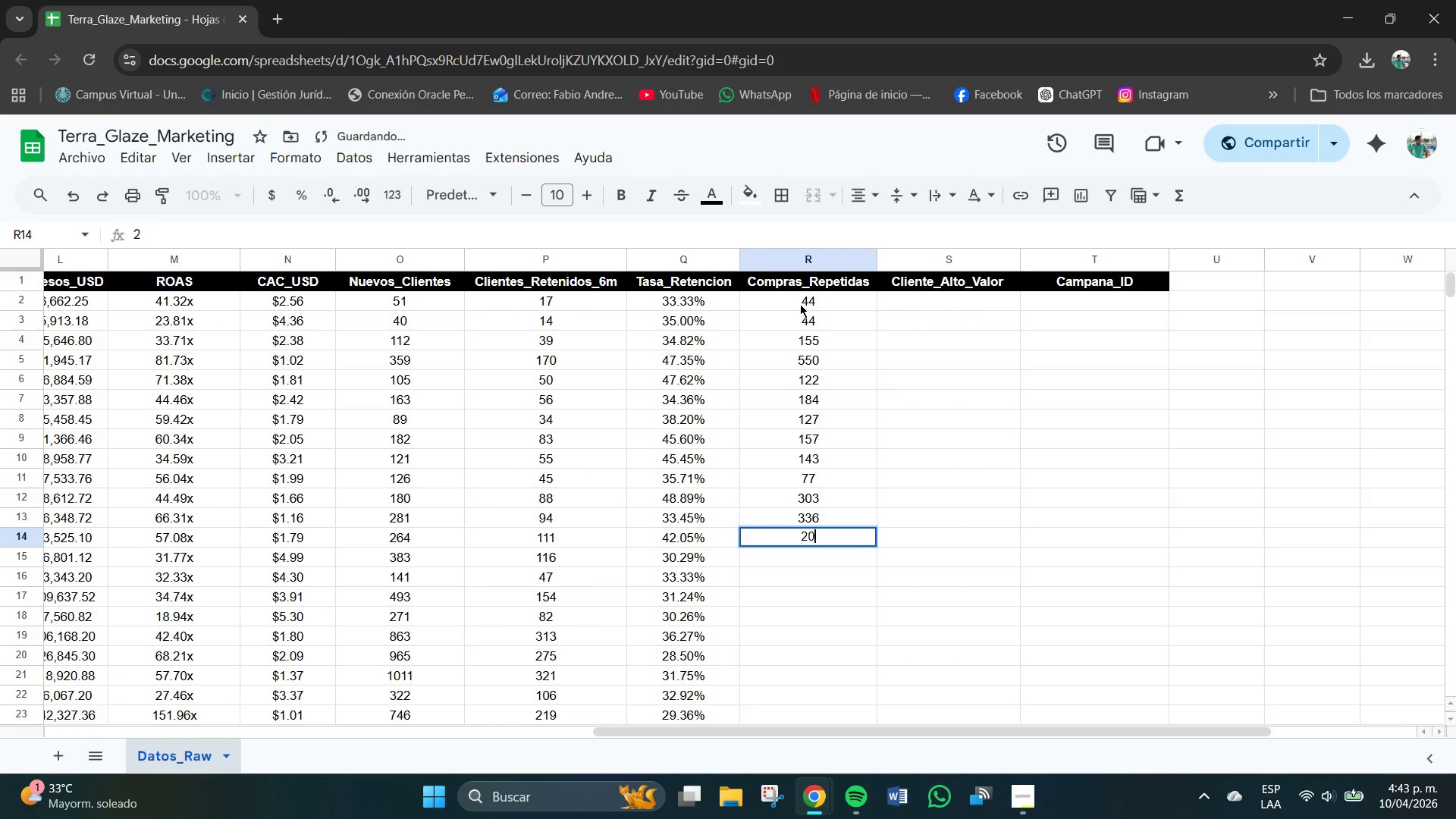 
key(Numpad0)
 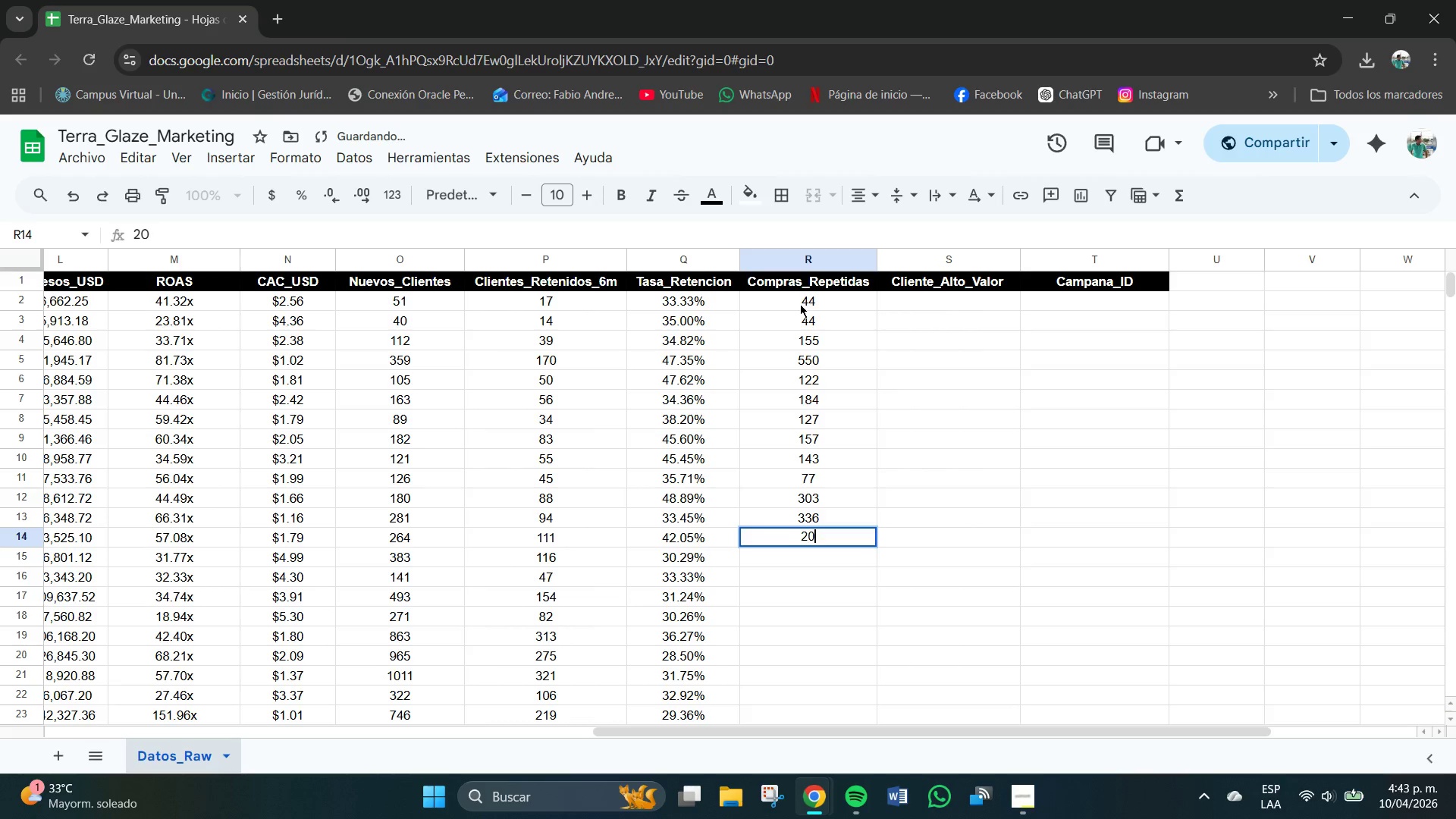 
key(Numpad6)
 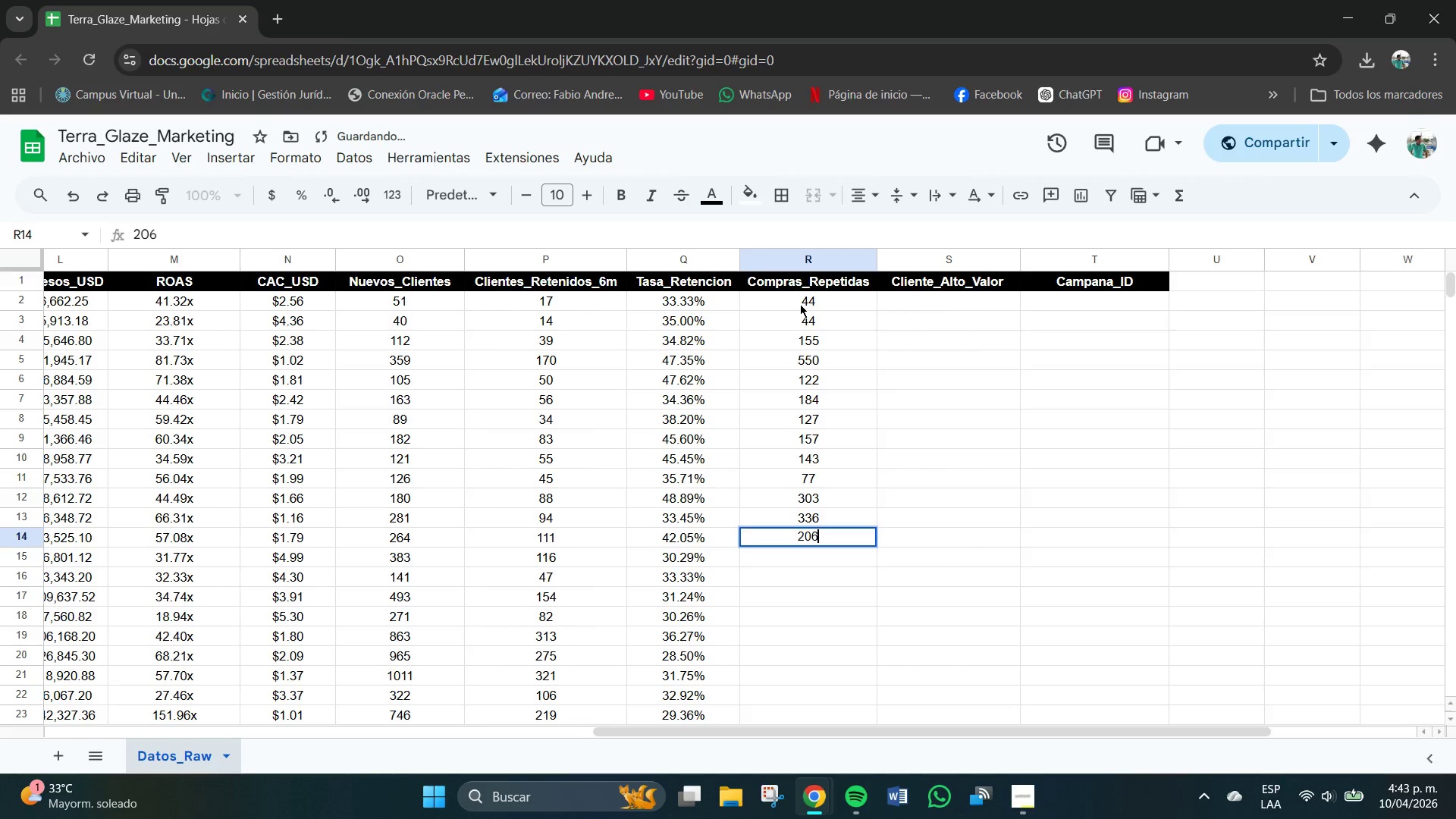 
key(NumpadEnter)
 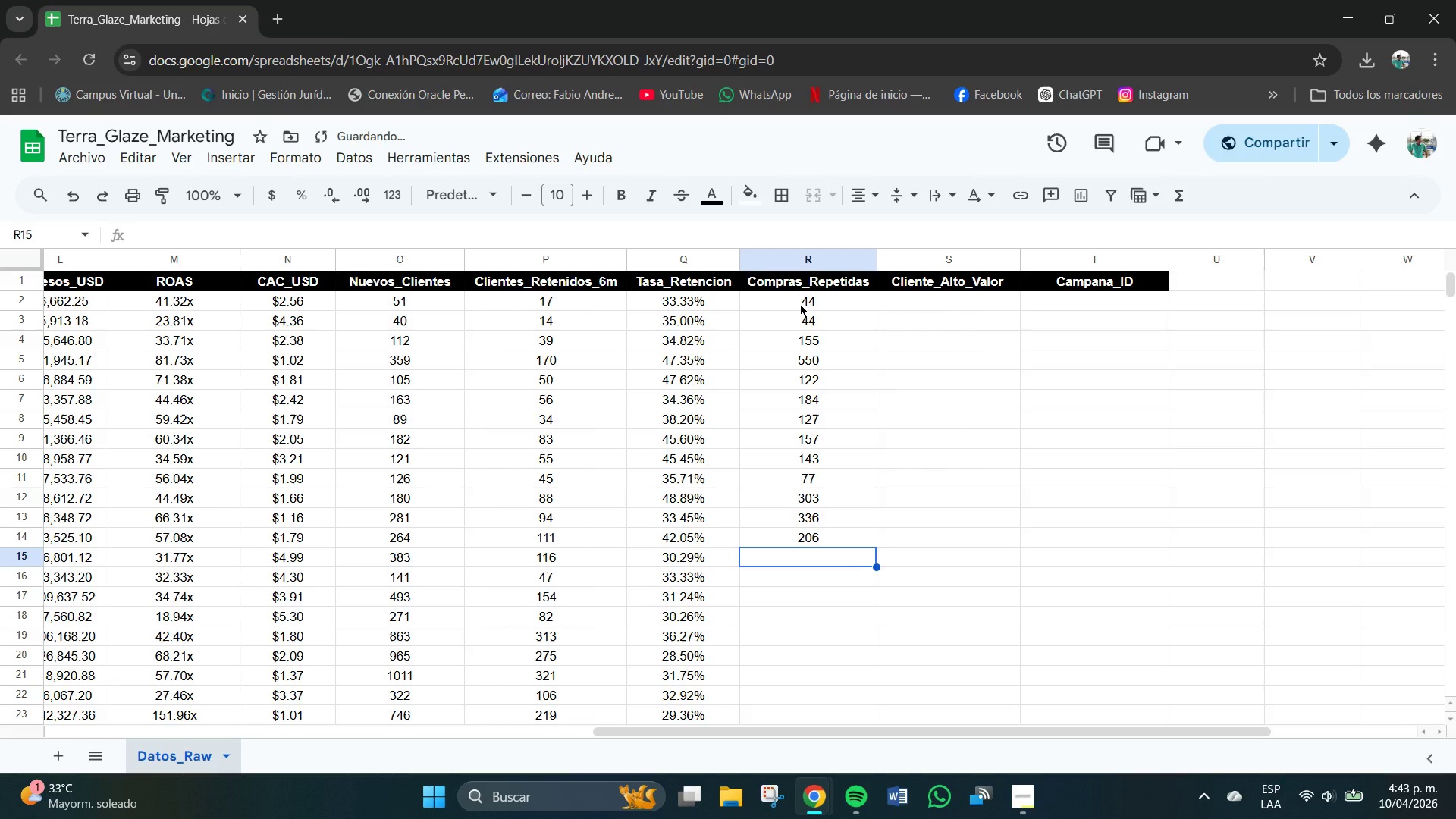 
key(Numpad3)
 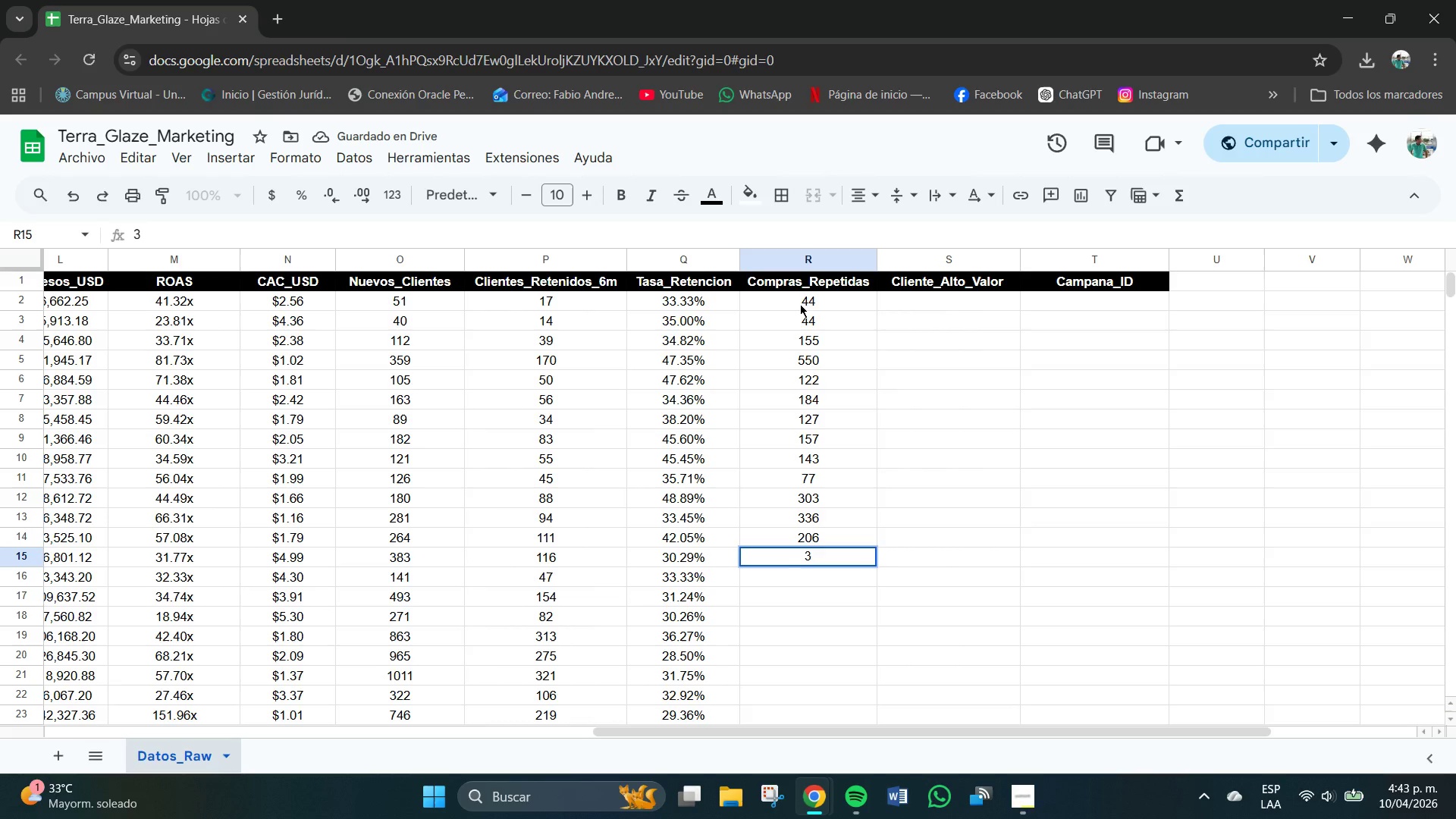 
key(Backspace)
 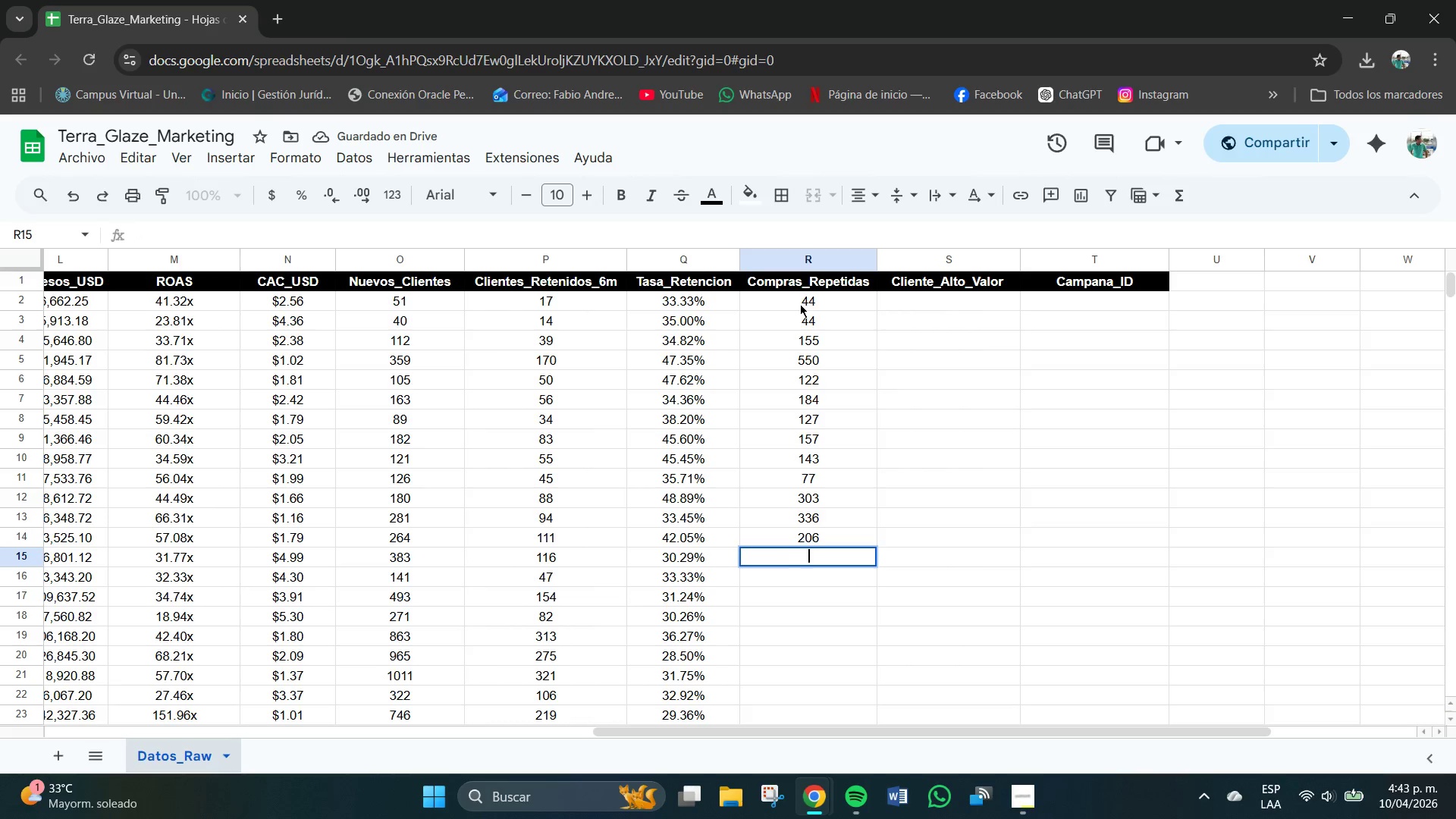 
key(Numpad2)
 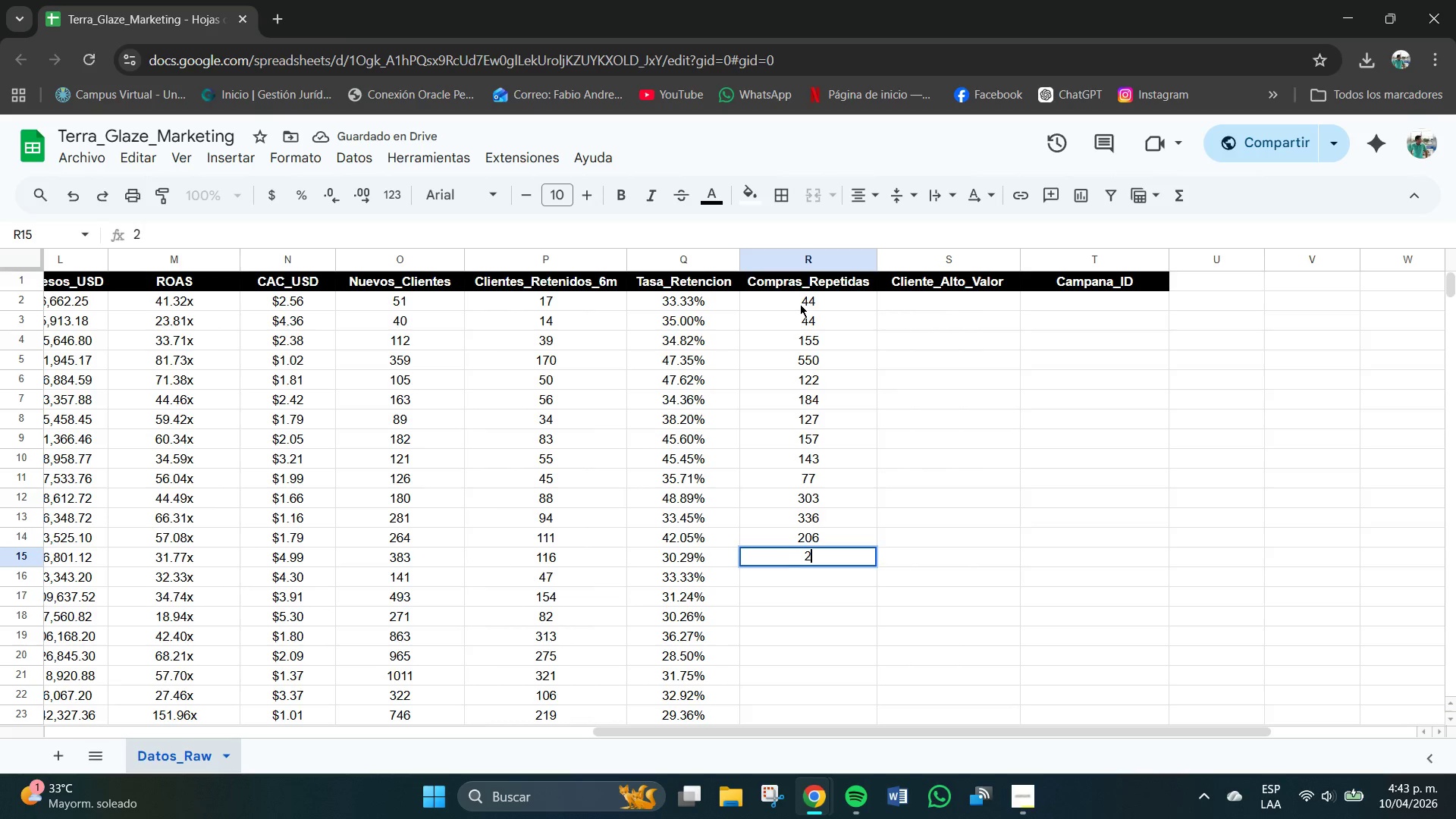 
key(Numpad3)
 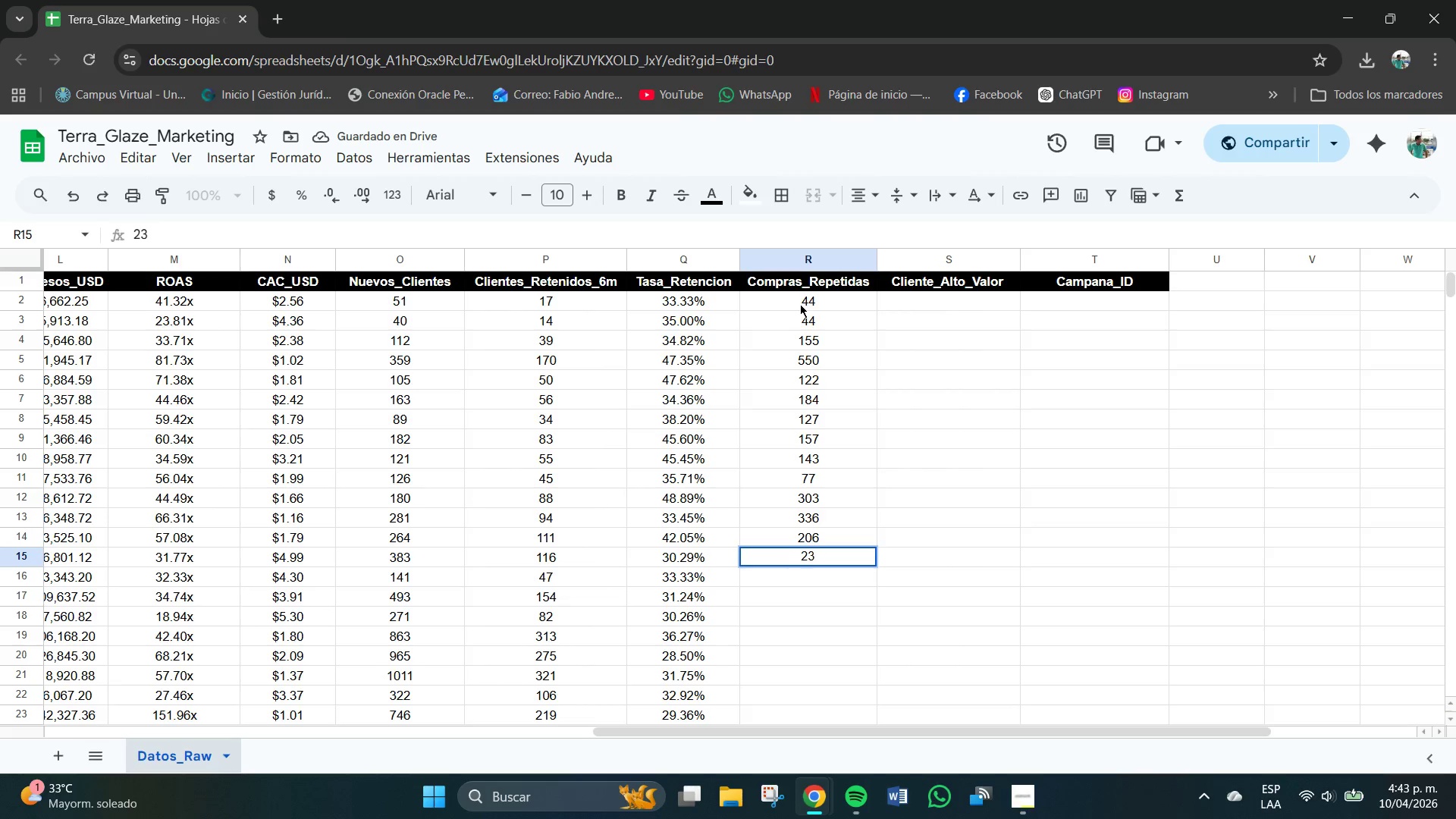 
key(Numpad1)
 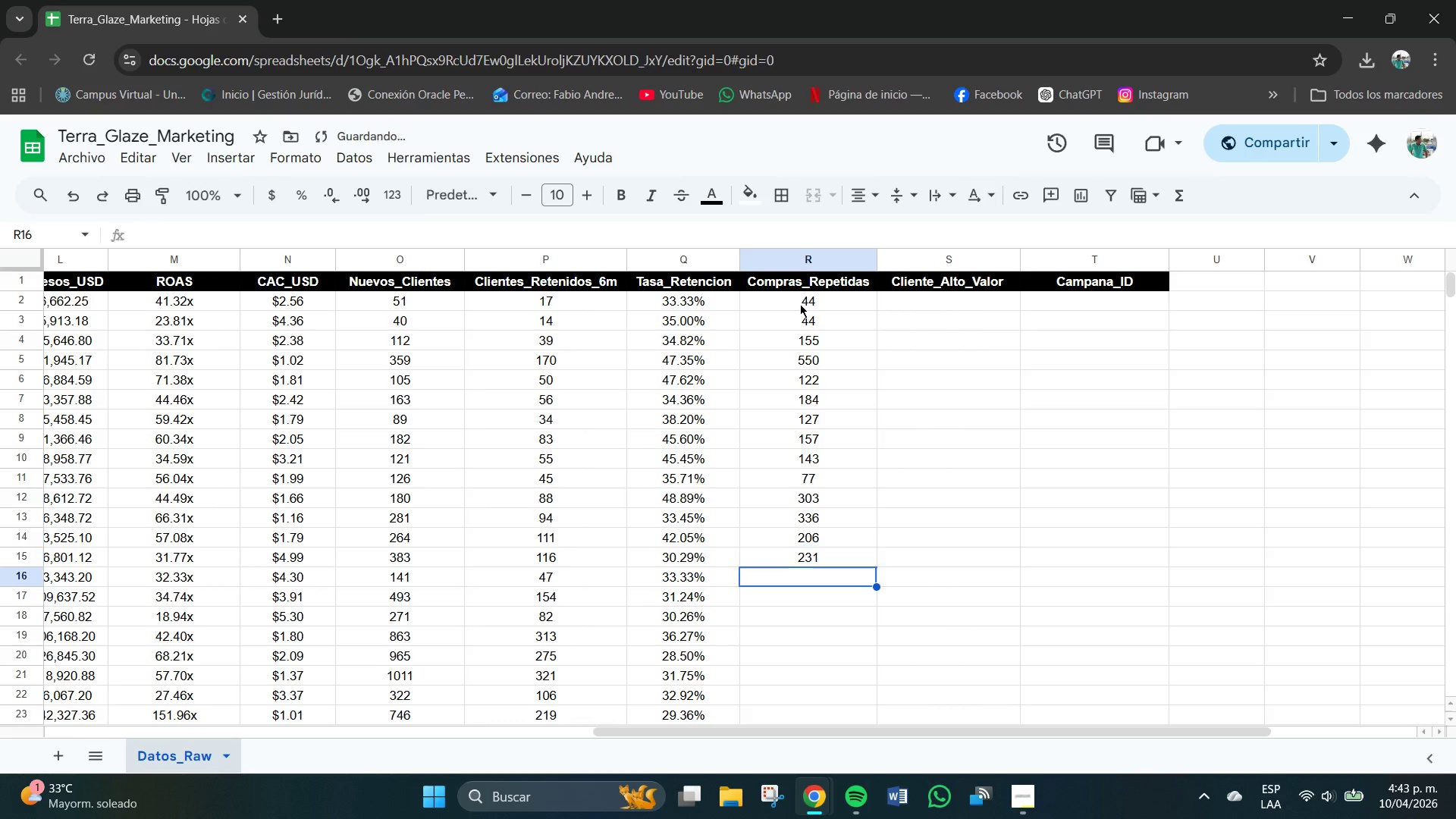 
key(NumpadEnter)
 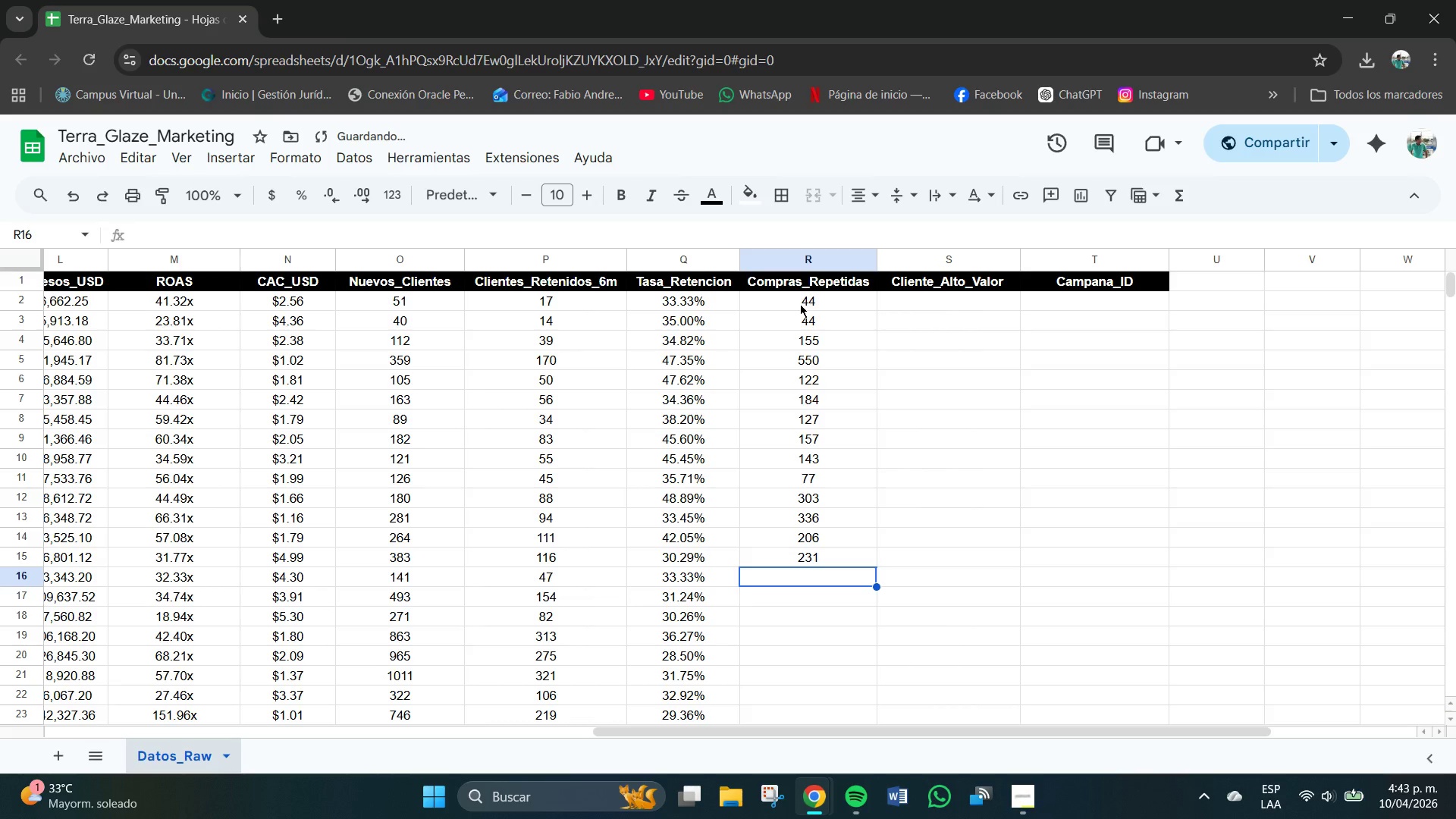 
key(Numpad1)
 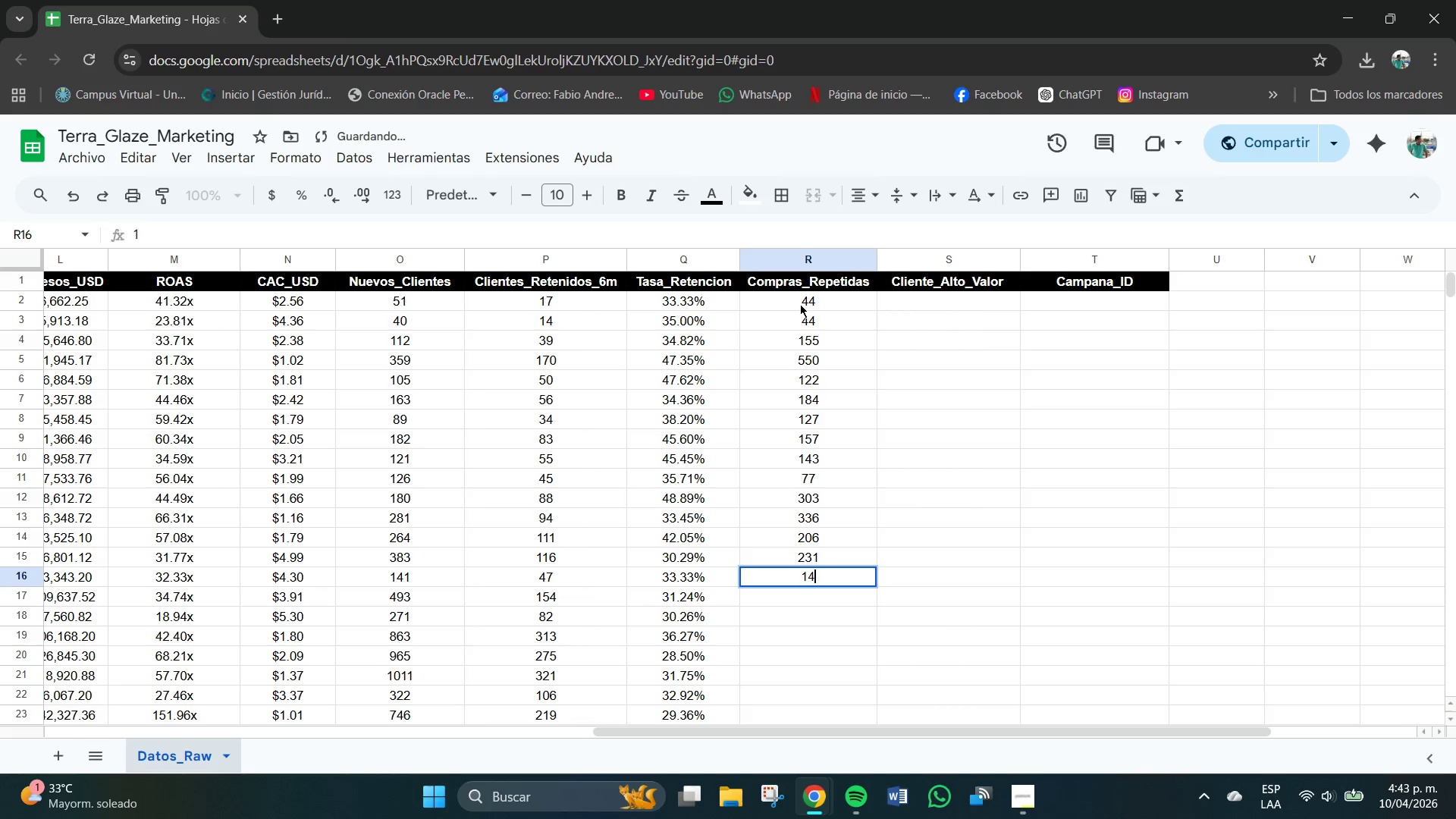 
key(Numpad4)
 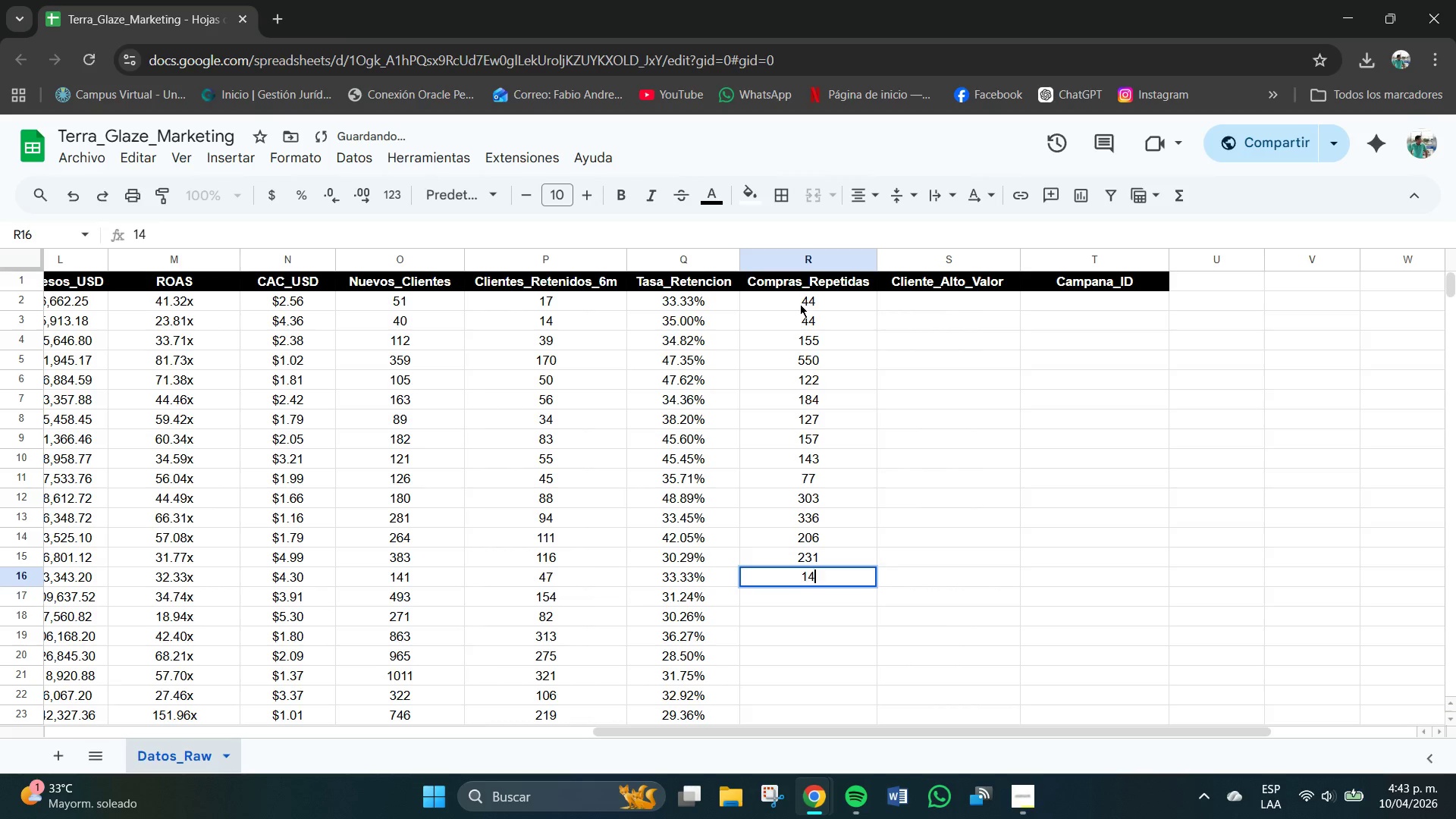 
key(Numpad1)
 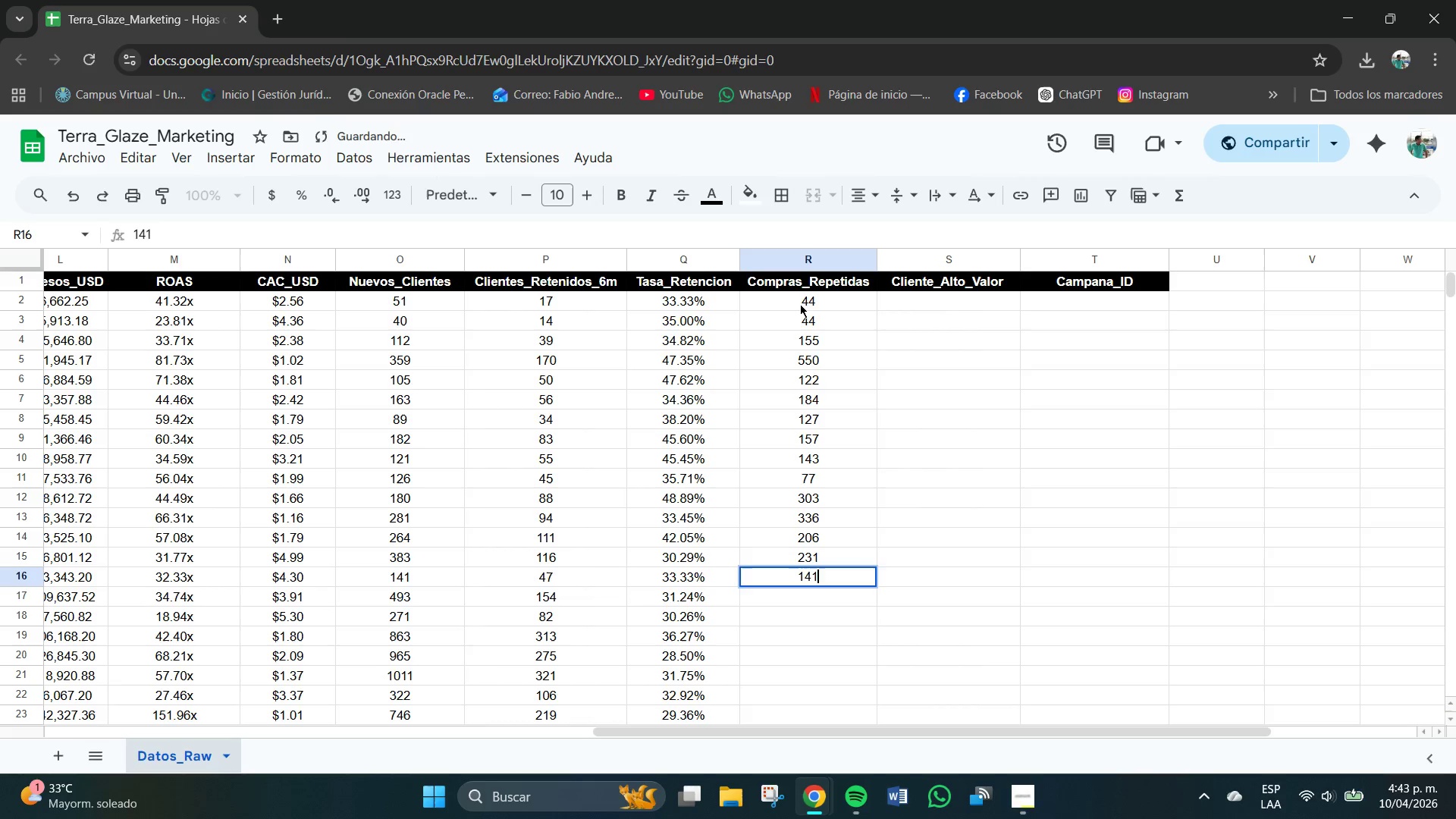 
key(NumpadEnter)
 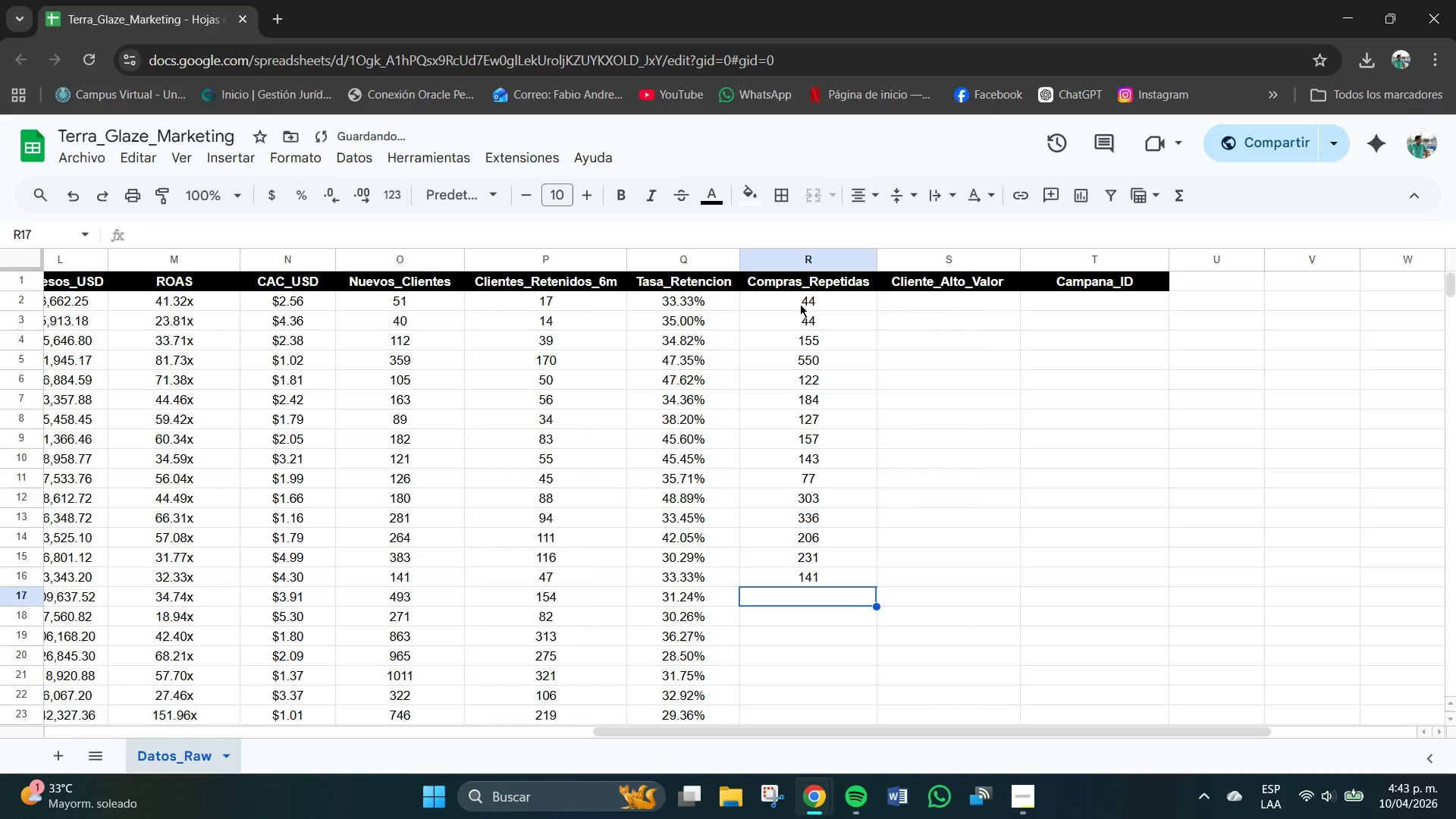 
key(Numpad6)
 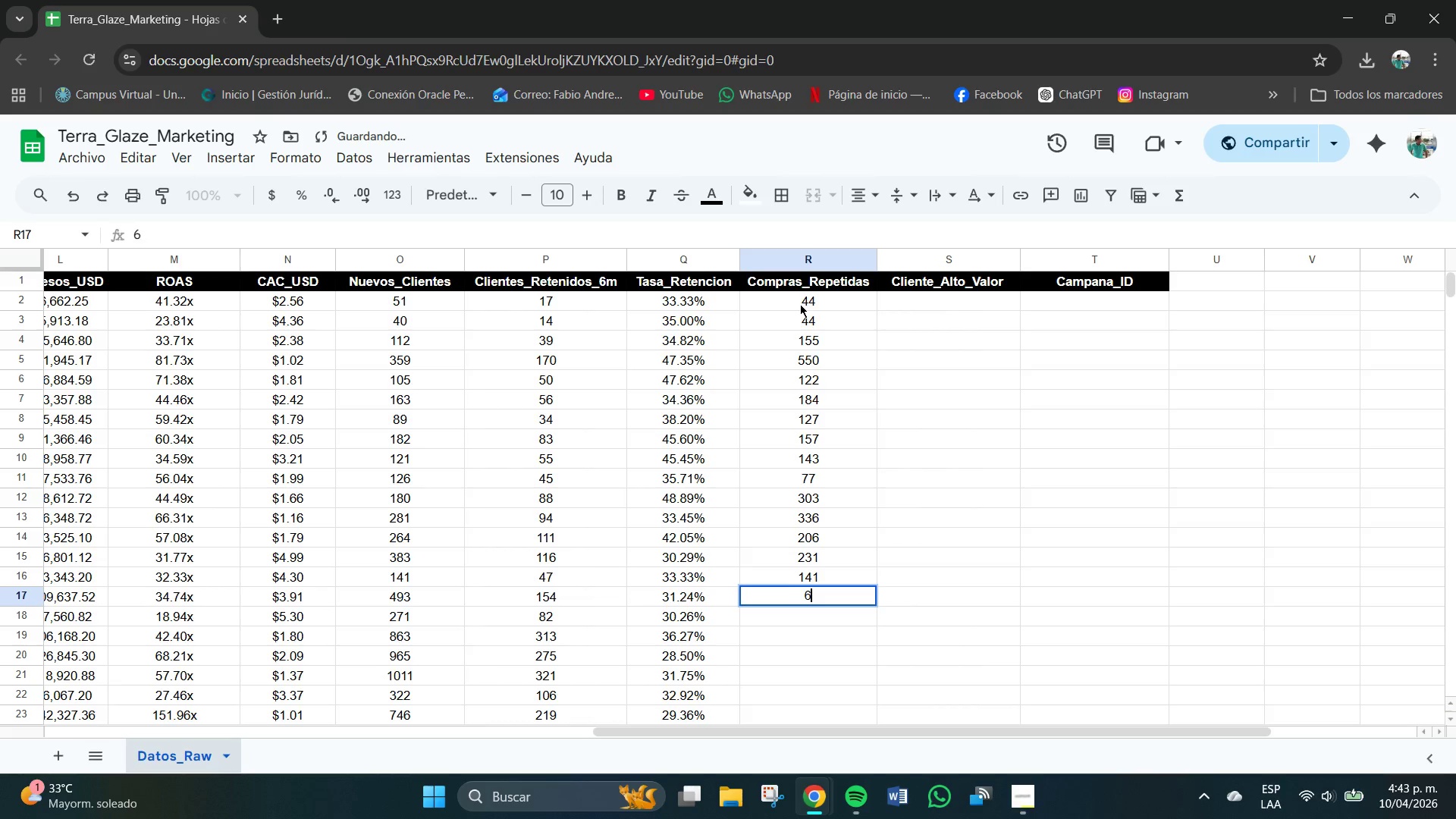 
key(Numpad9)
 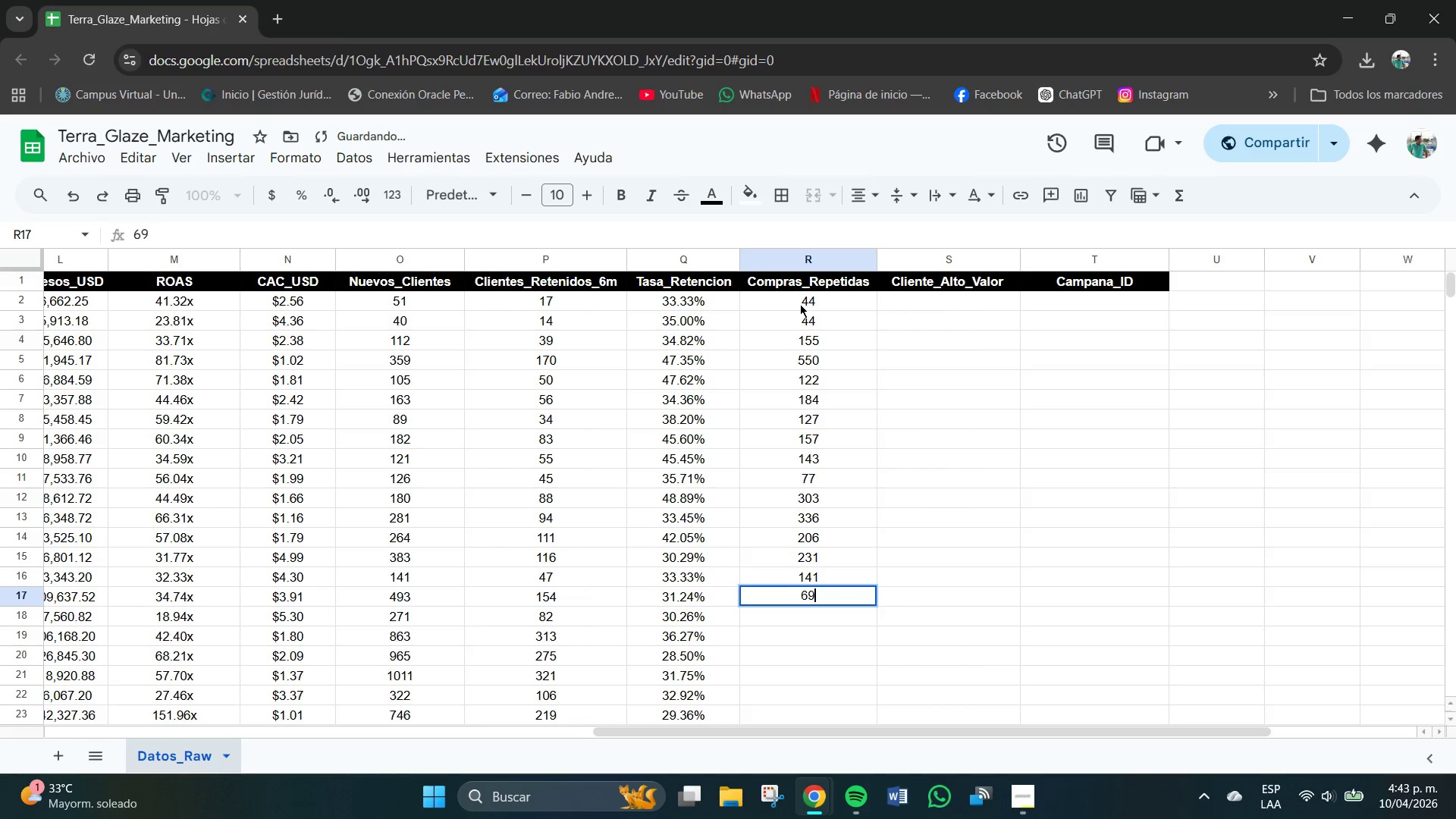 
key(Numpad0)
 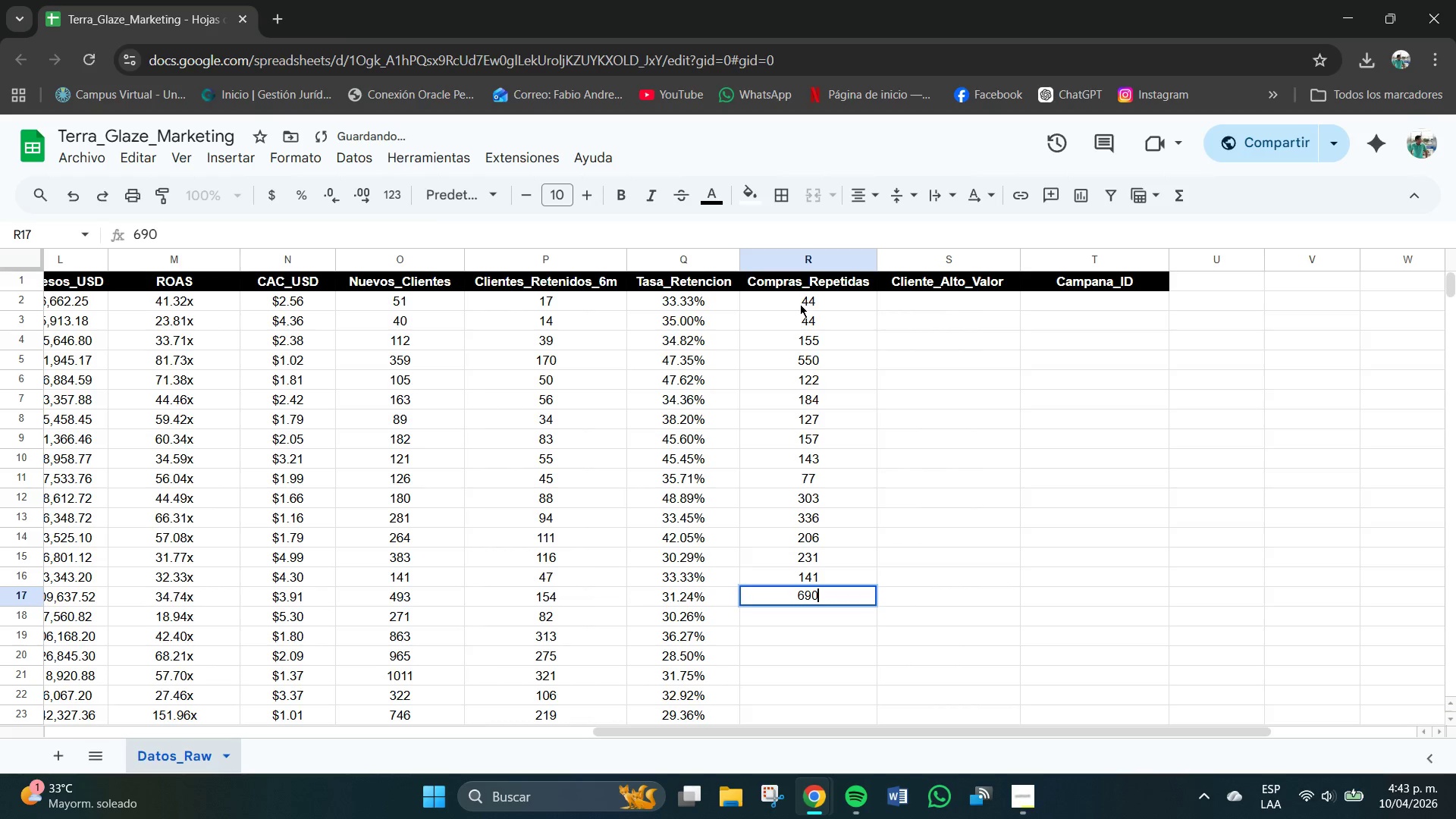 
key(NumpadEnter)
 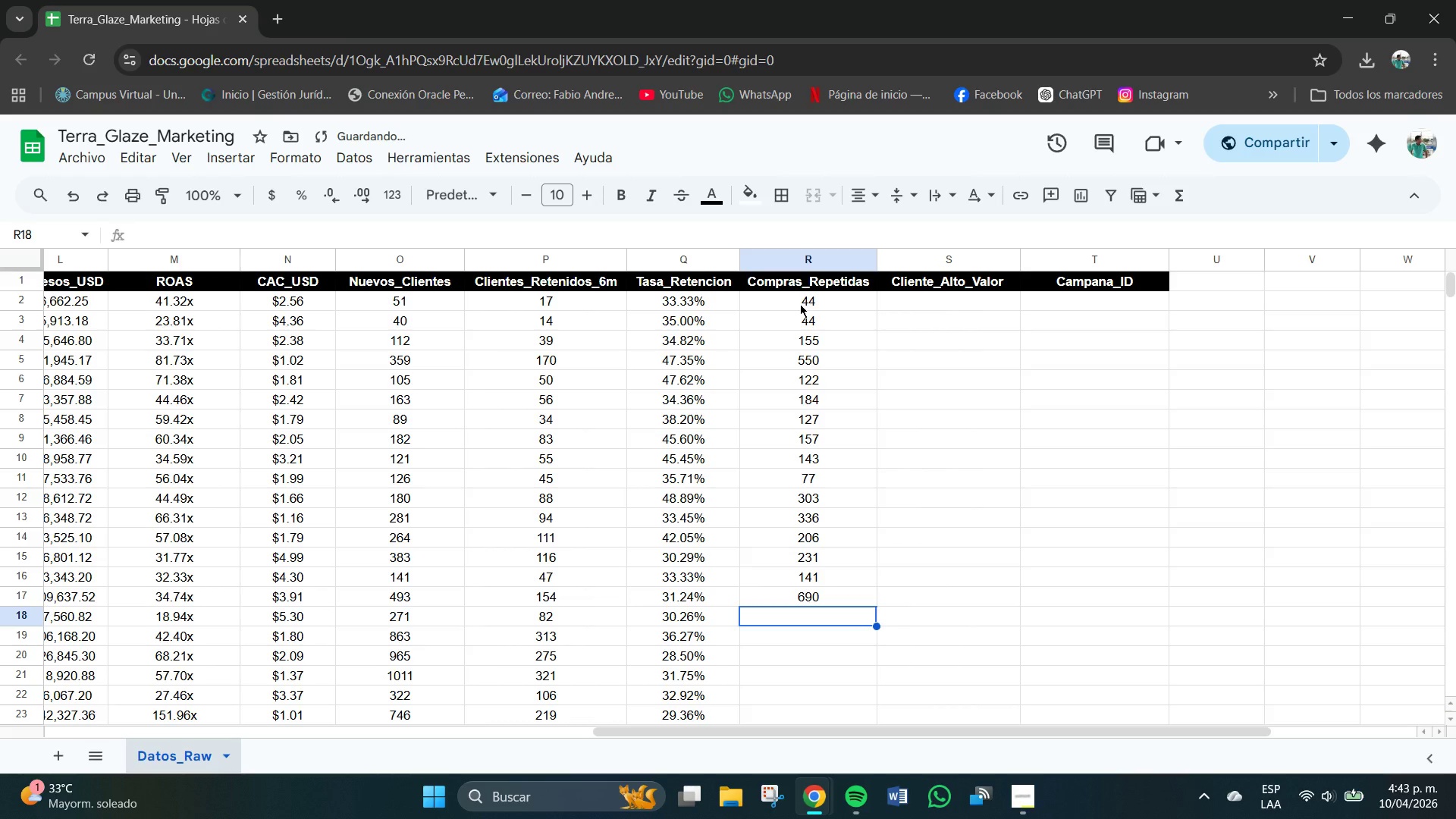 
key(Numpad1)
 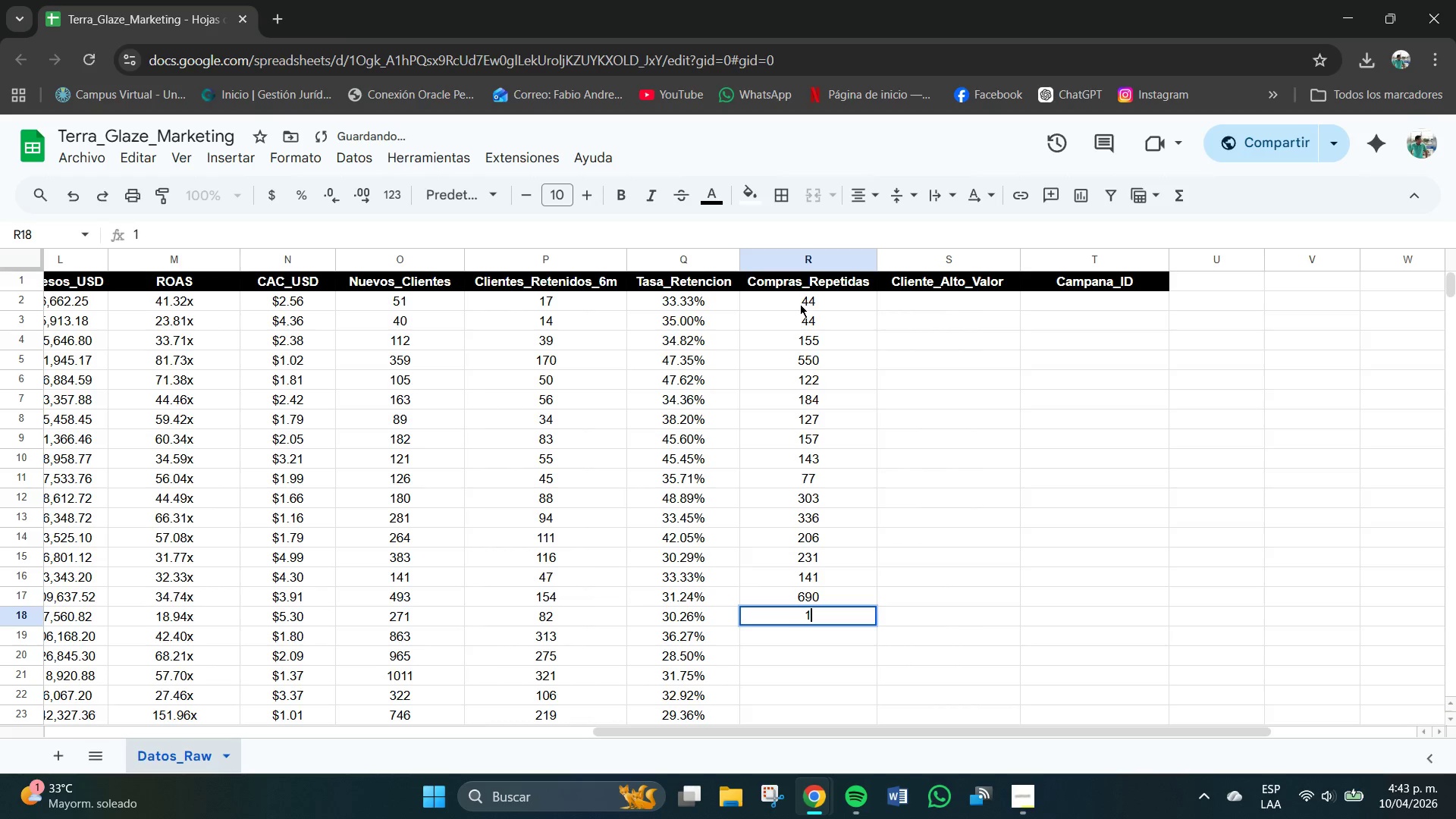 
key(Numpad5)
 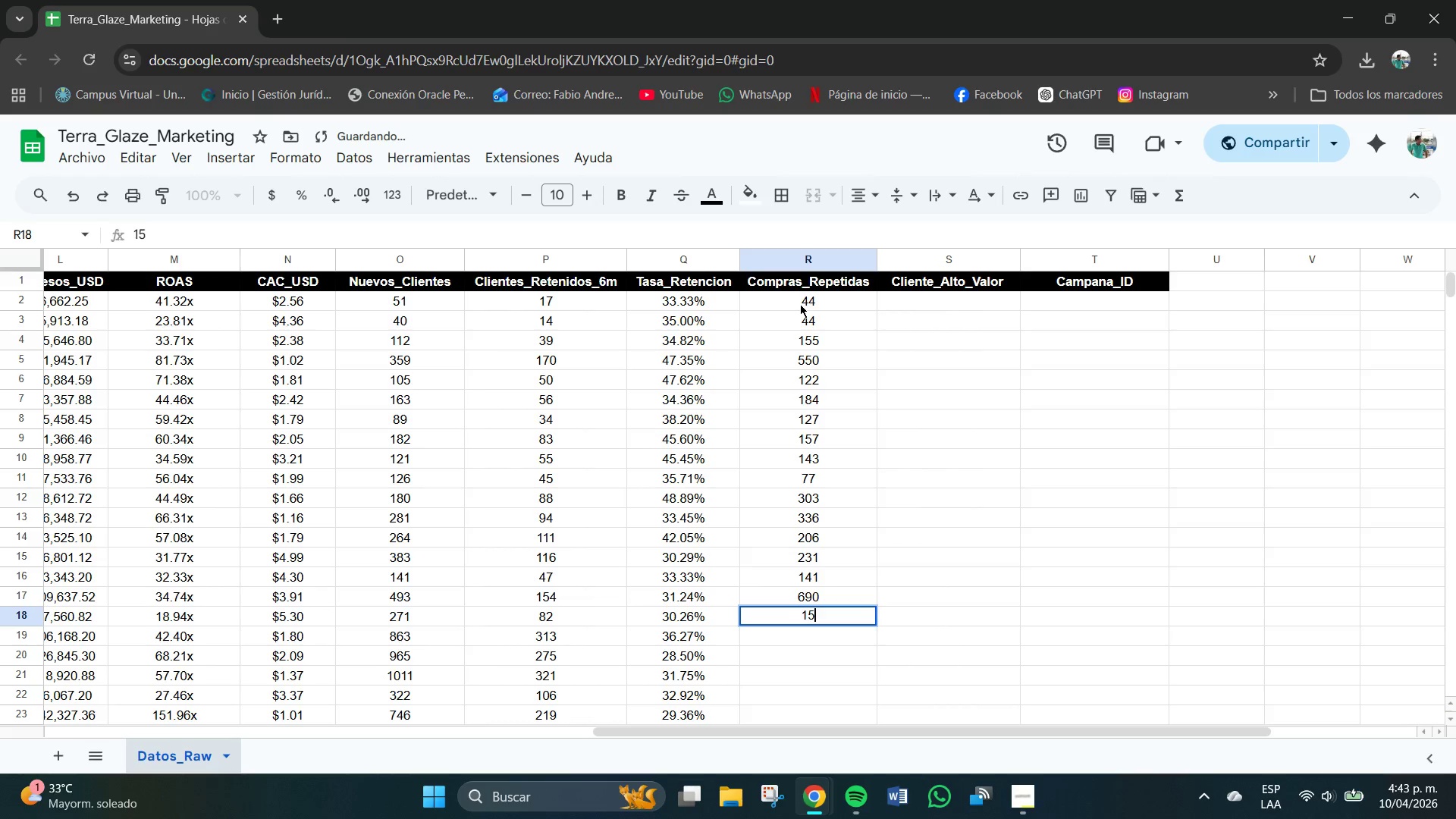 
key(Numpad7)
 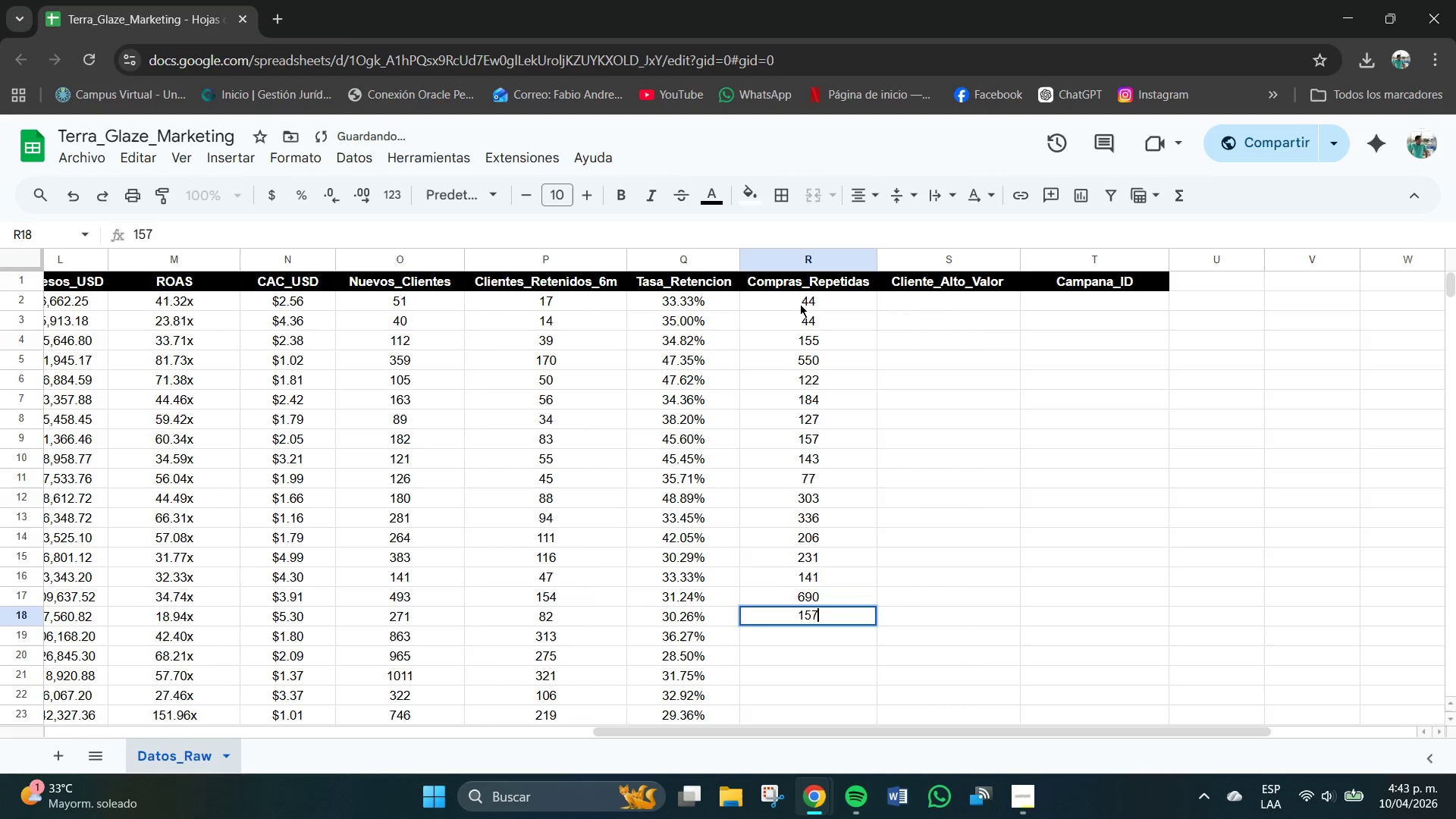 
key(NumpadEnter)
 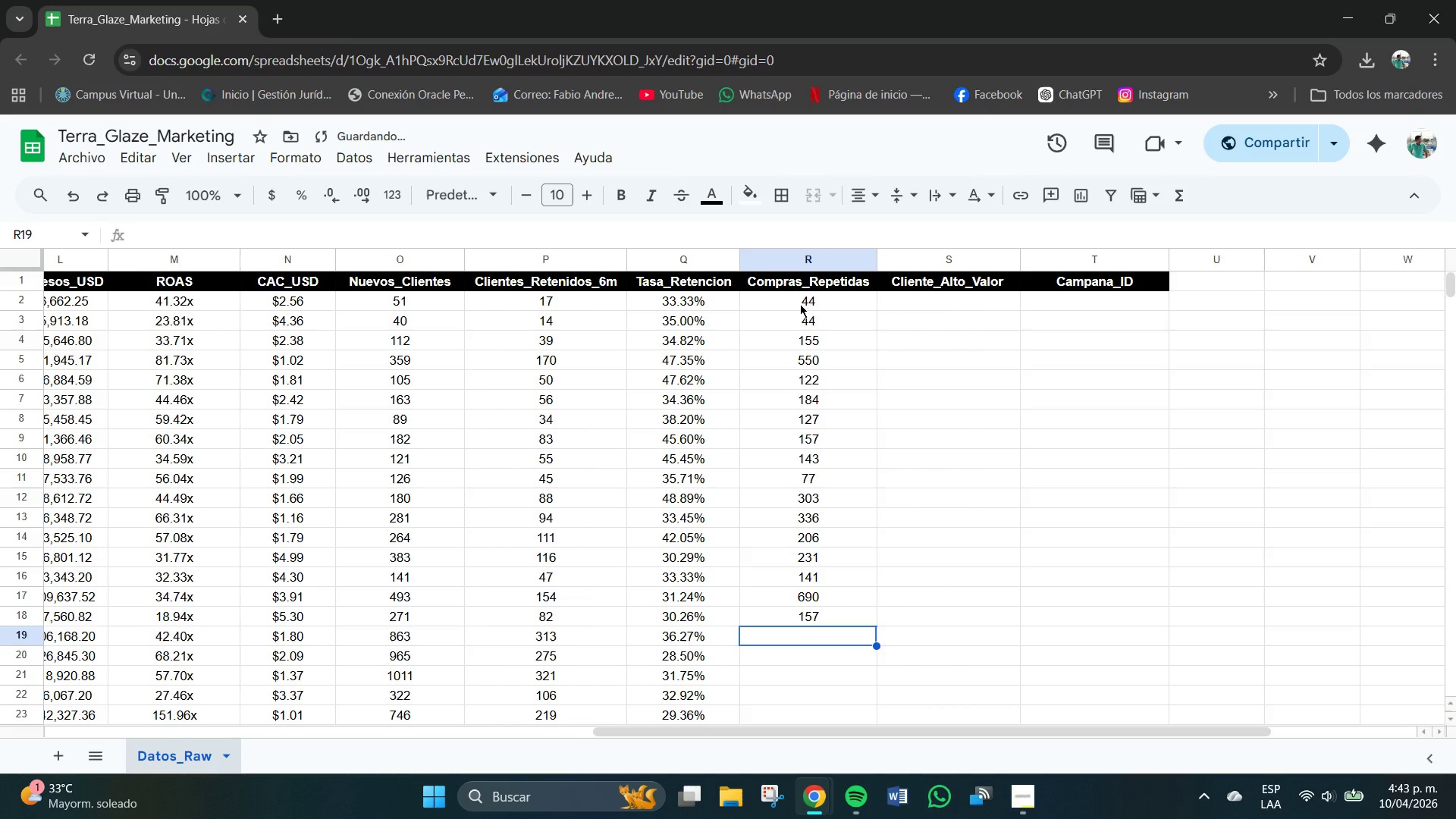 
key(Numpad5)
 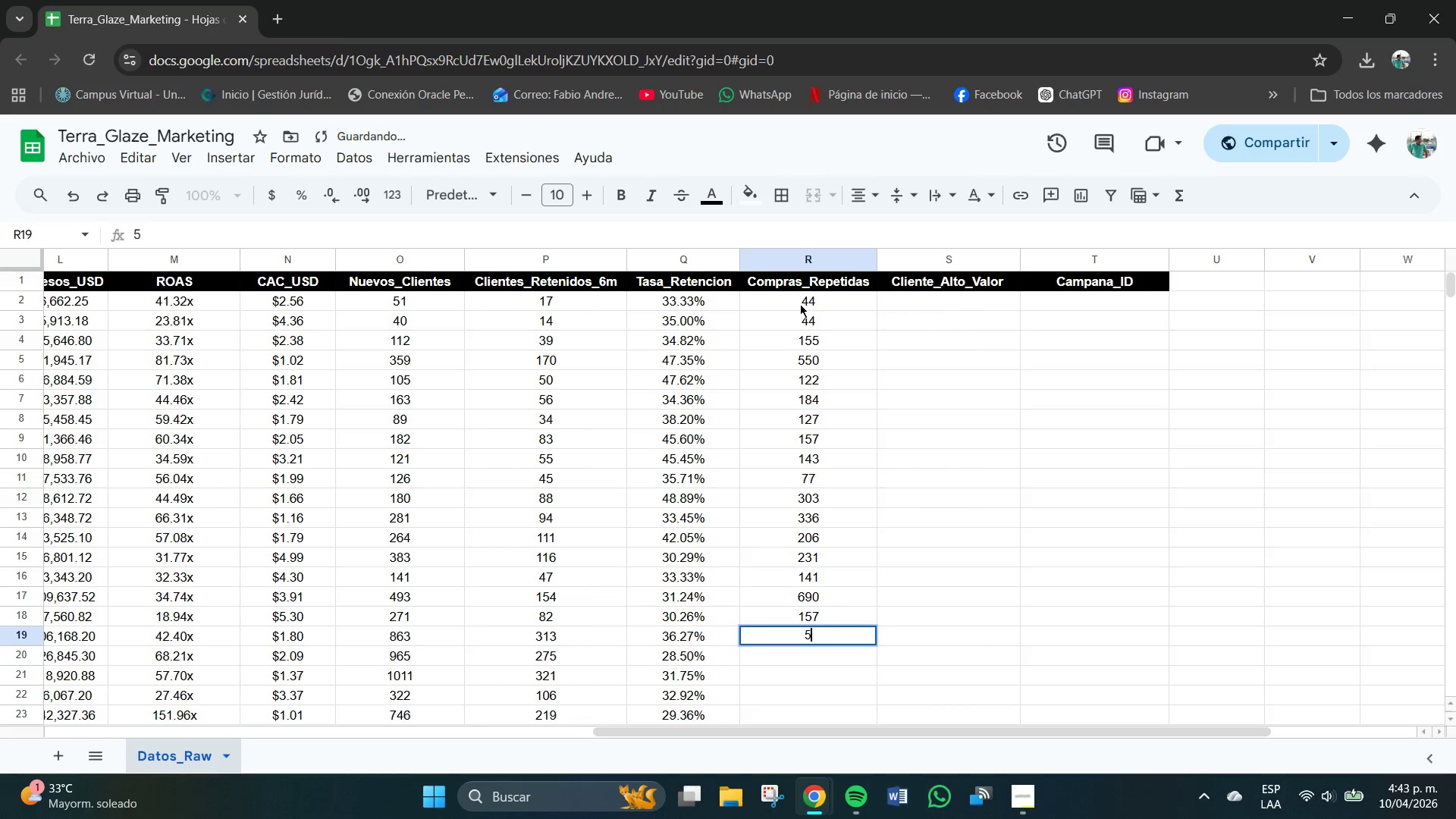 
key(Numpad9)
 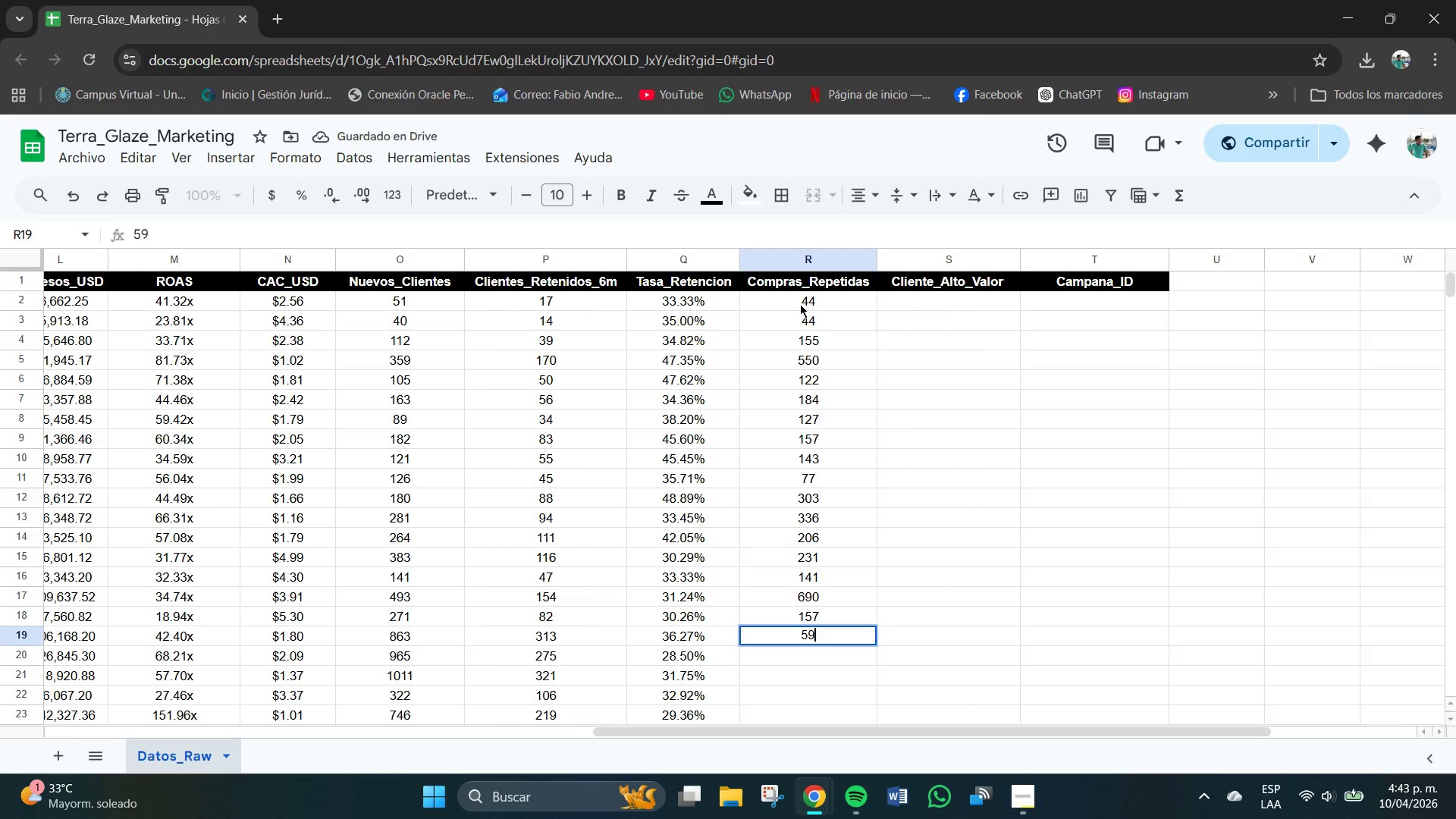 
key(Numpad6)
 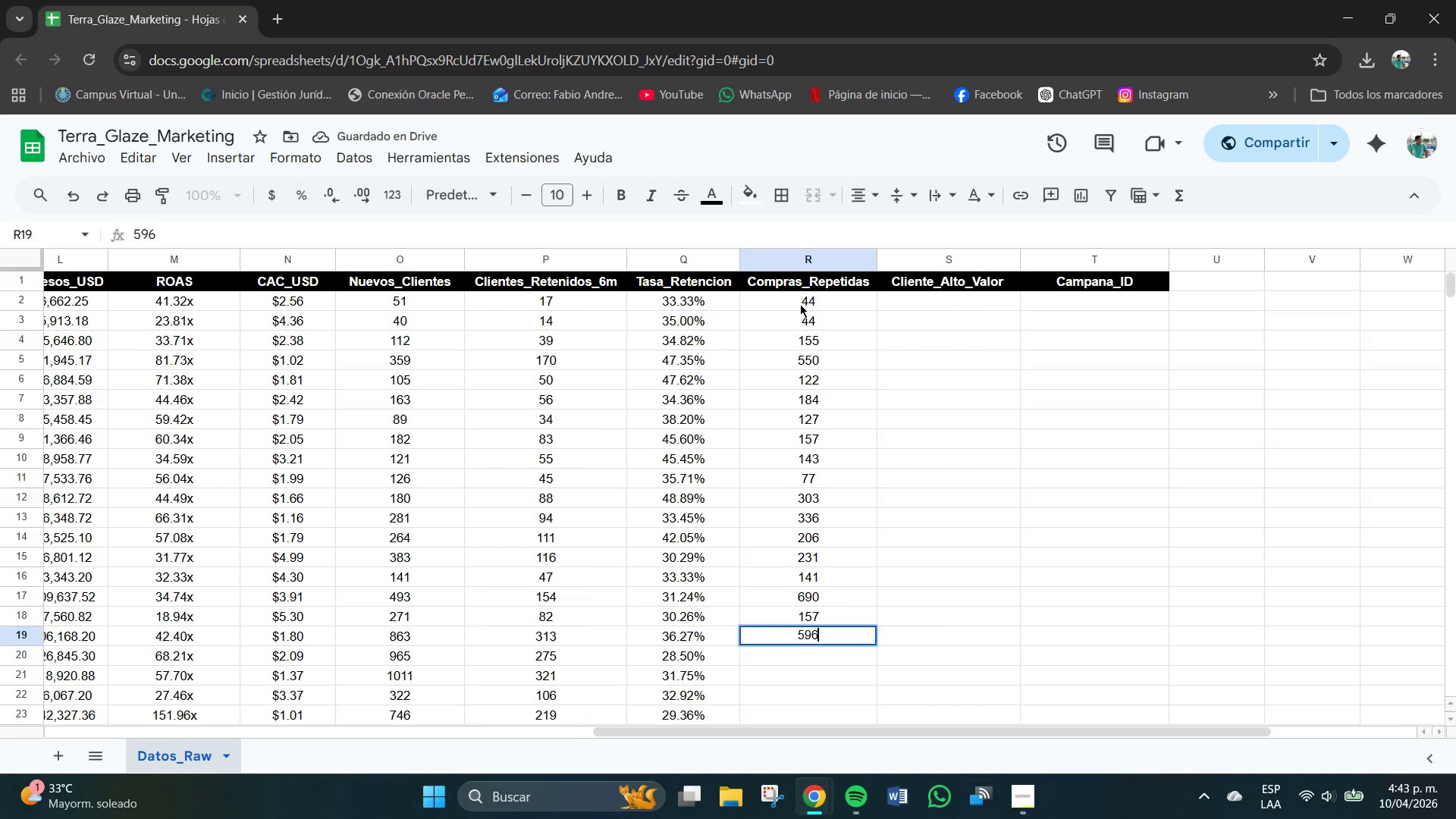 
key(NumpadEnter)
 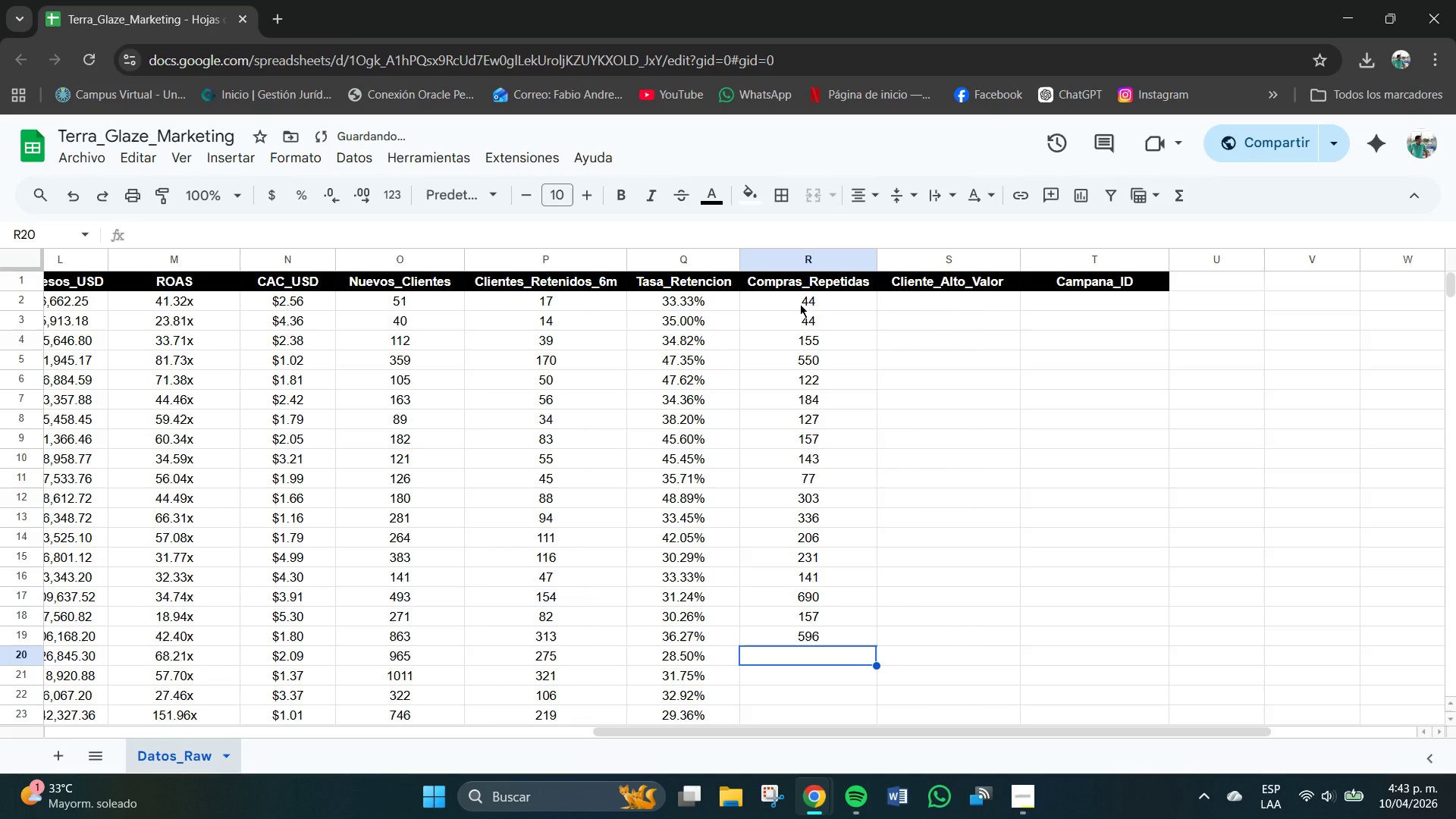 
key(Numpad7)
 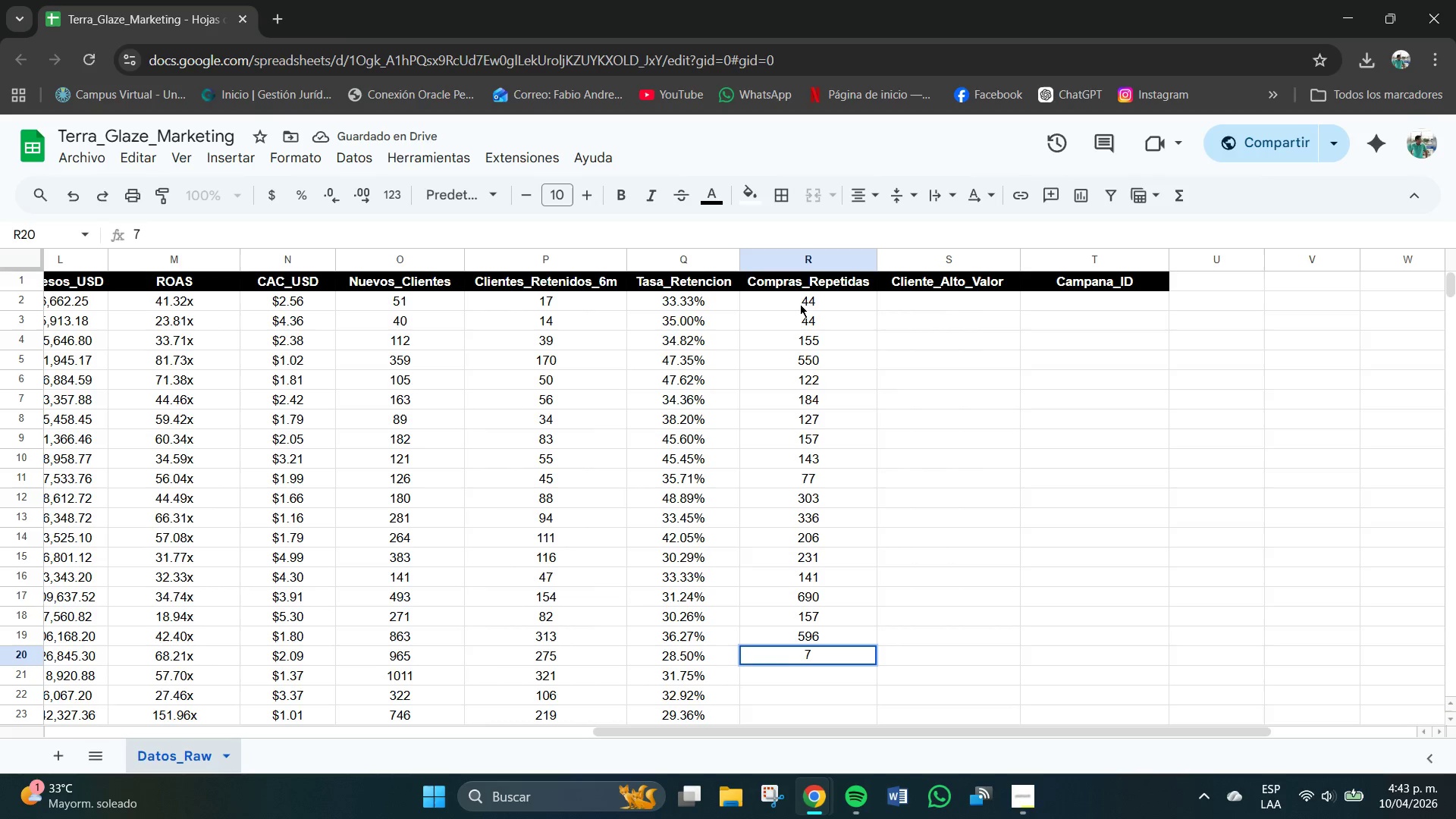 
key(Numpad2)
 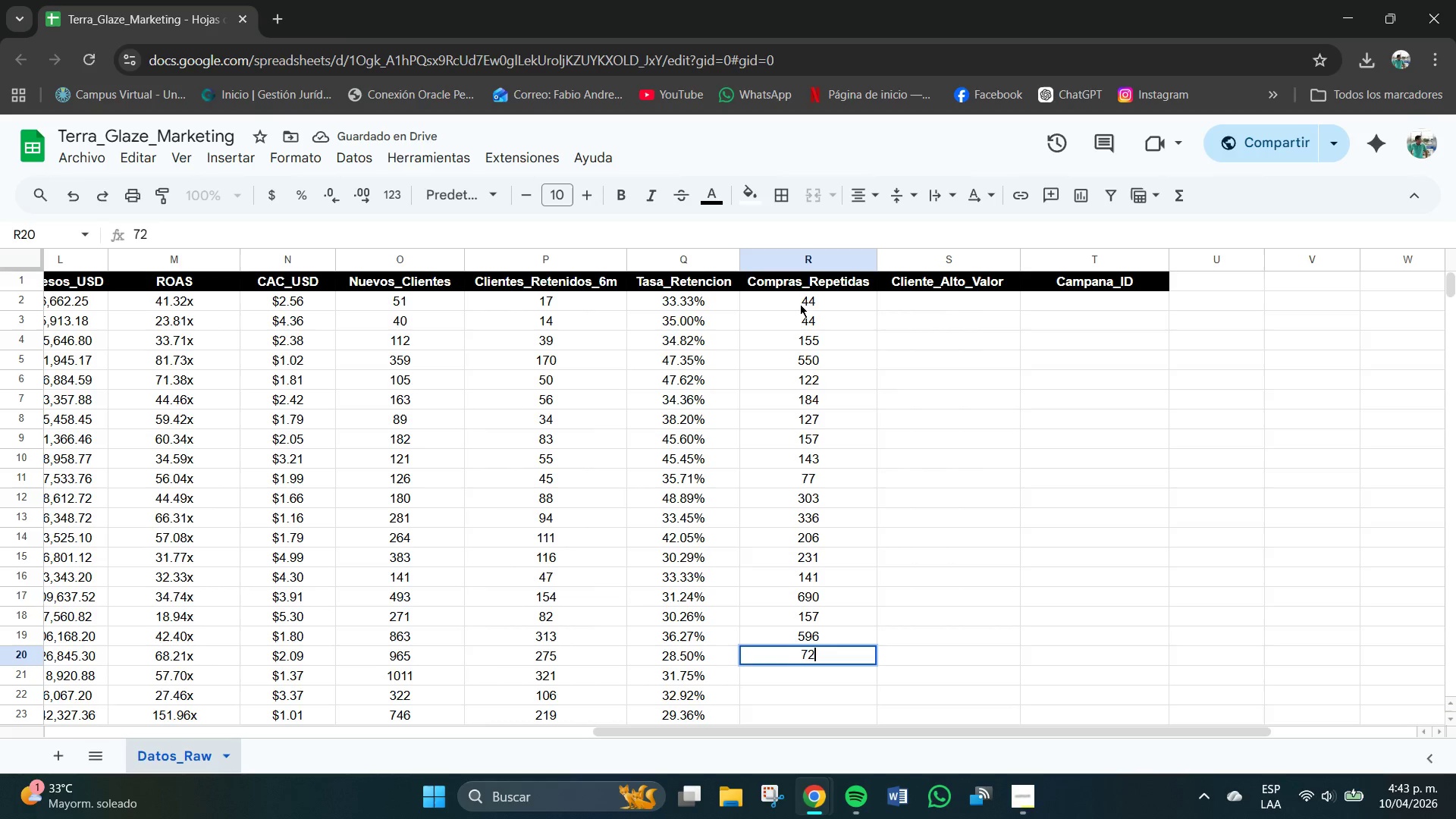 
key(Numpad1)
 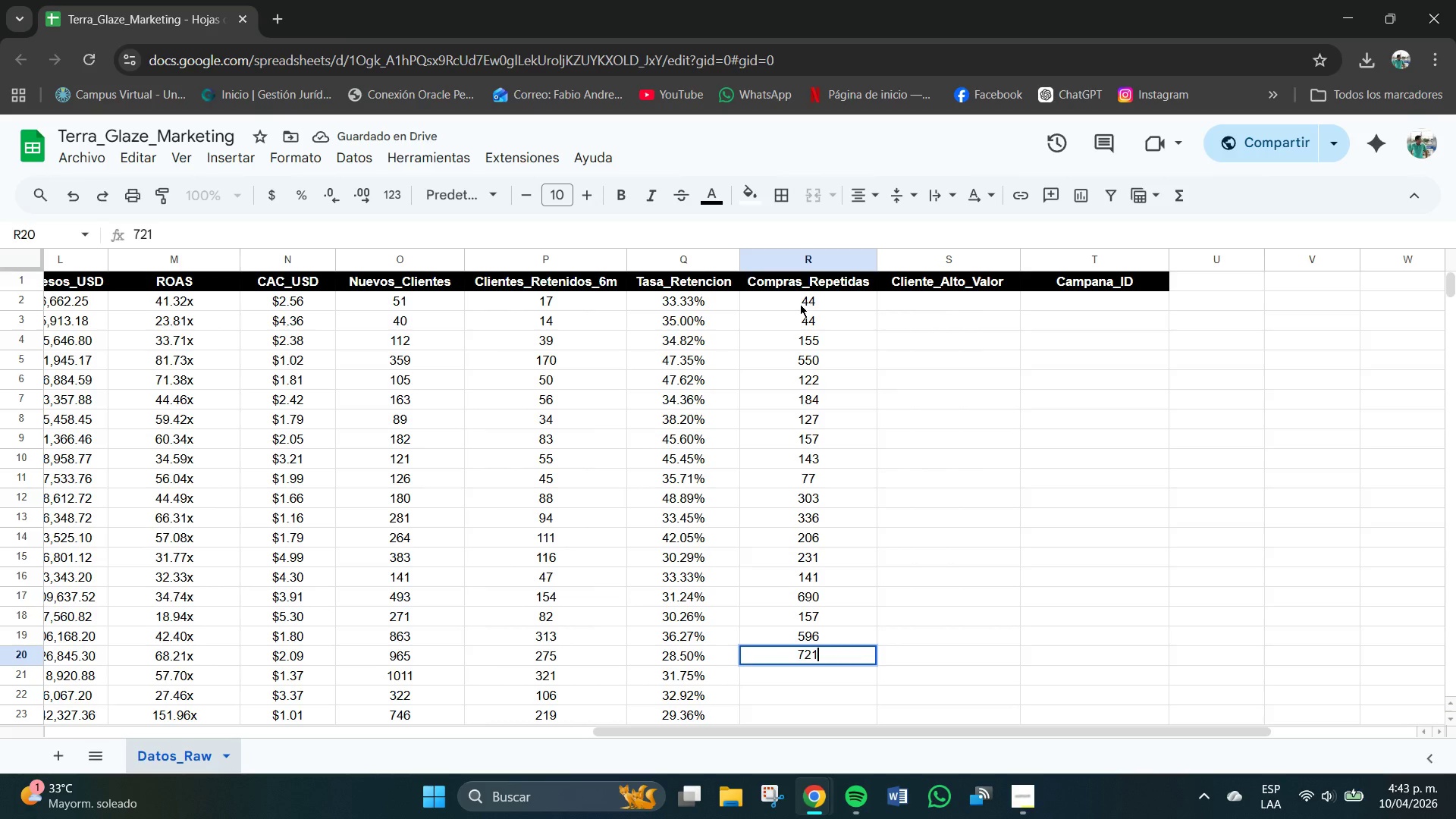 
key(NumpadEnter)
 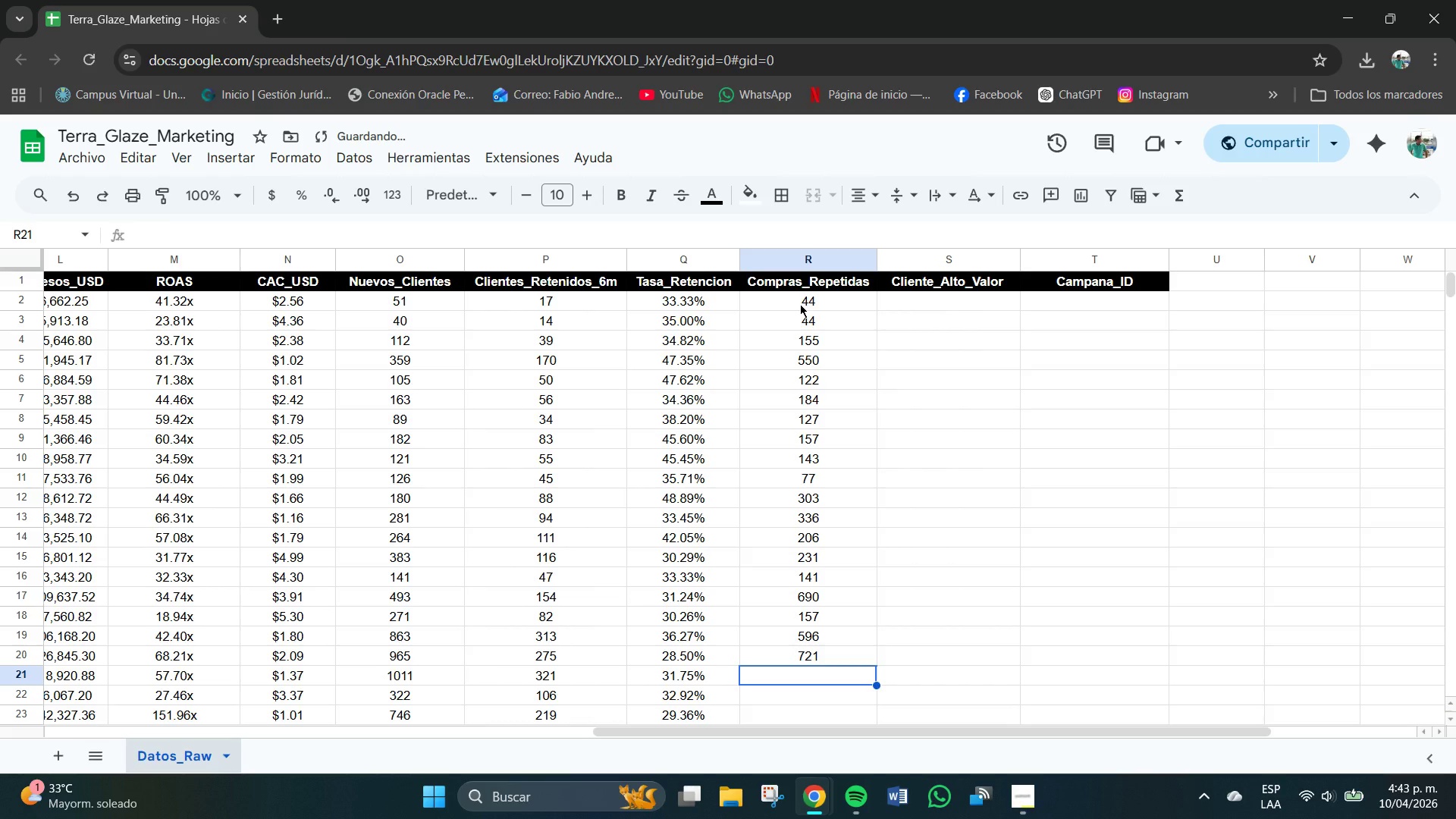 
key(Numpad1)
 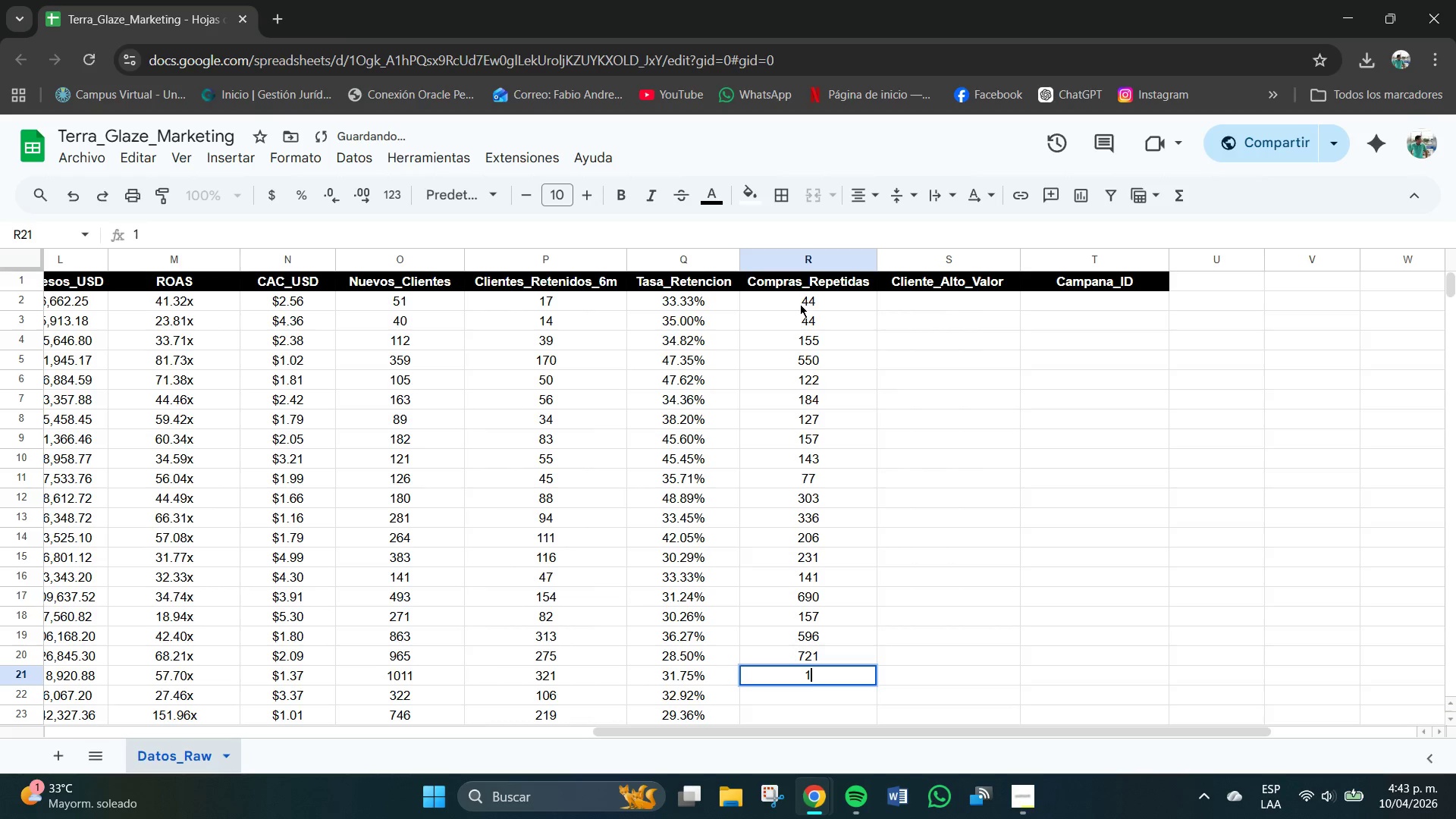 
key(Numpad2)
 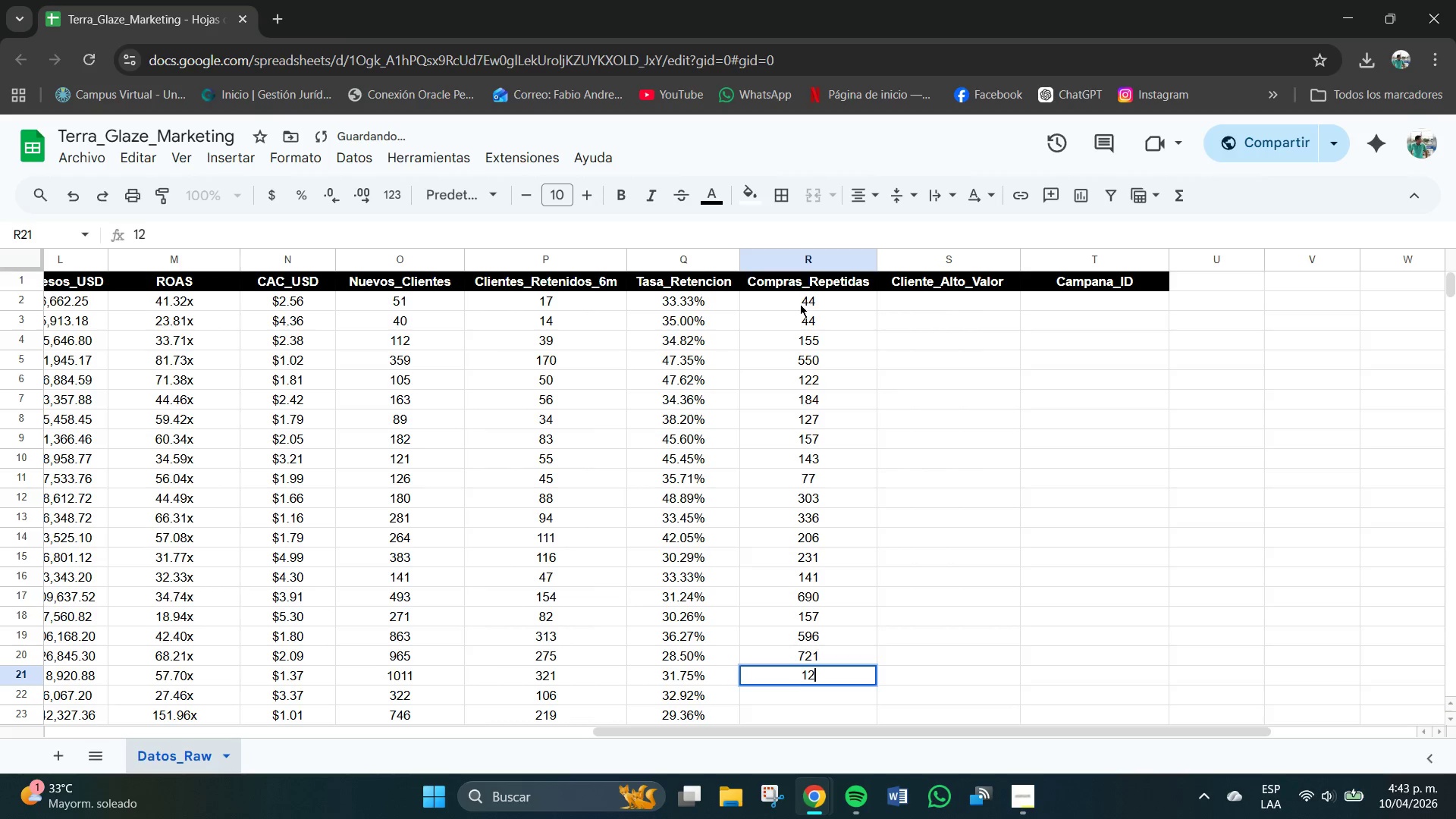 
key(Numpad9)
 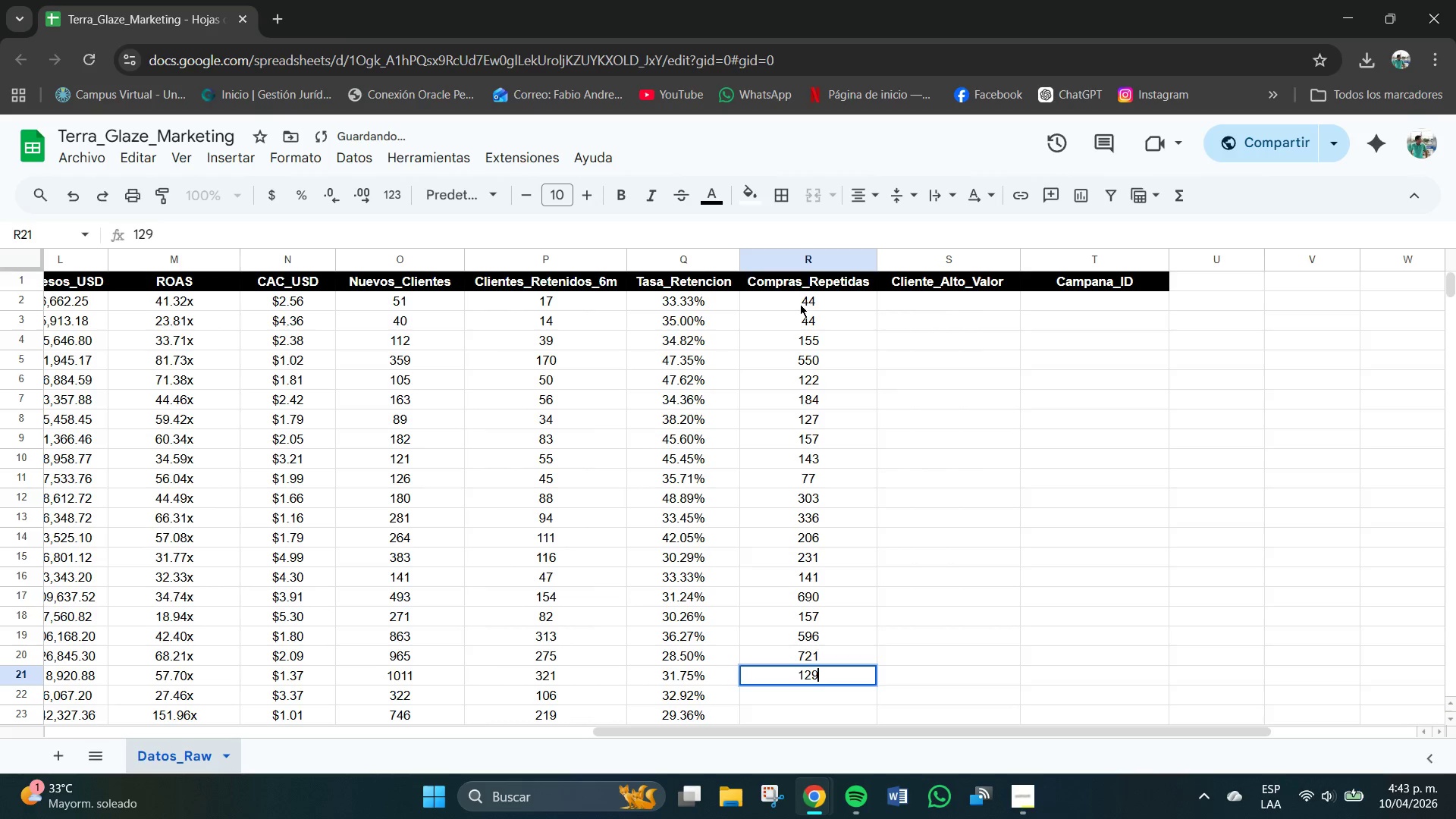 
key(Numpad7)
 